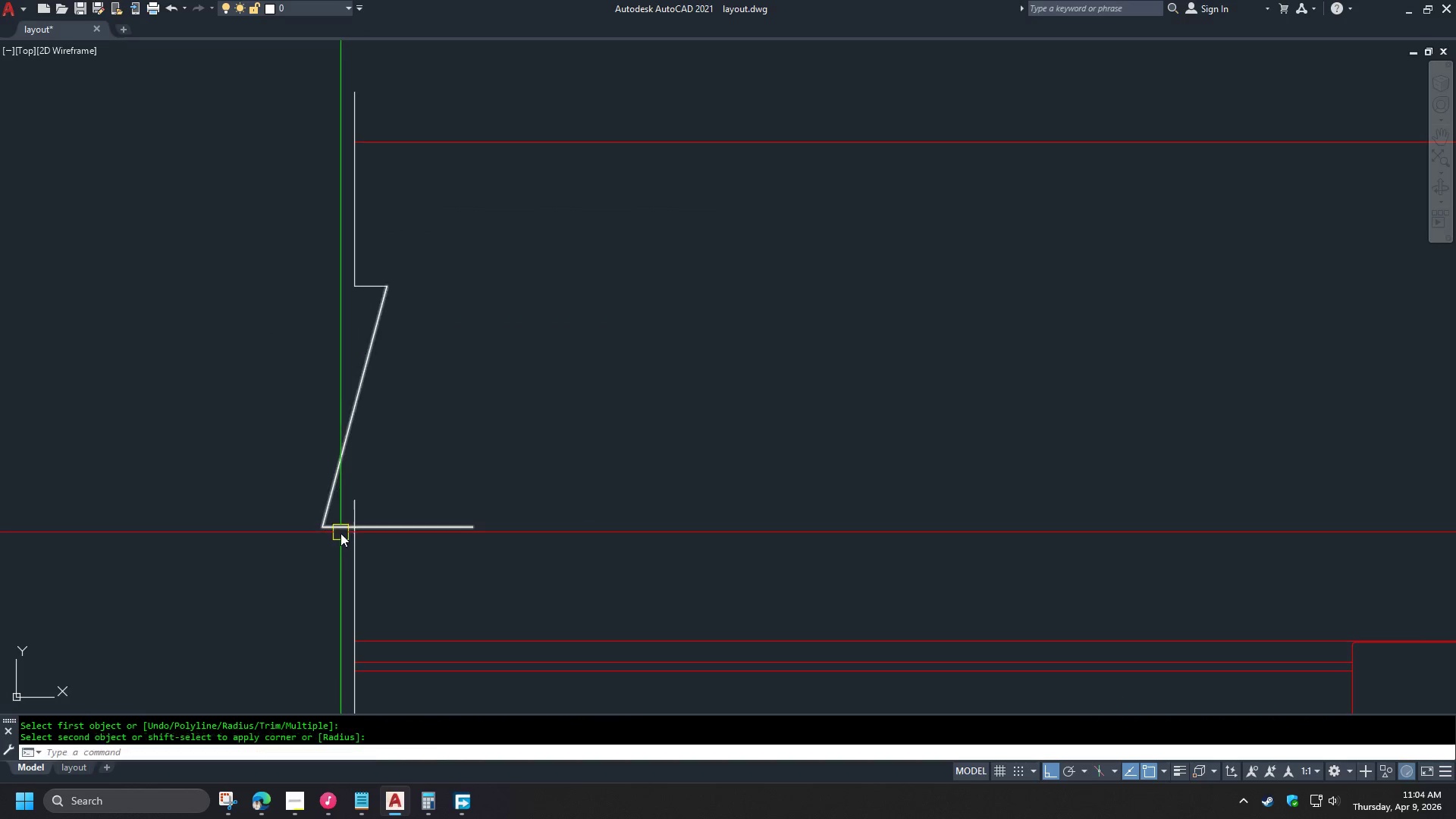 
key(Space)
 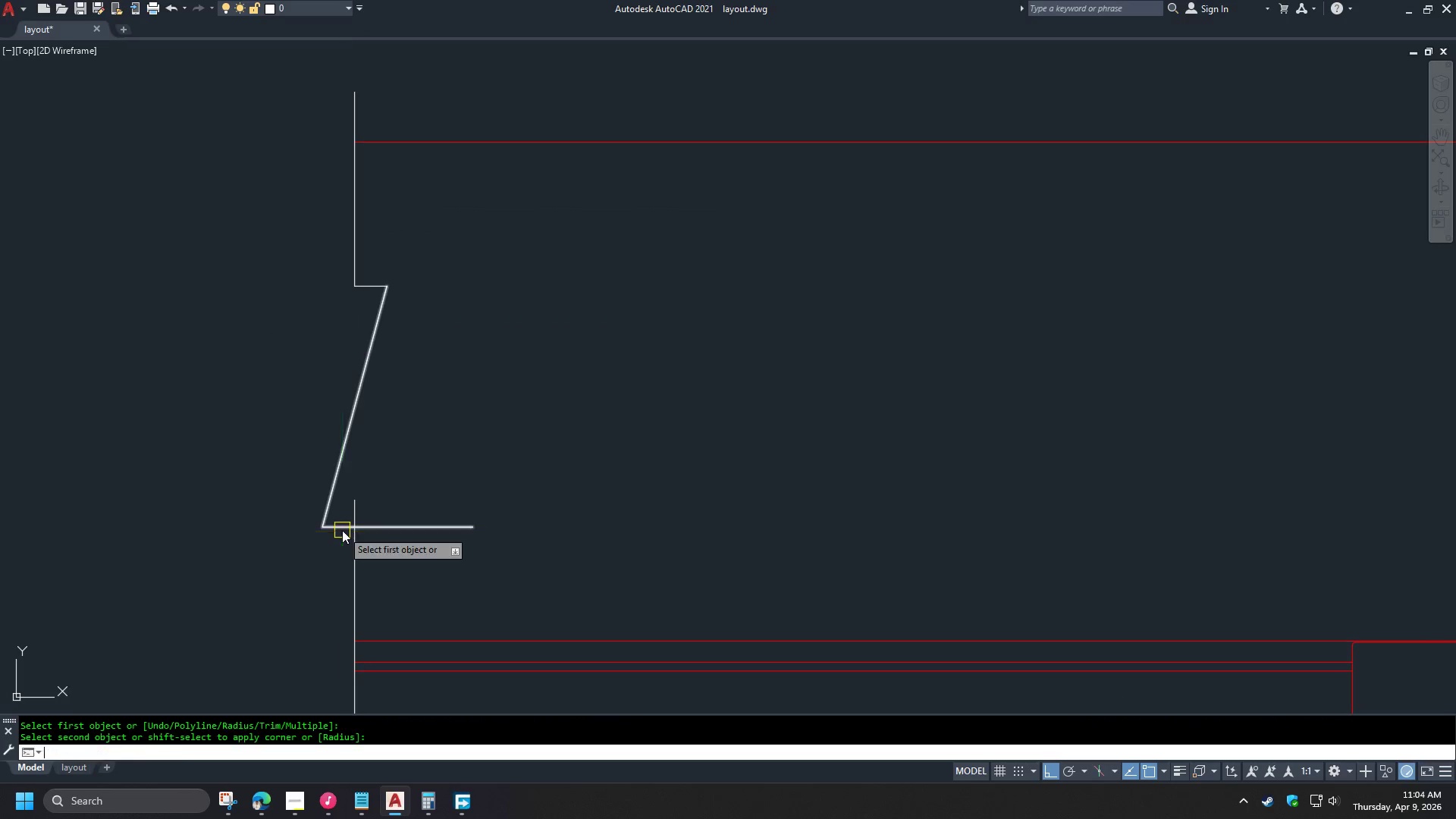 
double_click([342, 530])
 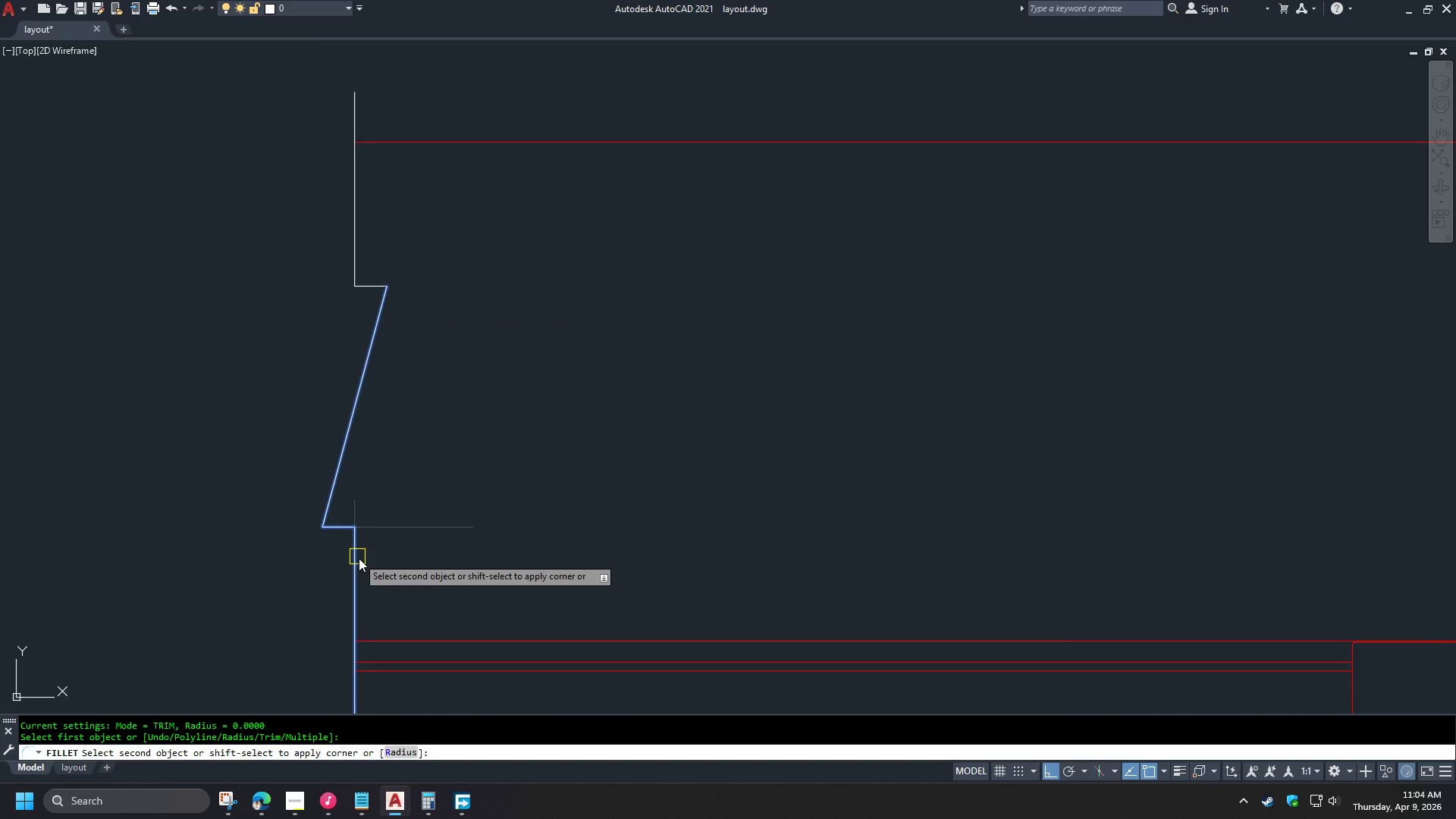 
triple_click([359, 558])
 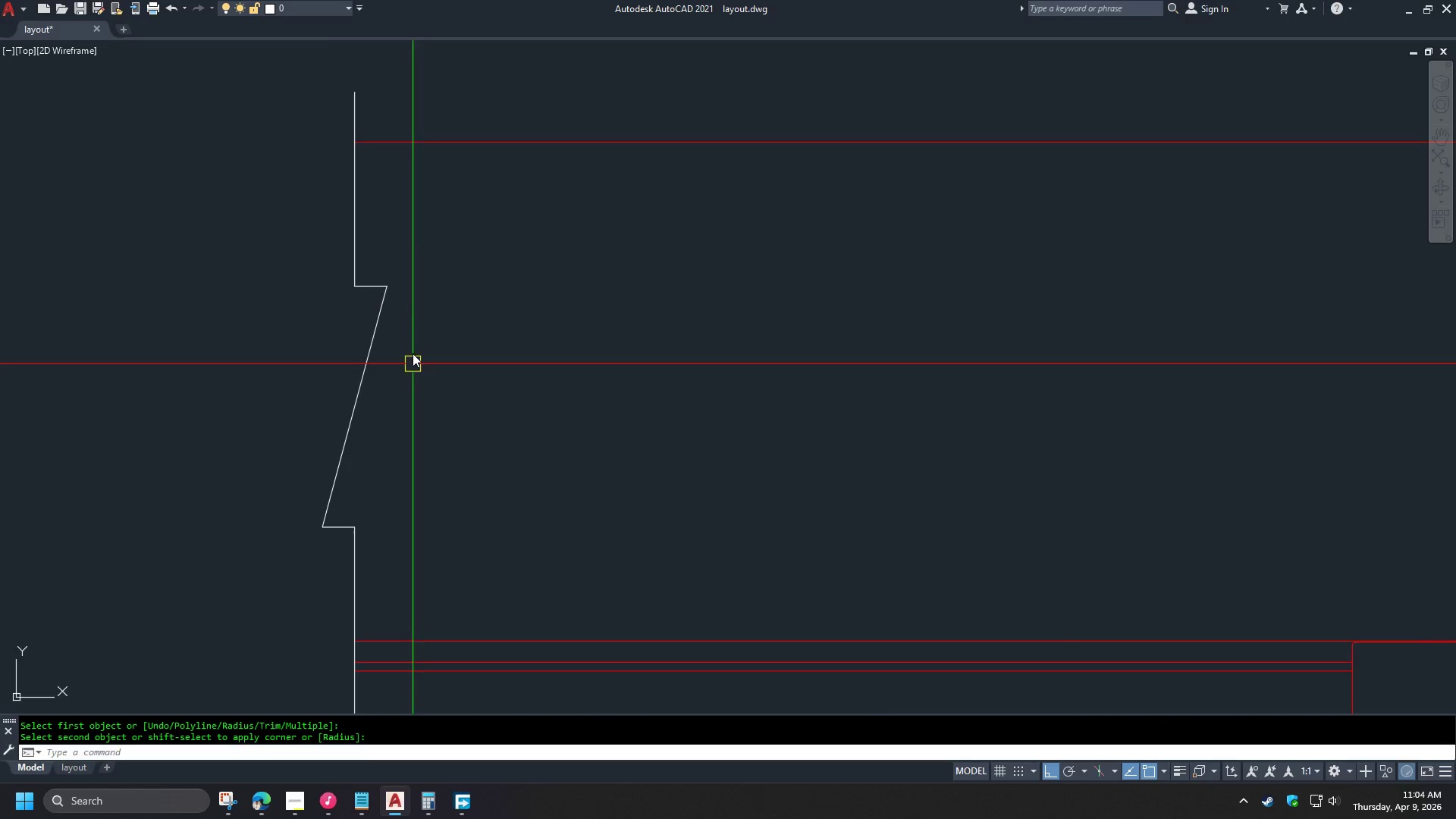 
scroll: coordinate [438, 314], scroll_direction: down, amount: 3.0
 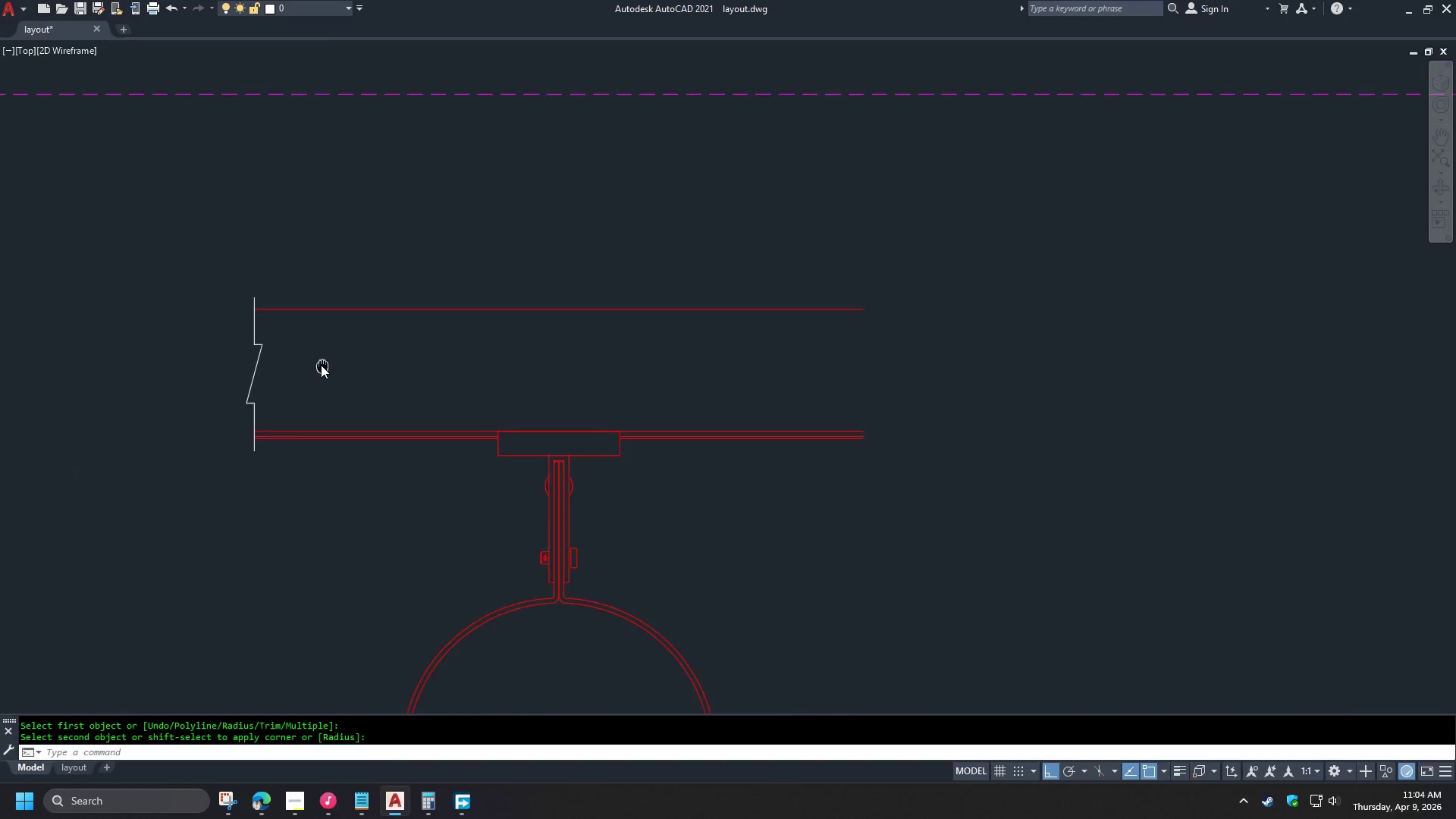 
scroll: coordinate [289, 356], scroll_direction: up, amount: 1.0
 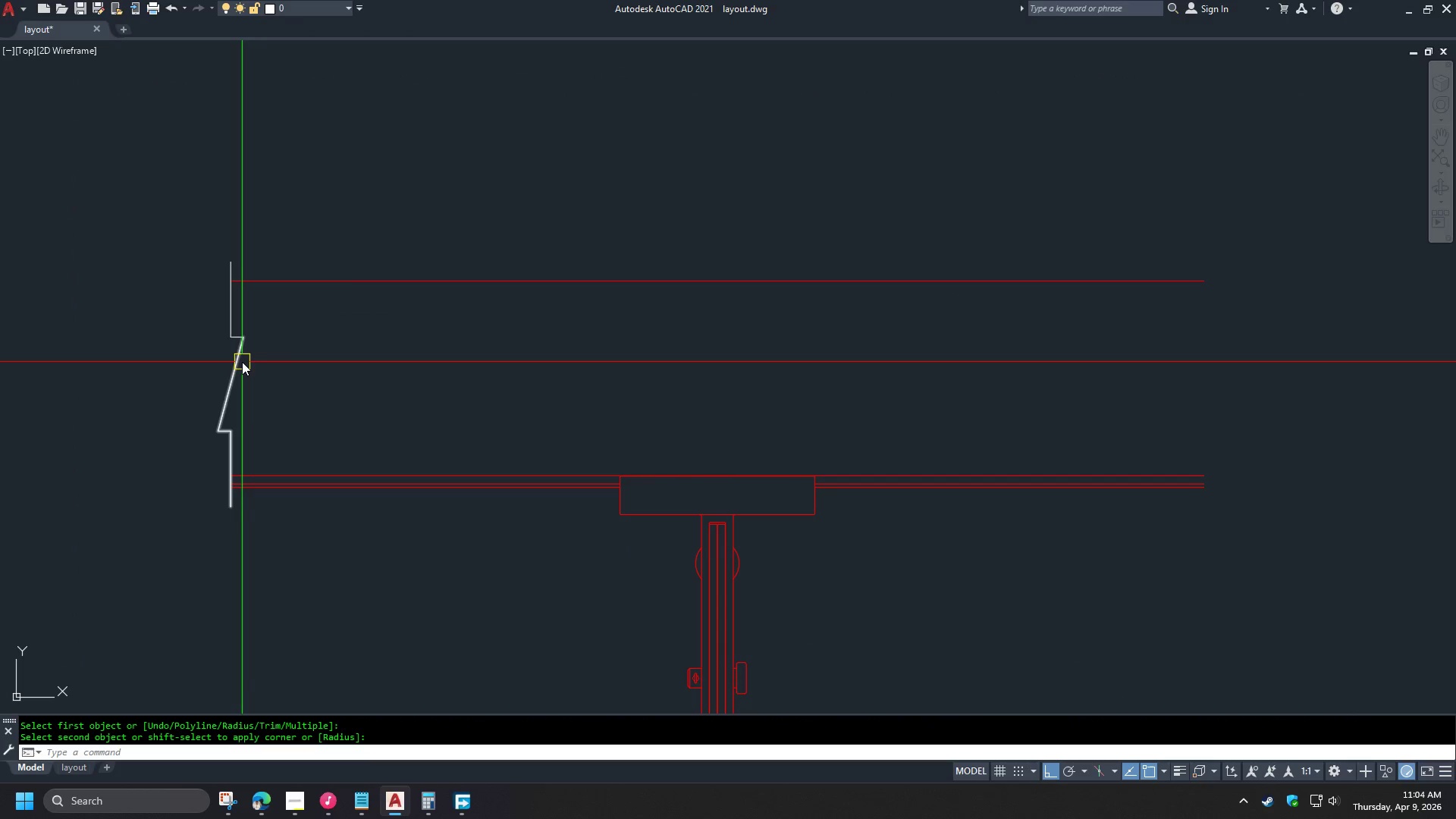 
left_click([242, 362])
 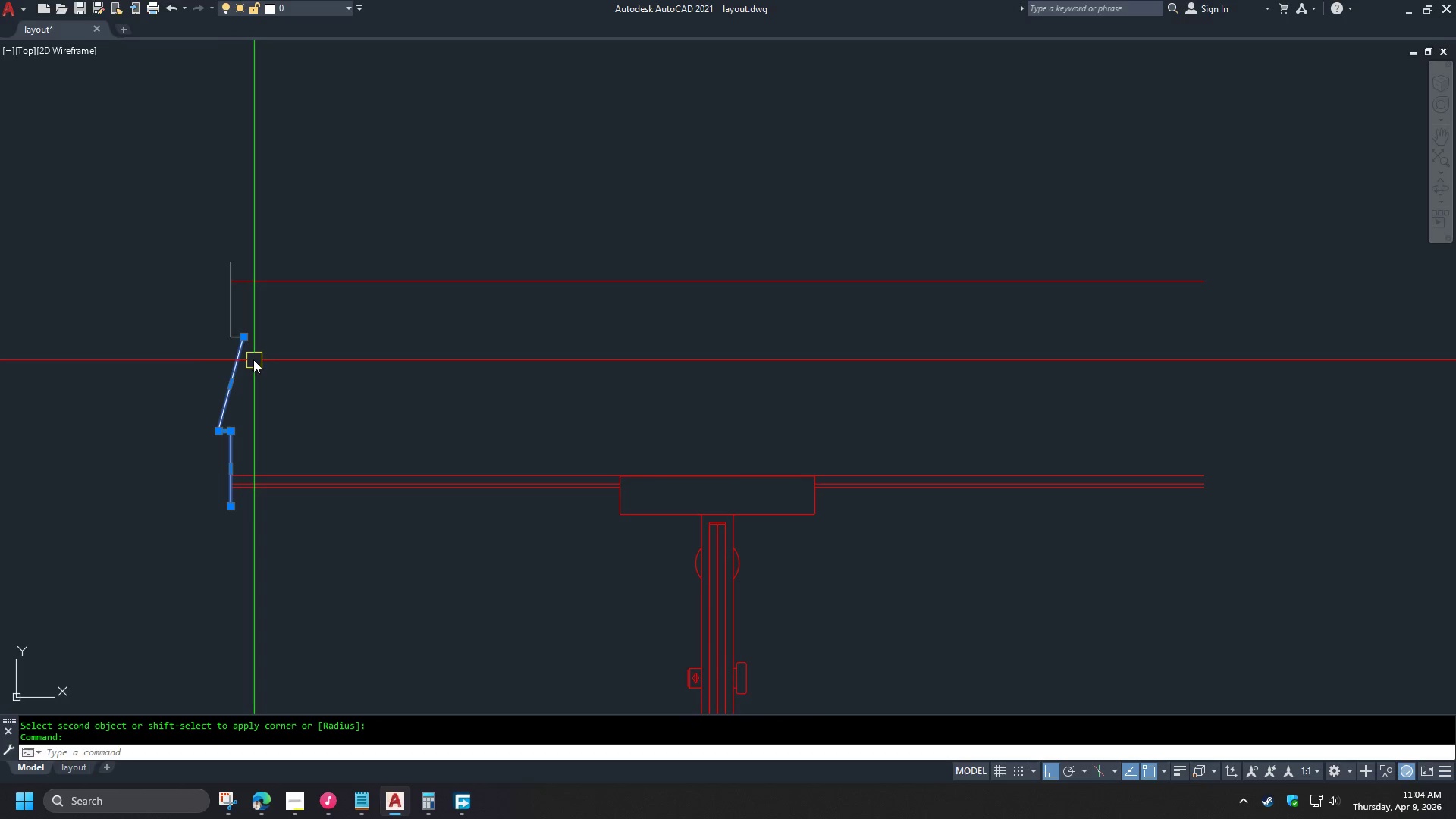 
key(Escape)
 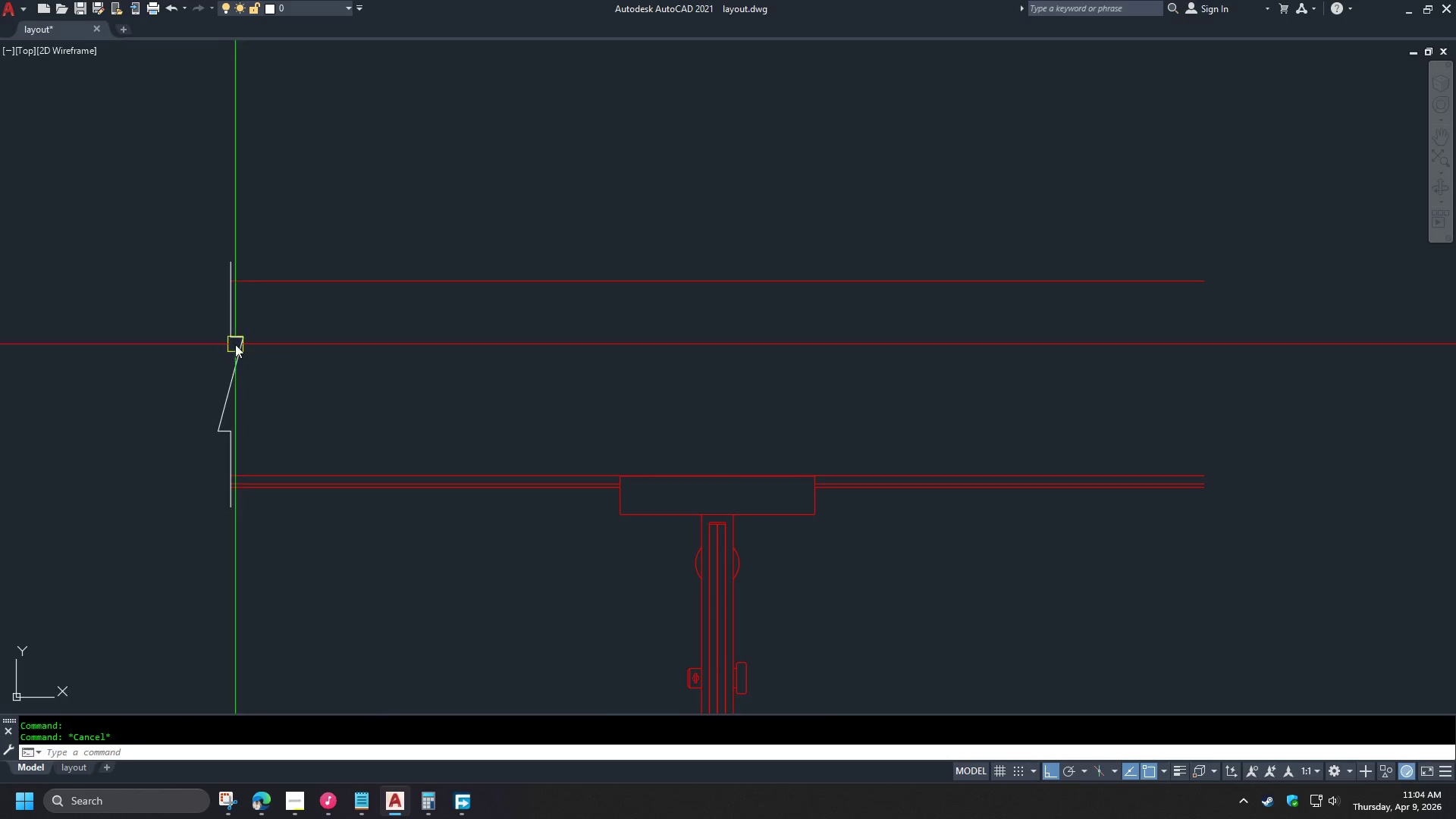 
key(F)
 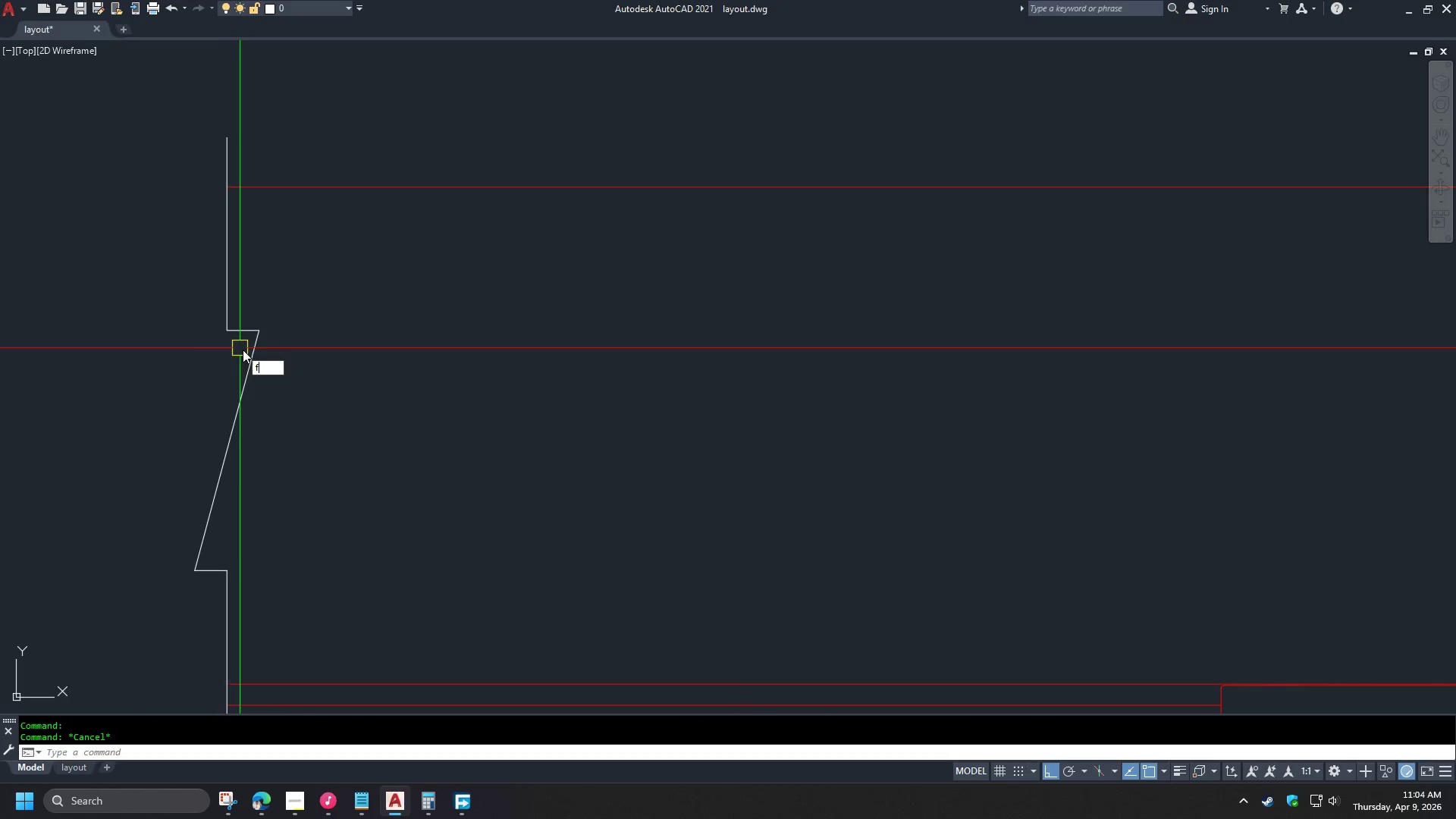 
key(Space)
 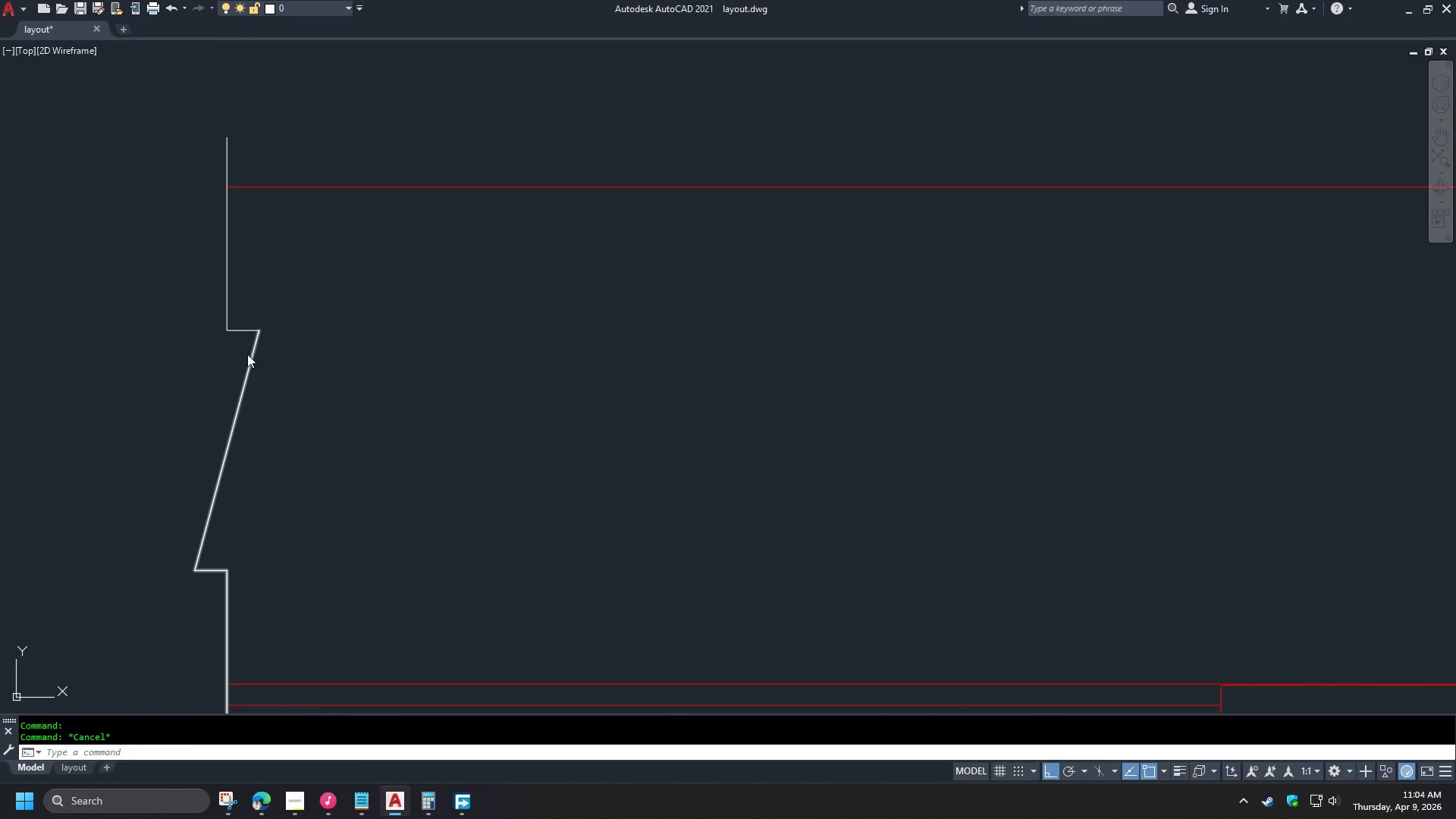 
left_click([249, 356])
 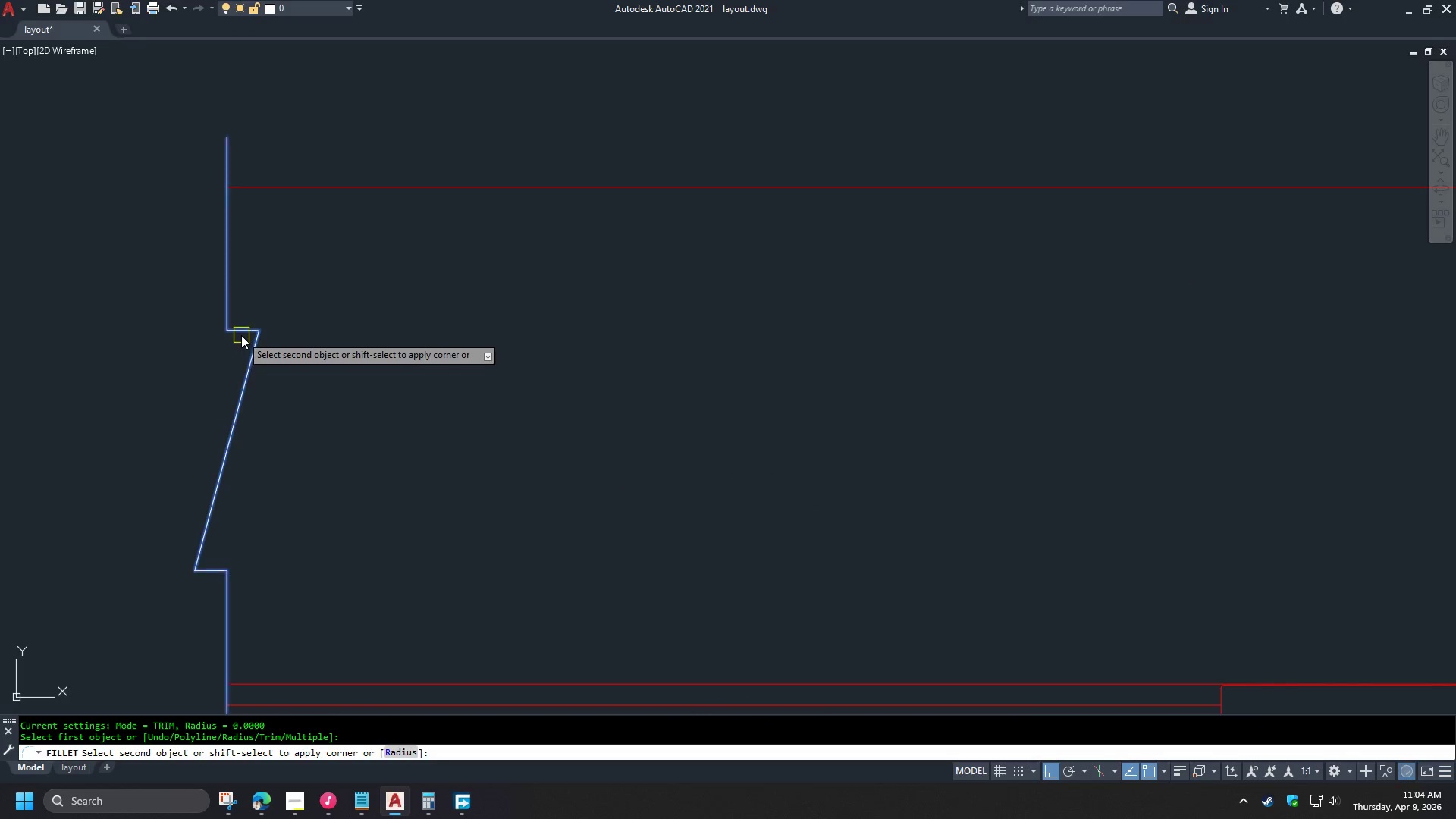 
scroll: coordinate [233, 343], scroll_direction: up, amount: 2.0
 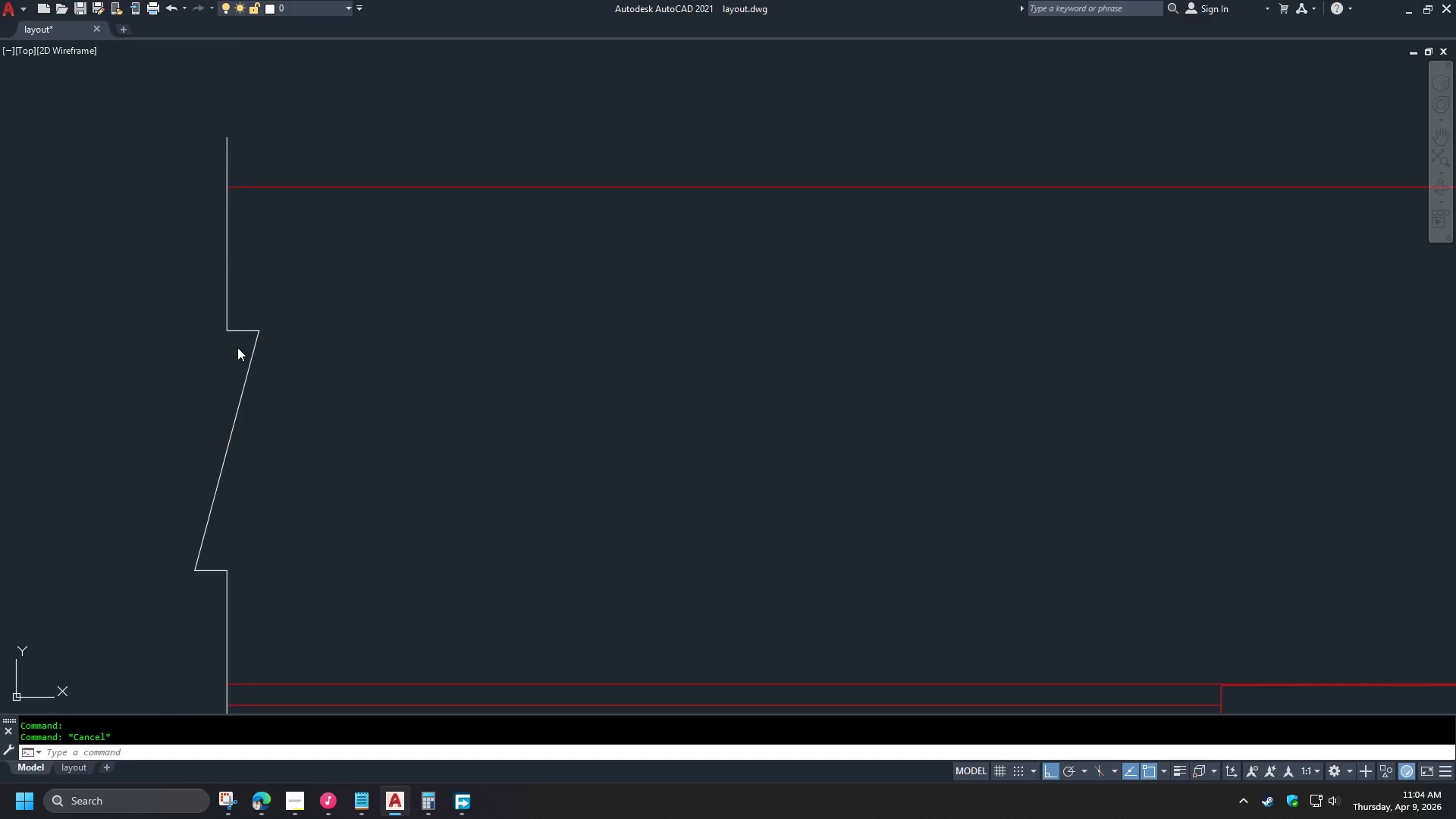 
double_click([241, 335])
 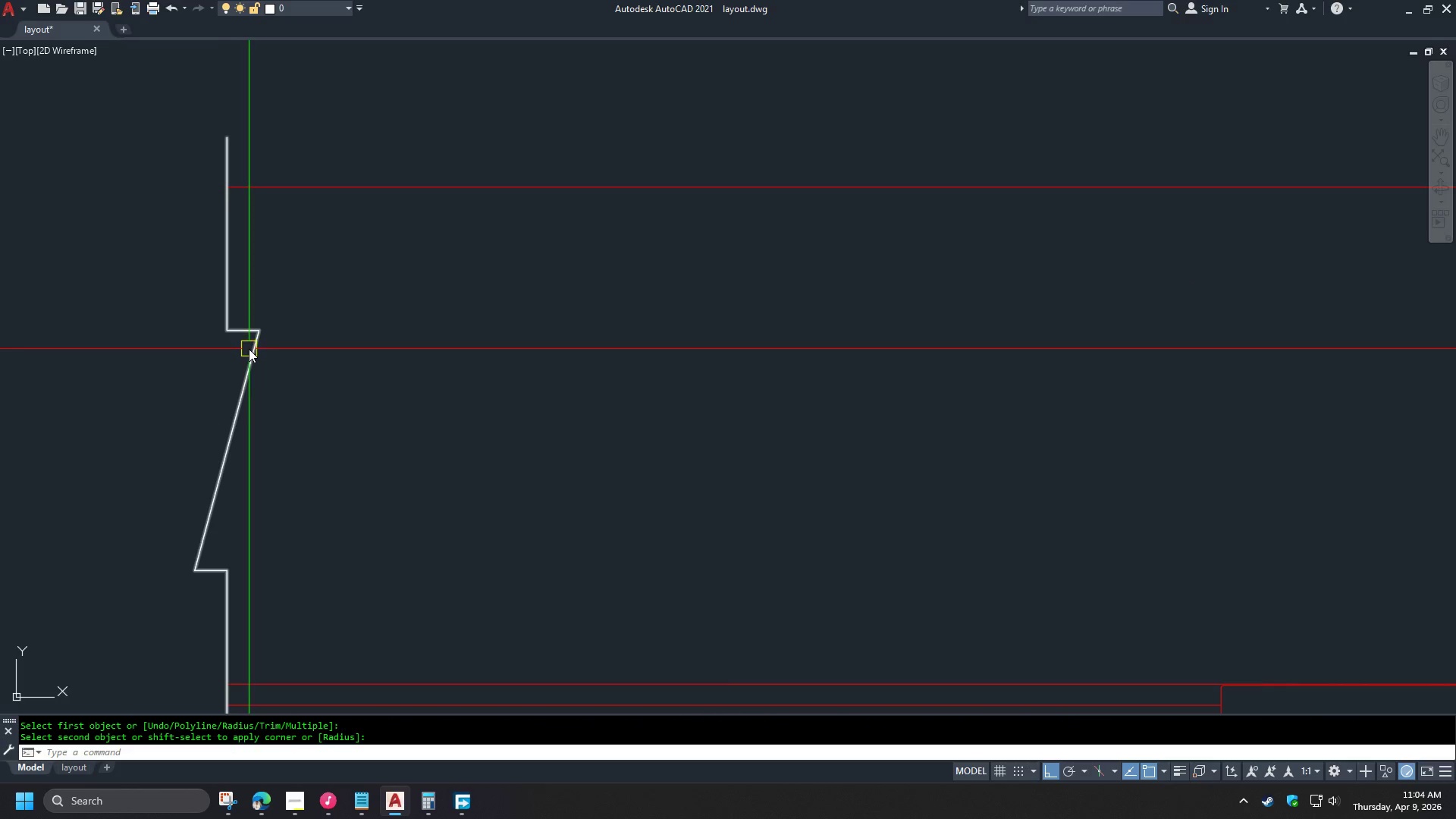 
left_click([246, 355])
 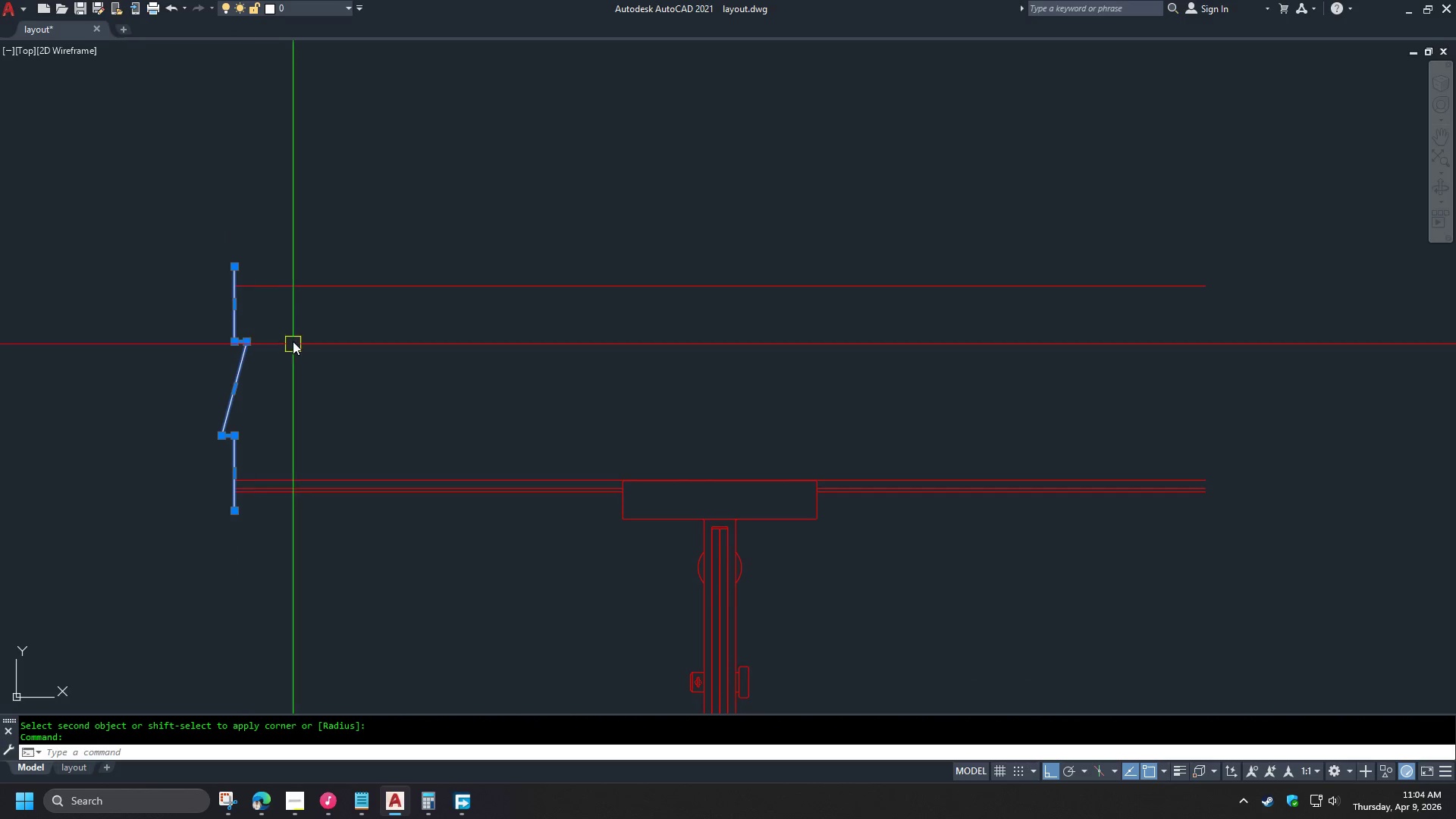 
scroll: coordinate [239, 349], scroll_direction: down, amount: 3.0
 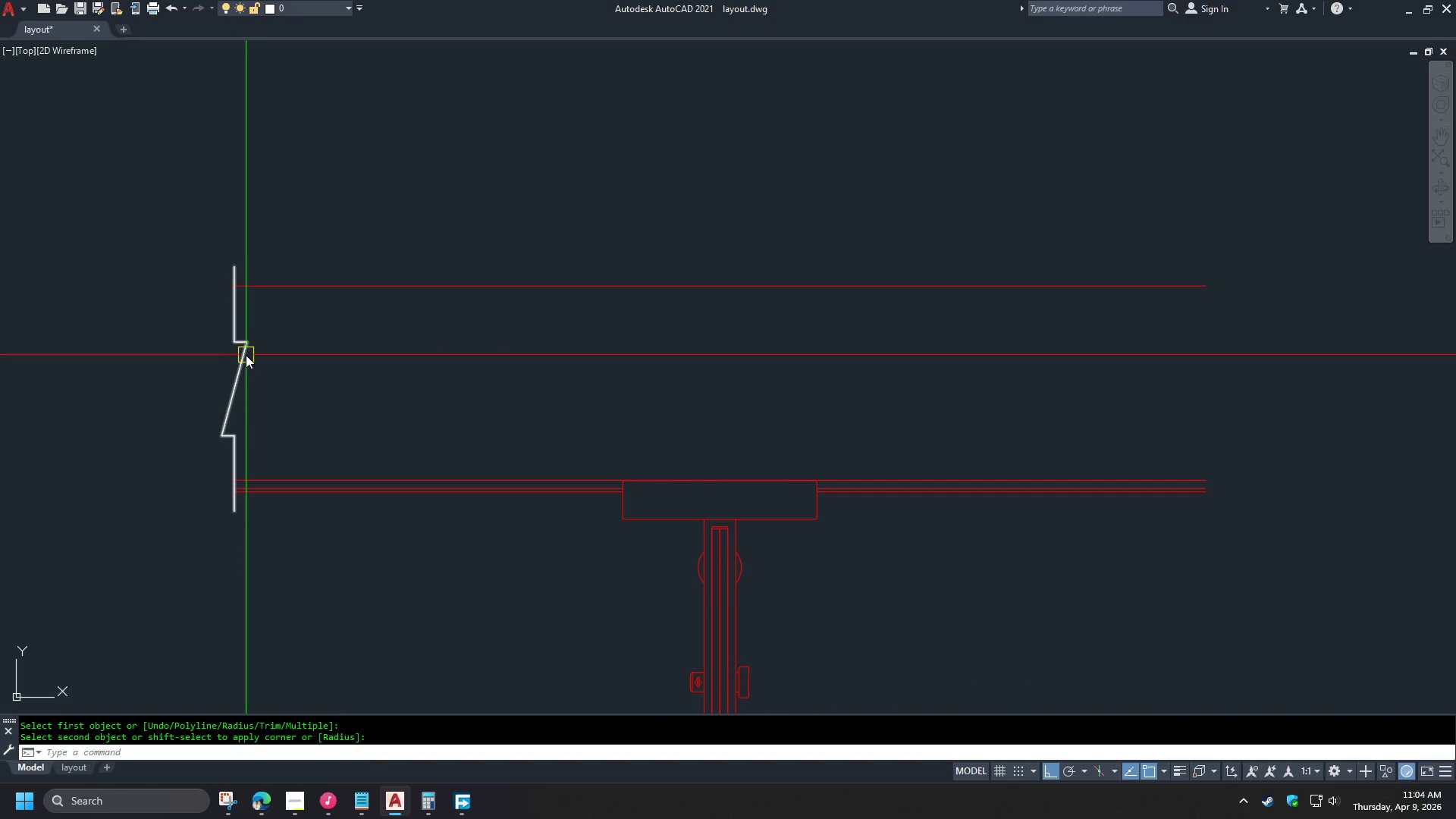 
type(co )
 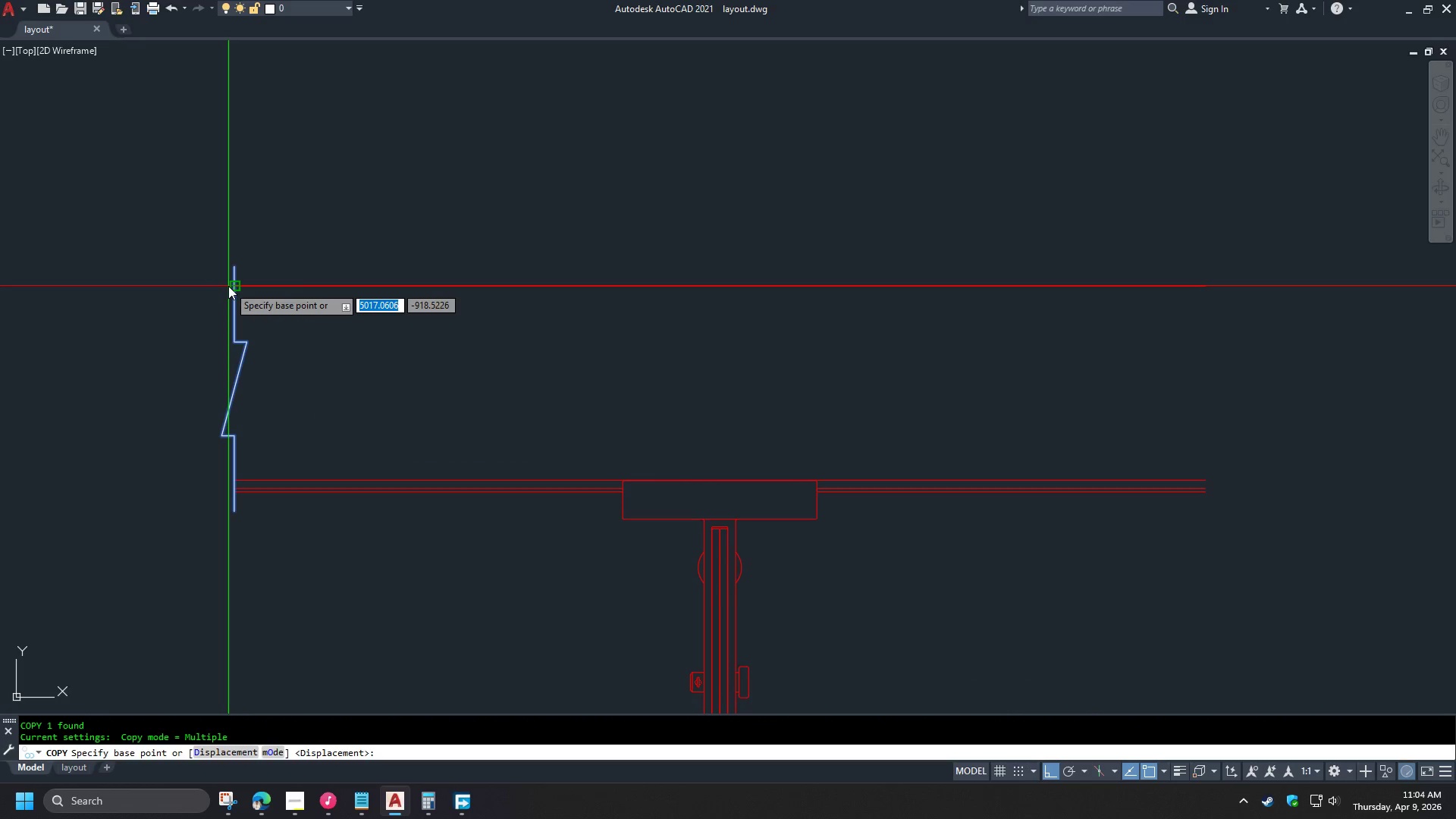 
left_click([228, 286])
 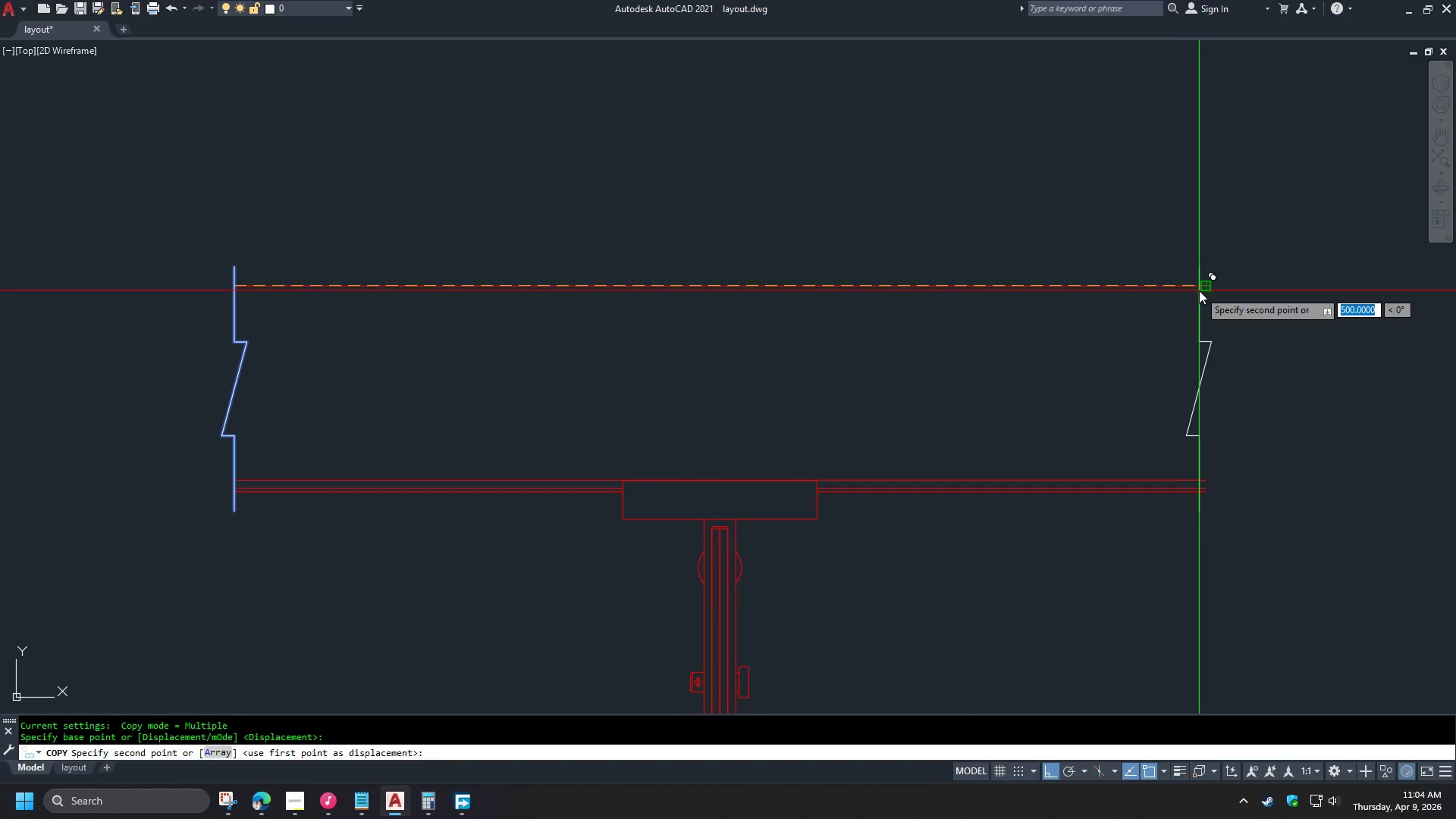 
left_click([1200, 290])
 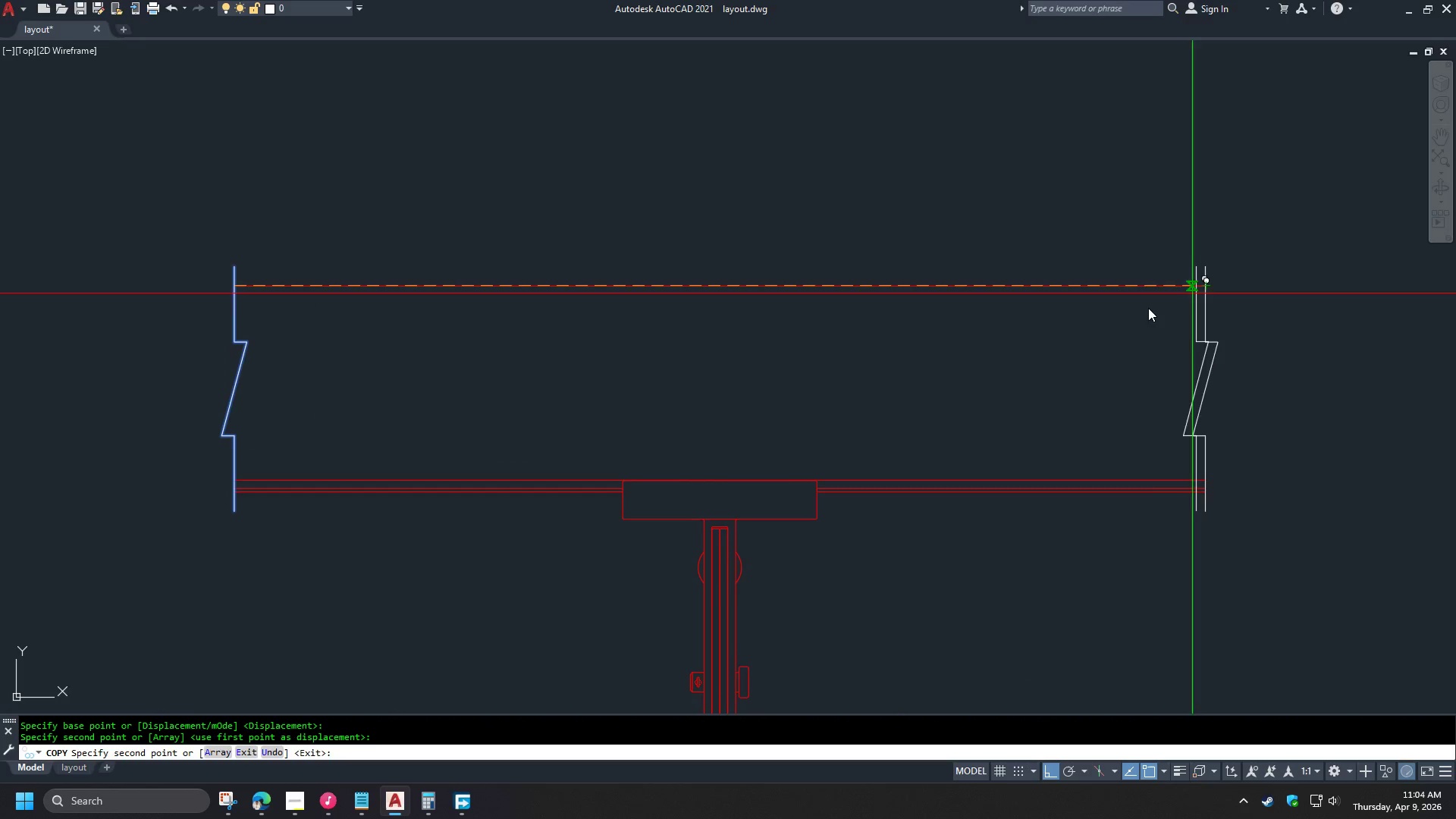 
key(Space)
 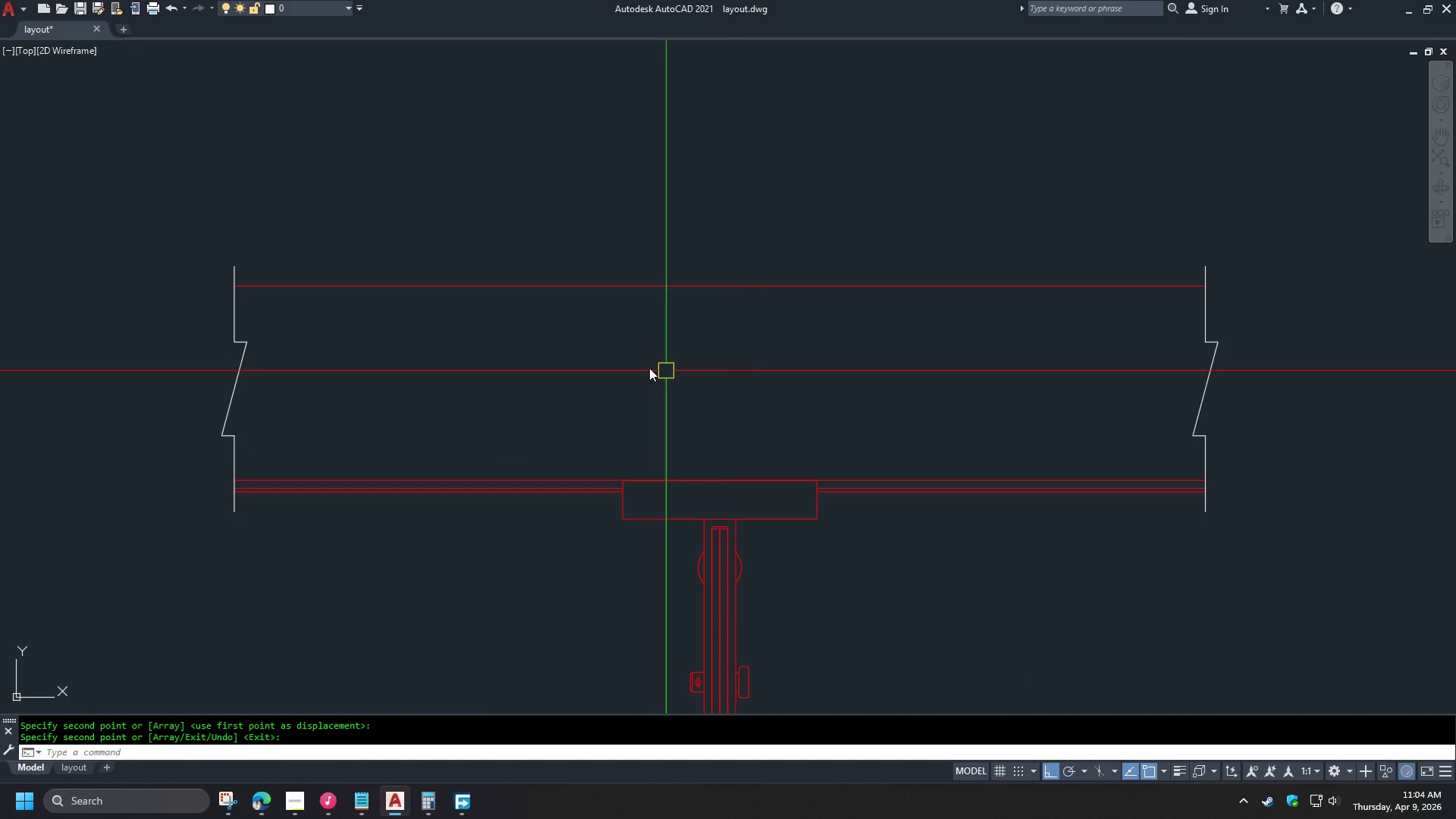 
scroll: coordinate [701, 477], scroll_direction: down, amount: 2.0
 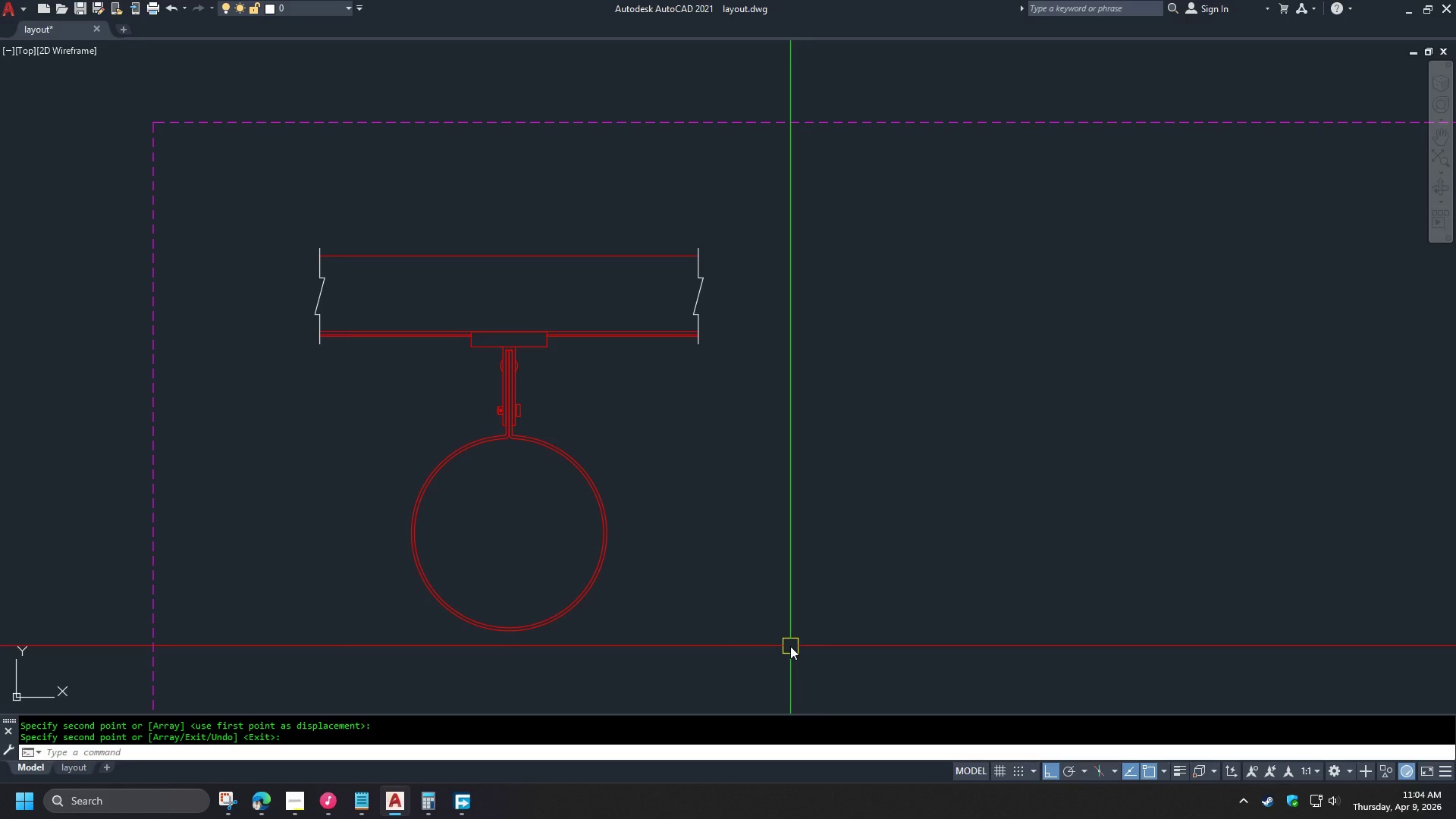 
left_click([790, 646])
 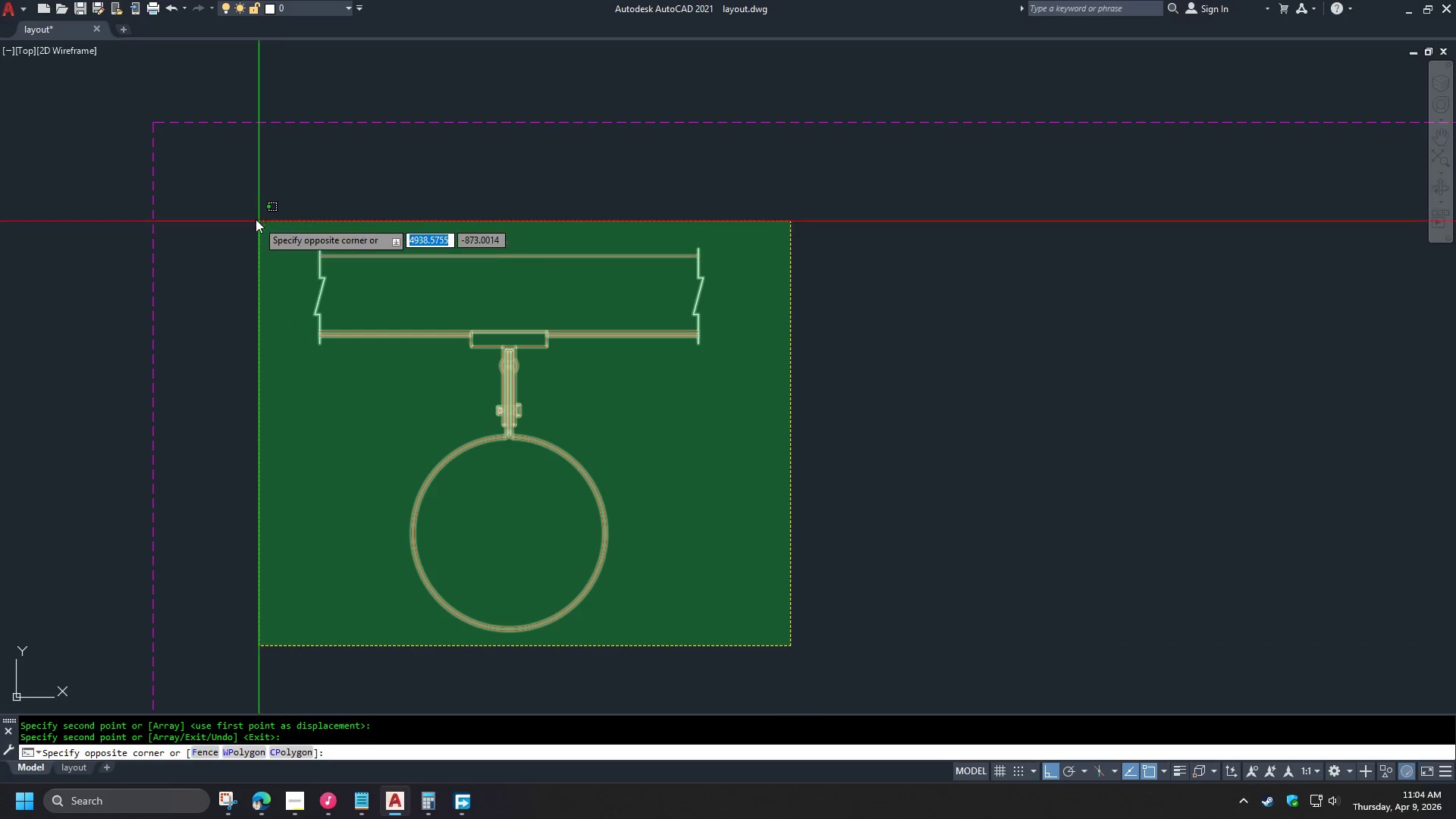 
left_click([255, 215])
 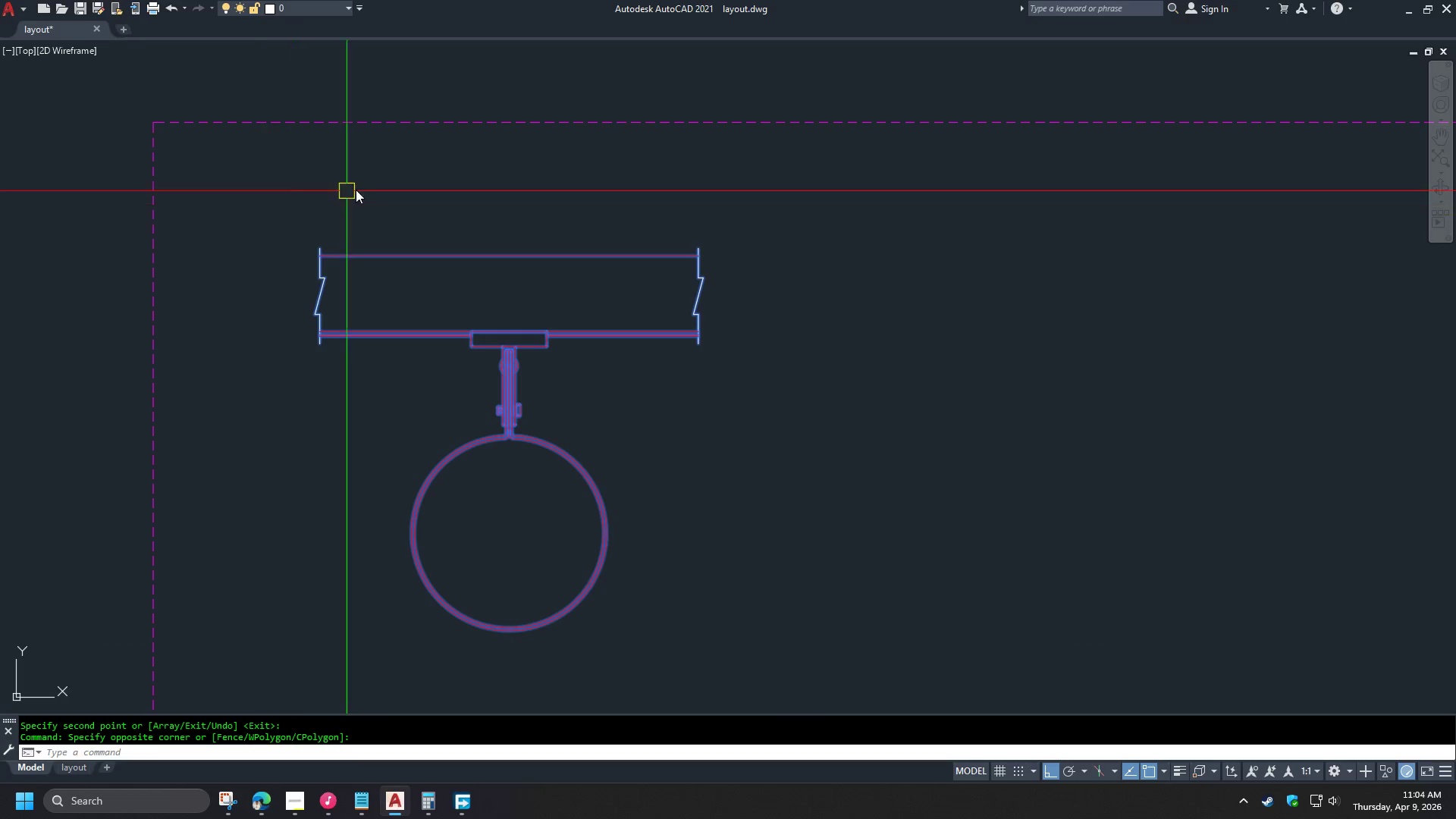 
type(qse )
 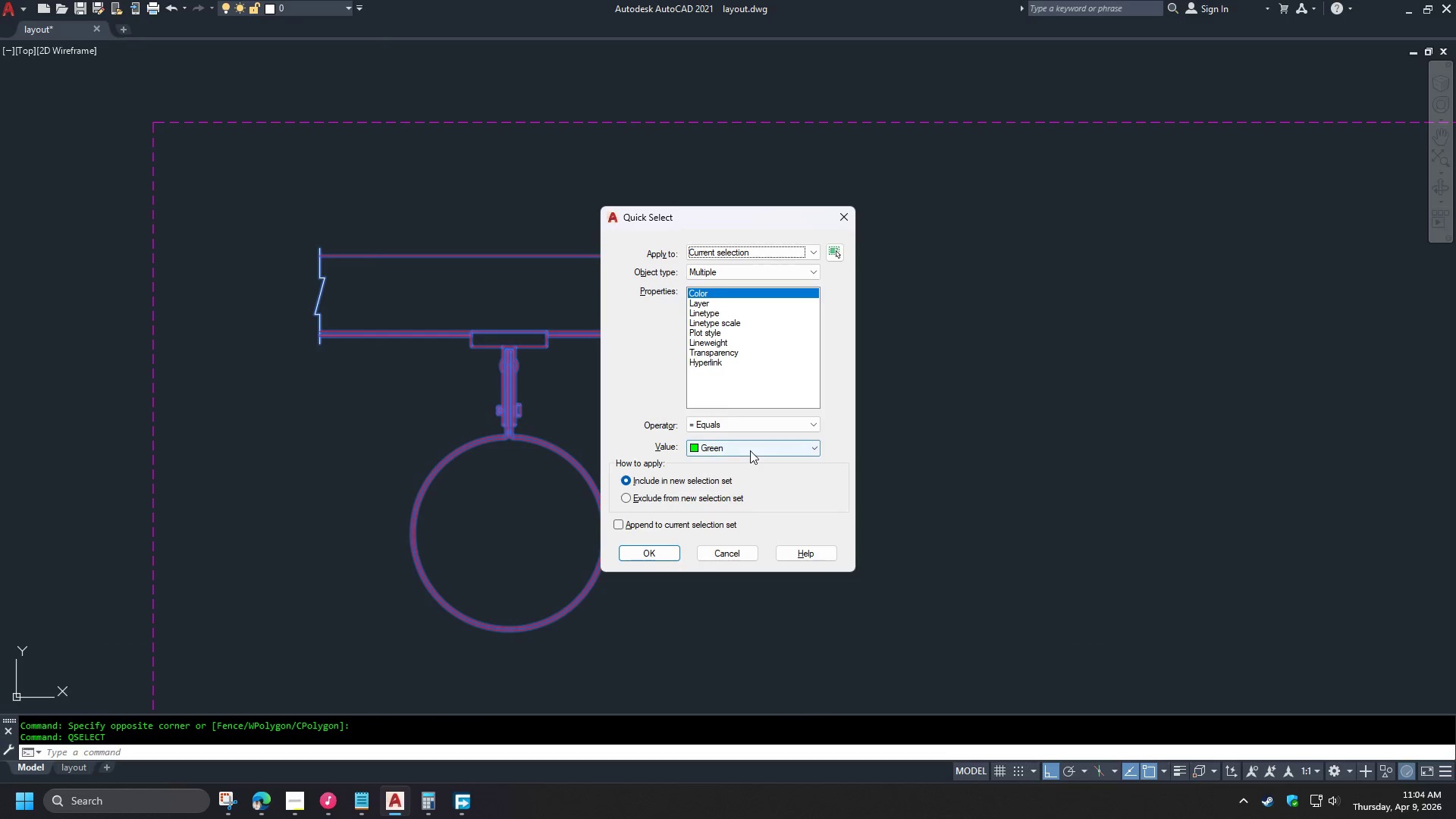 
left_click([750, 450])
 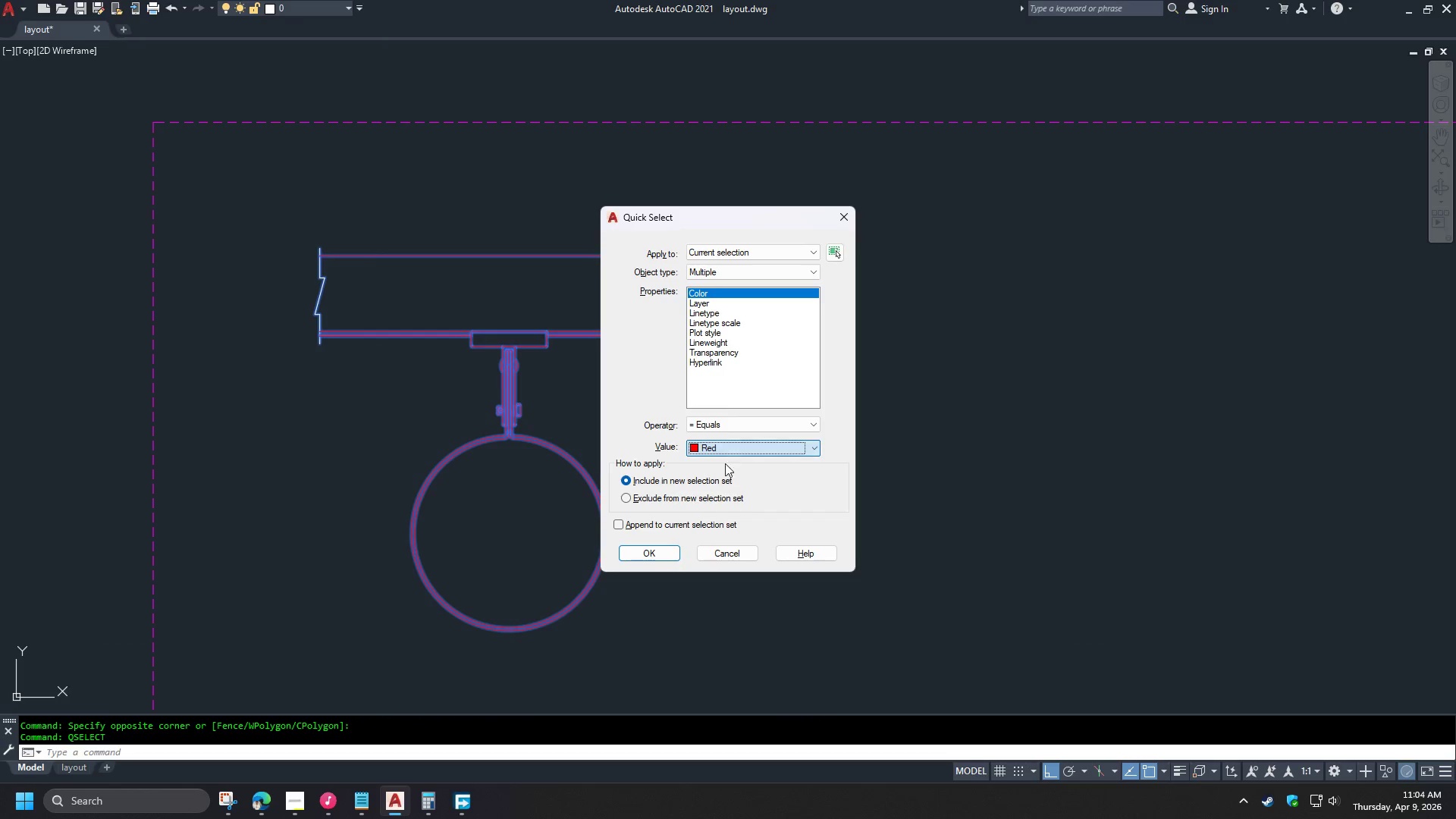 
double_click([714, 423])
 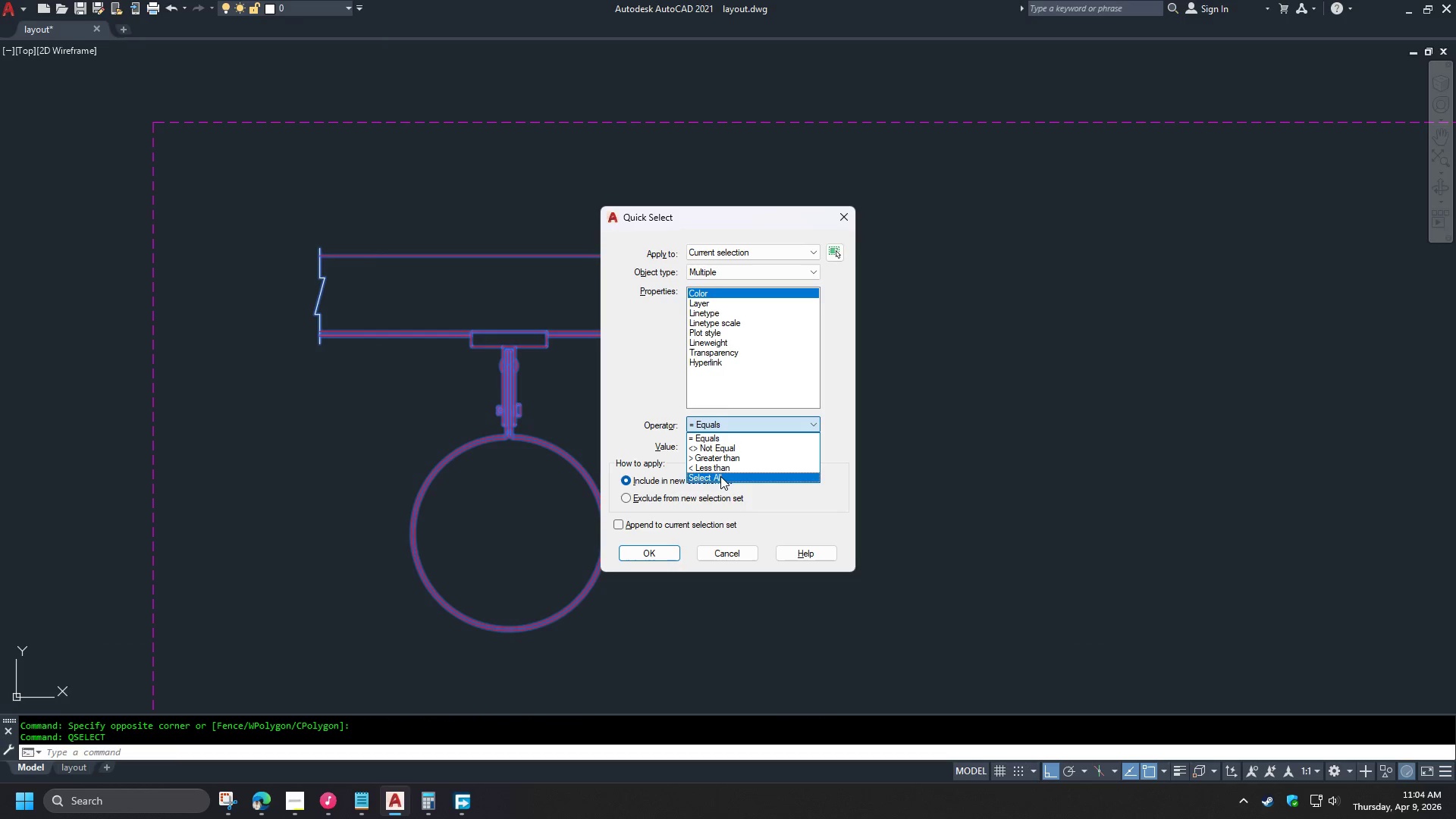 
left_click([720, 477])
 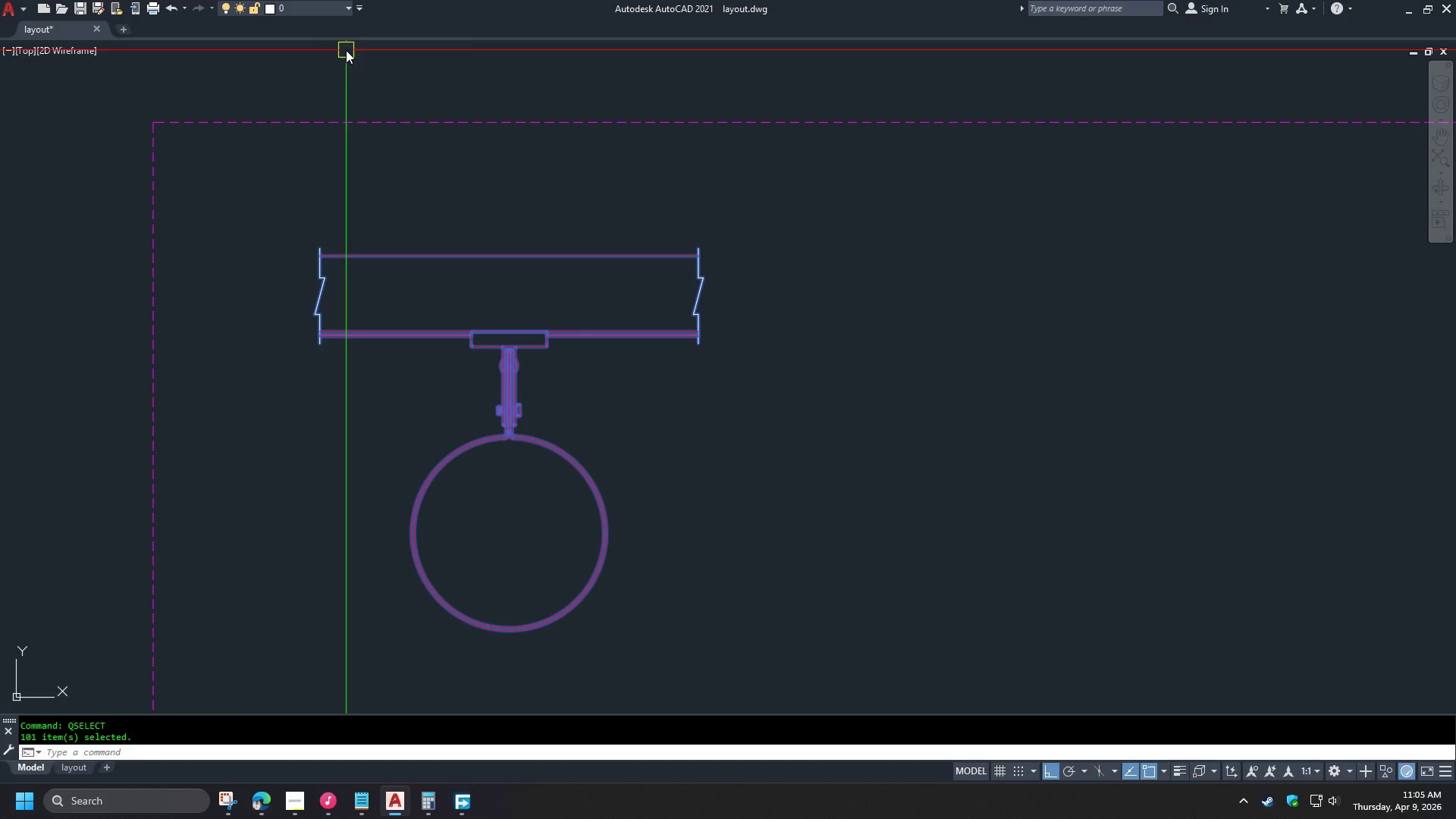 
key(Control+1)
 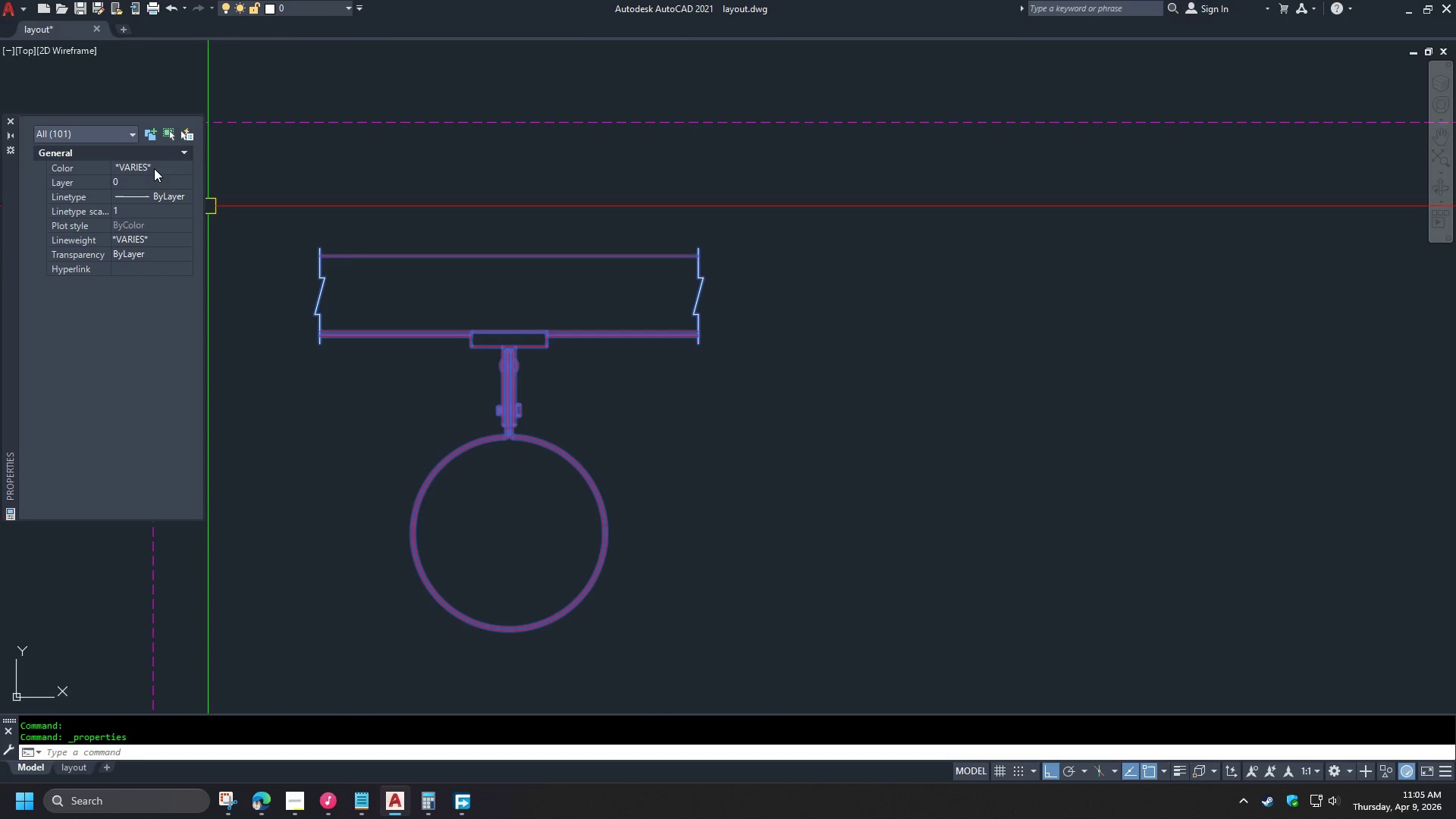 
double_click([154, 168])
 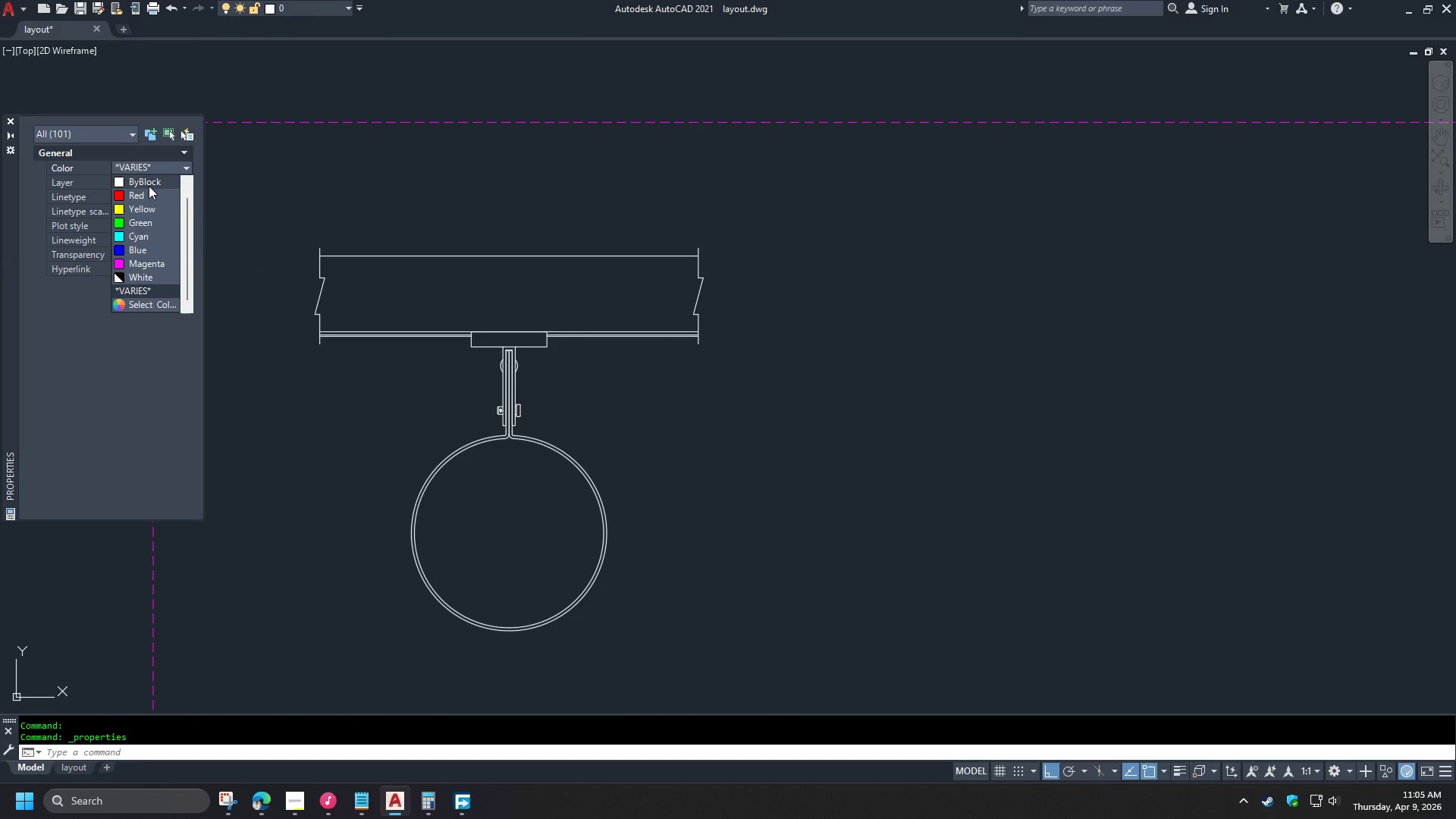 
left_click([148, 182])
 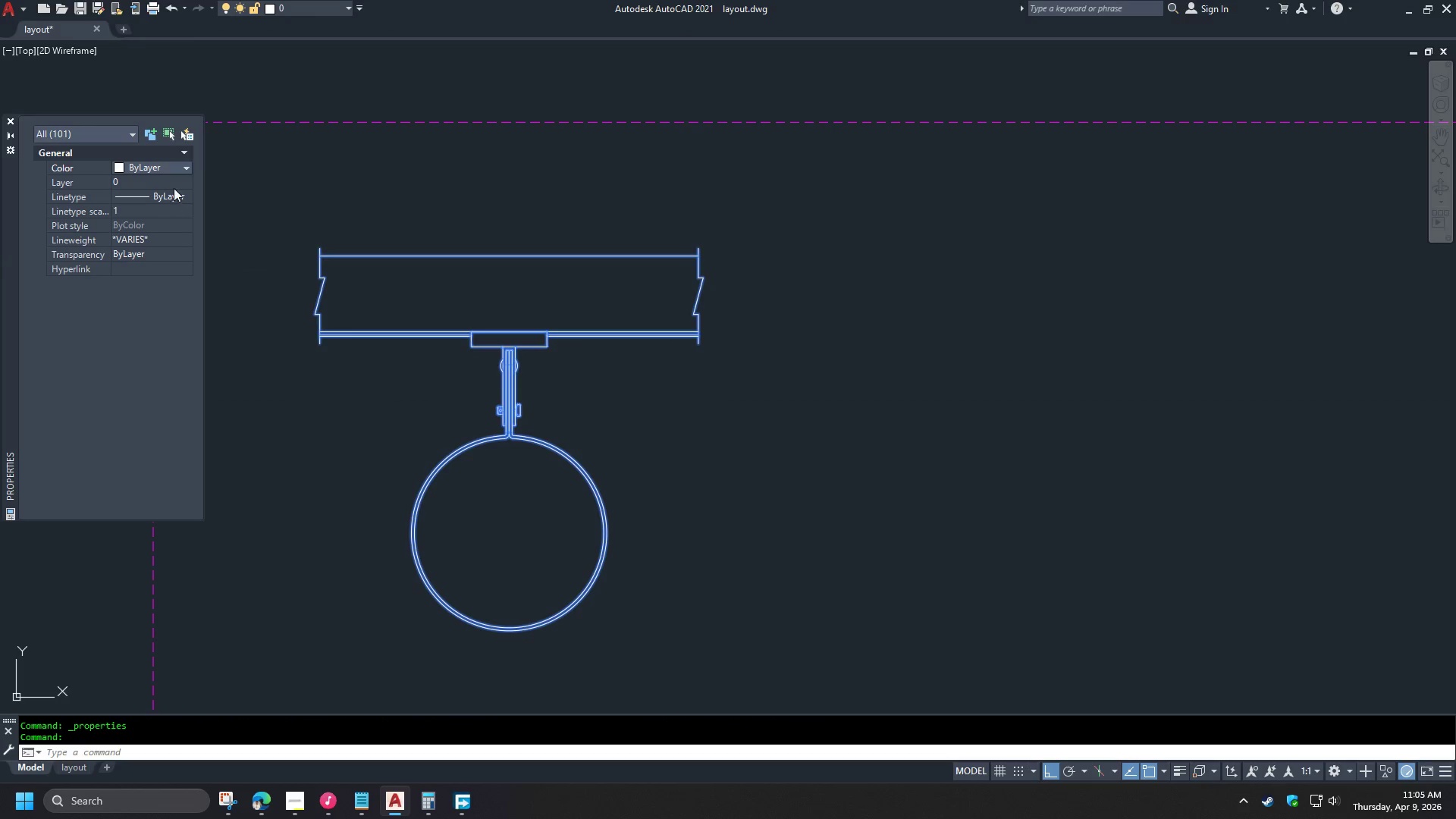 
scroll: coordinate [149, 185], scroll_direction: up, amount: 6.0
 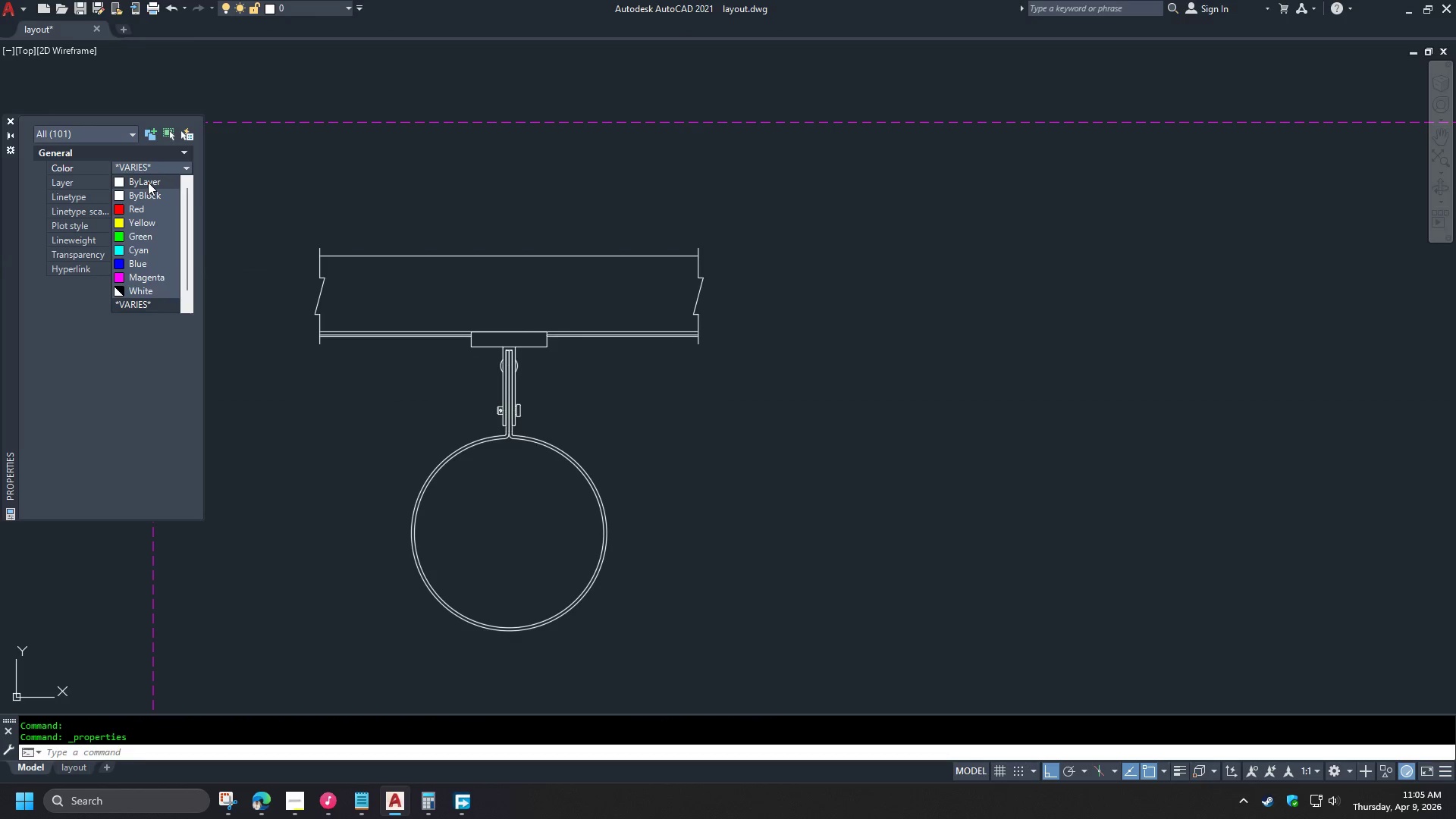 
double_click([171, 182])
 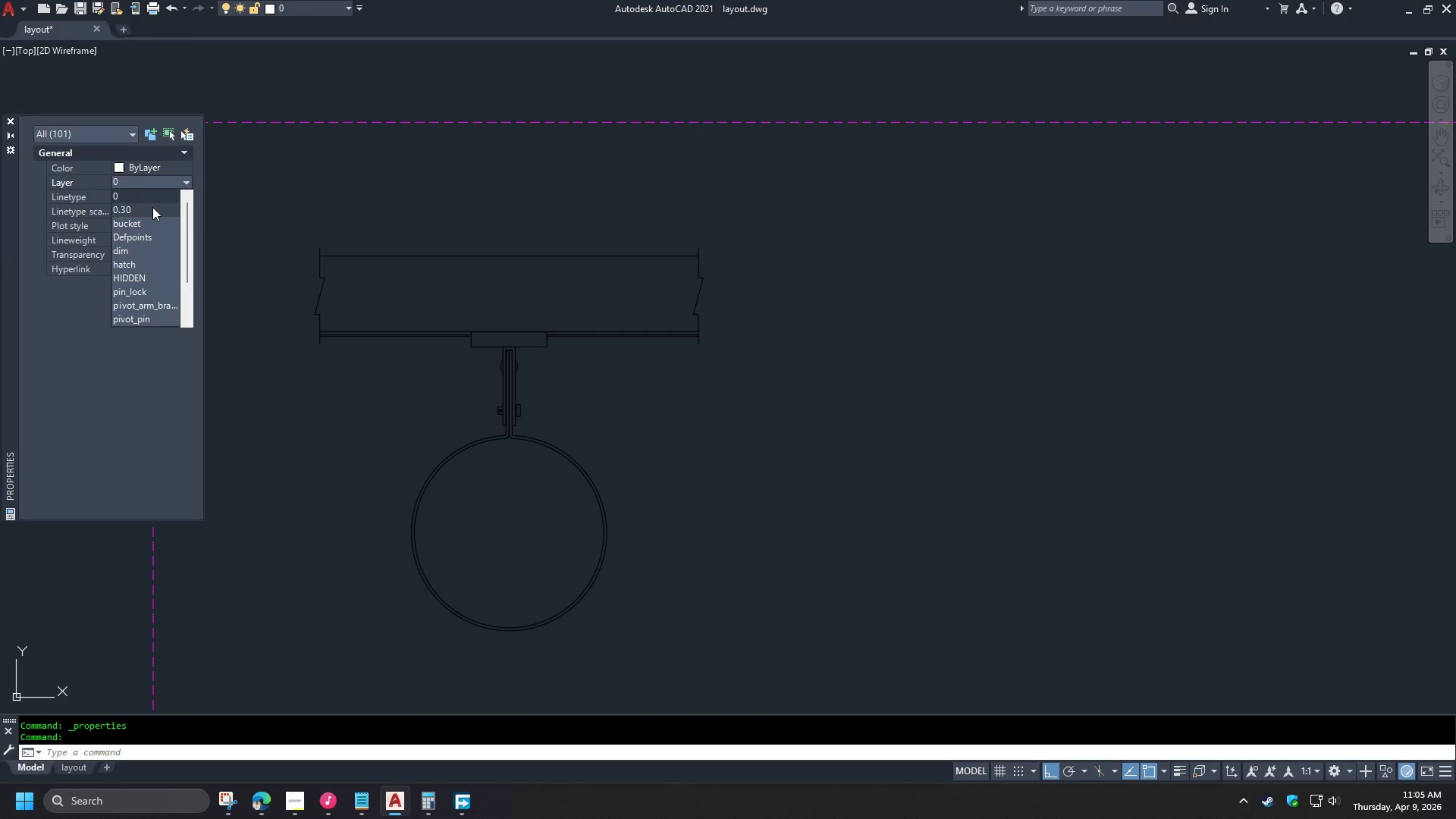 
left_click([152, 208])
 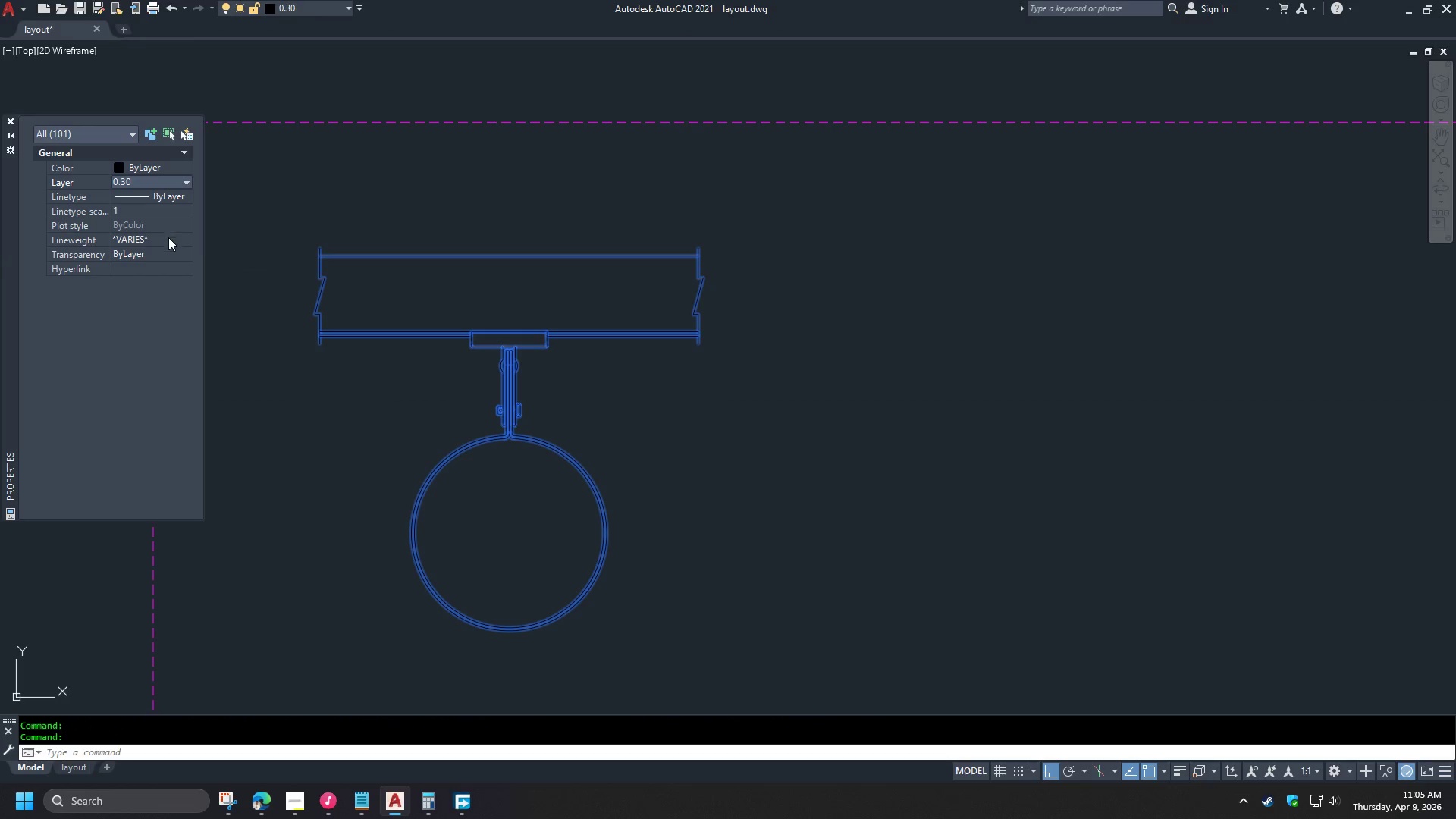 
double_click([171, 240])
 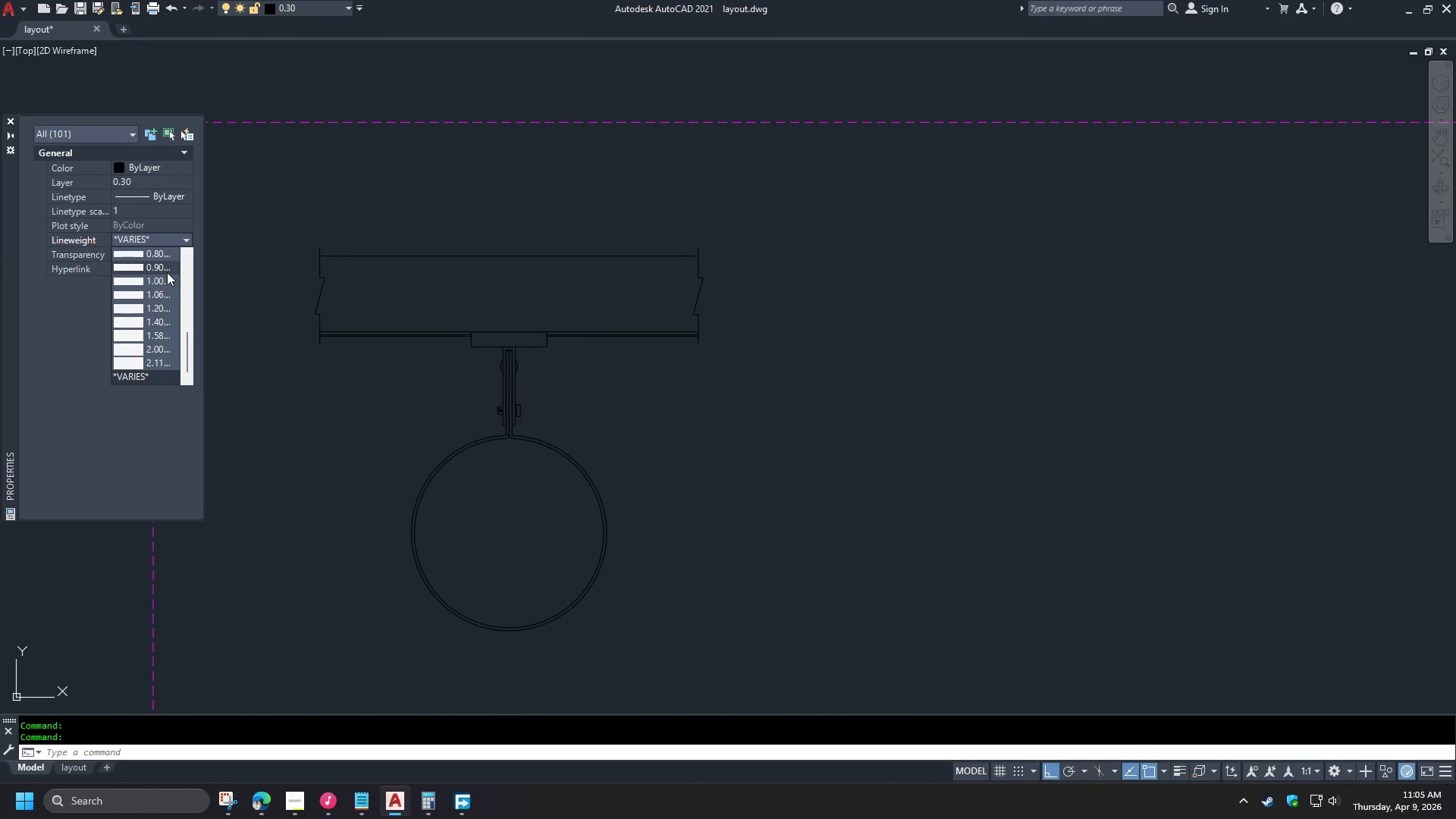 
scroll: coordinate [165, 271], scroll_direction: up, amount: 5.0
 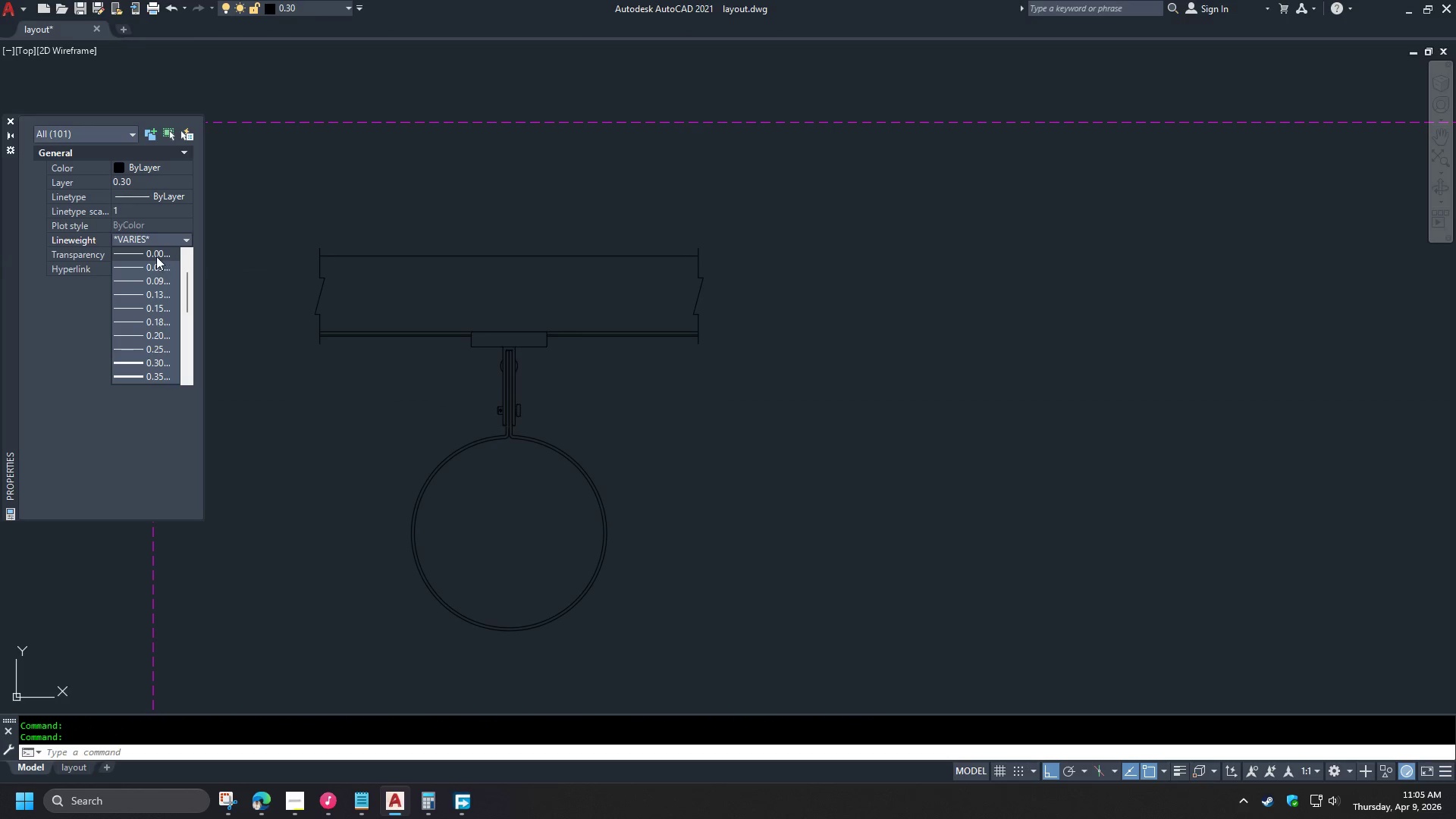 
left_click([149, 256])
 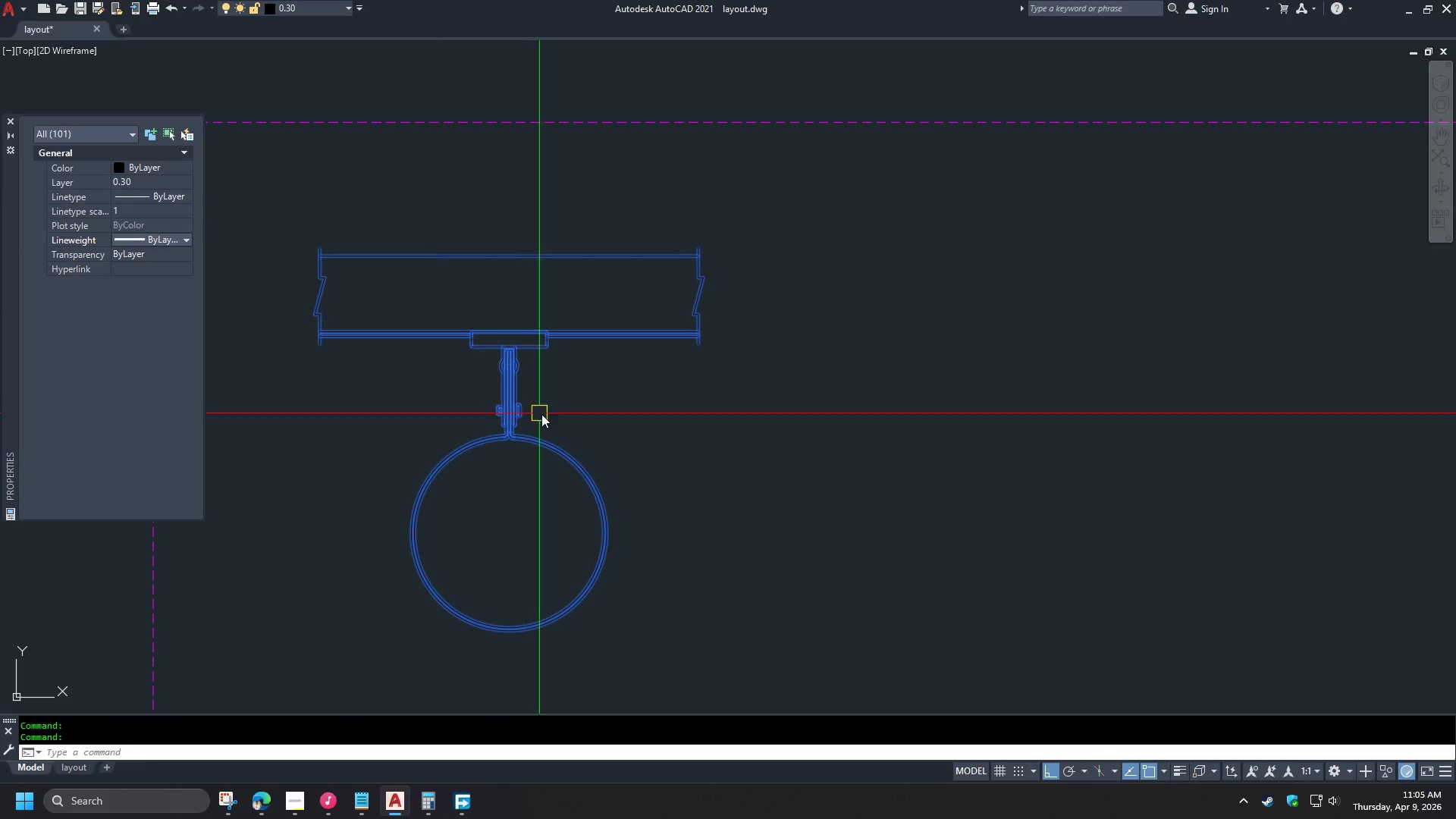 
scroll: coordinate [149, 258], scroll_direction: up, amount: 8.0
 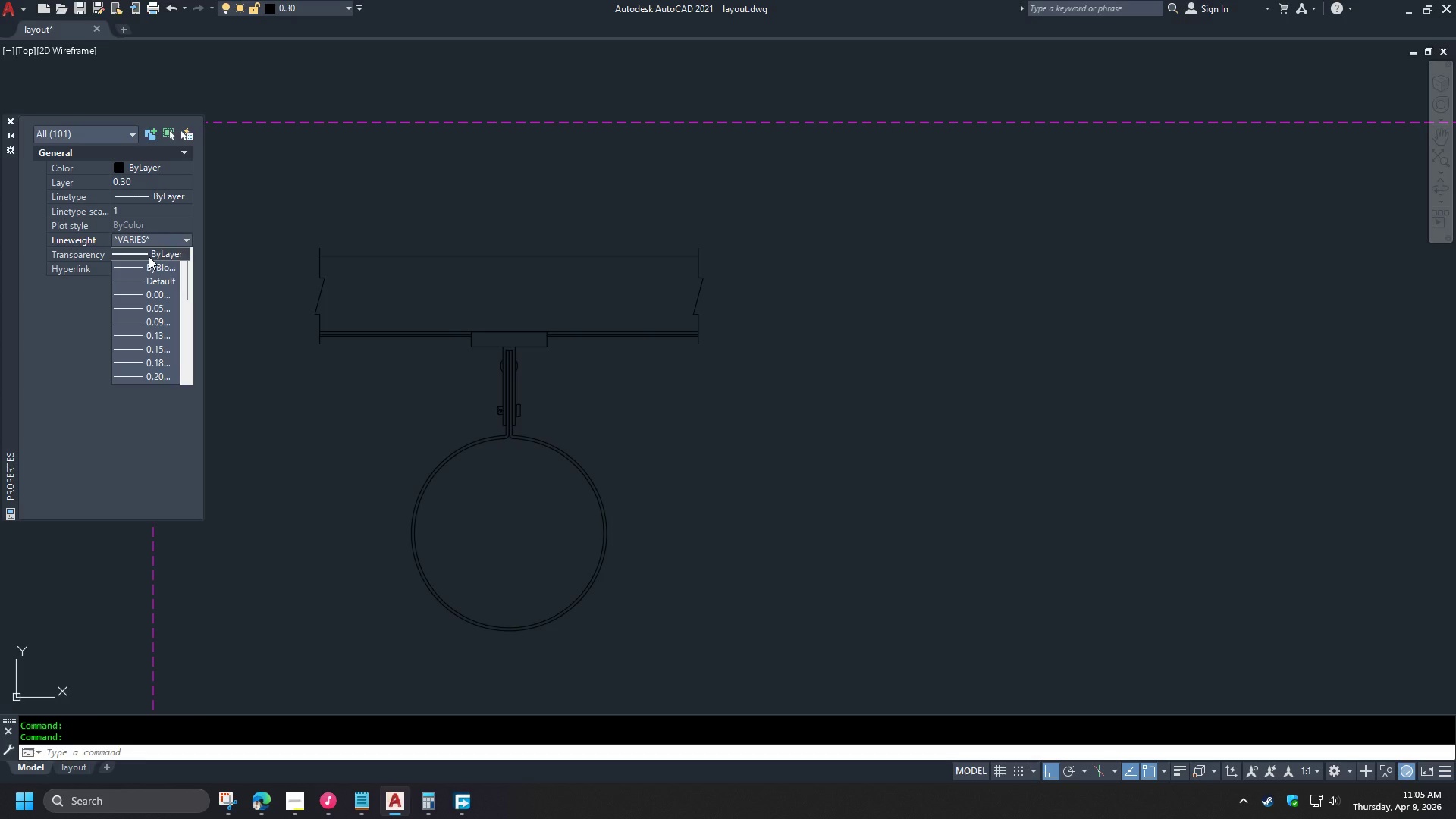 
key(Escape)
 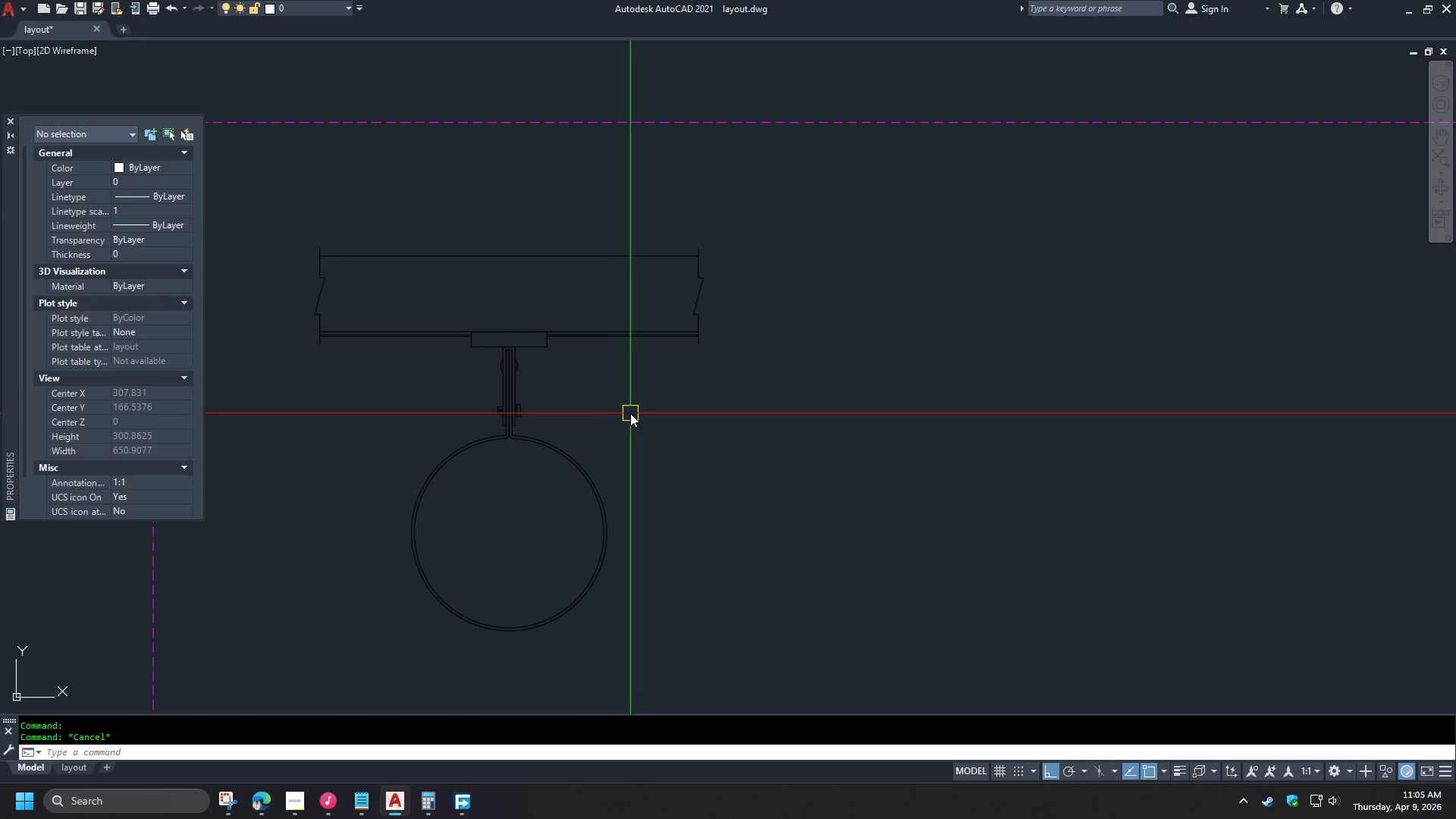 
key(Control+ControlLeft)
 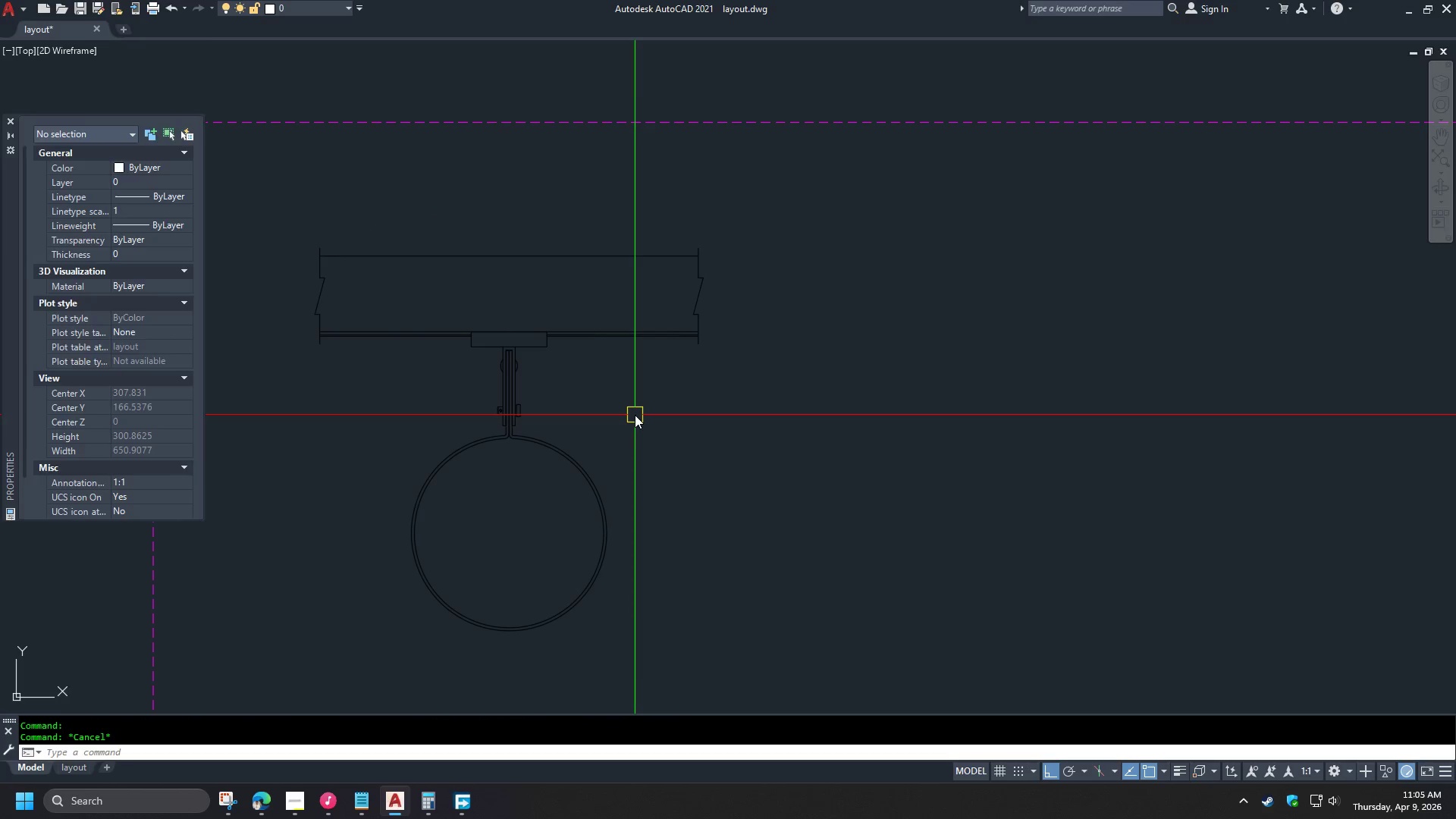 
key(Control+1)
 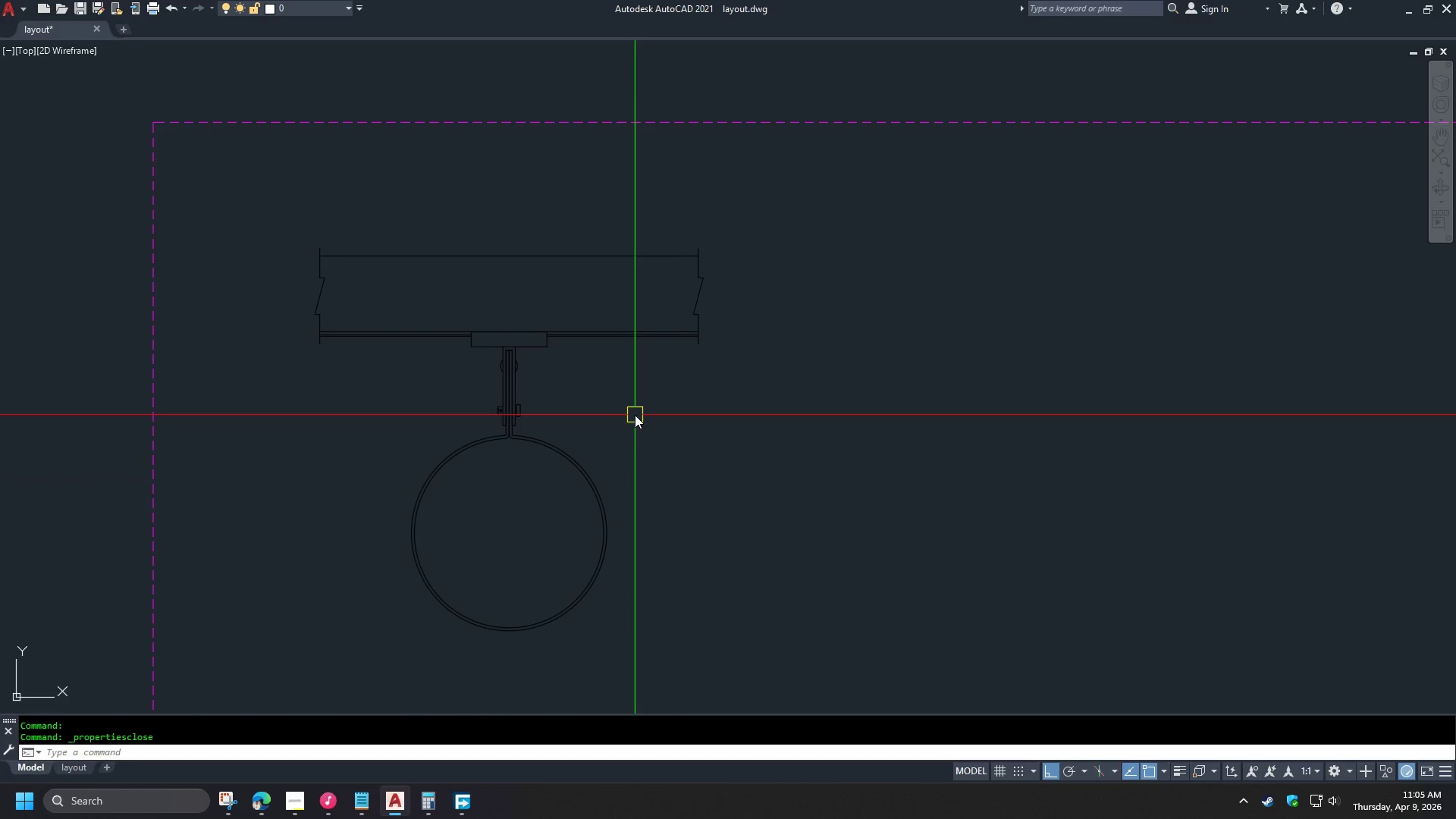 
key(Escape)
 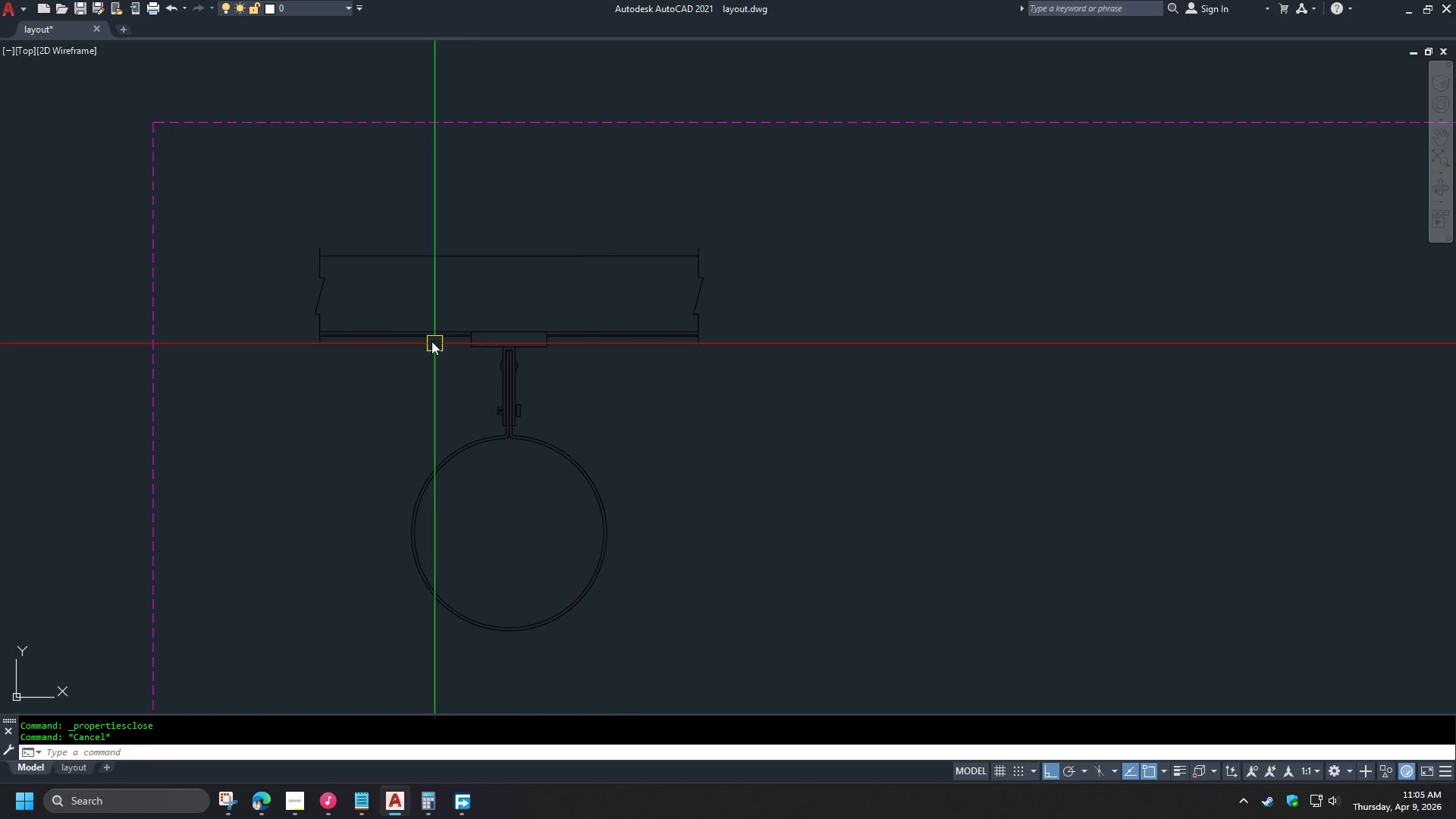 
scroll: coordinate [389, 323], scroll_direction: up, amount: 1.0
 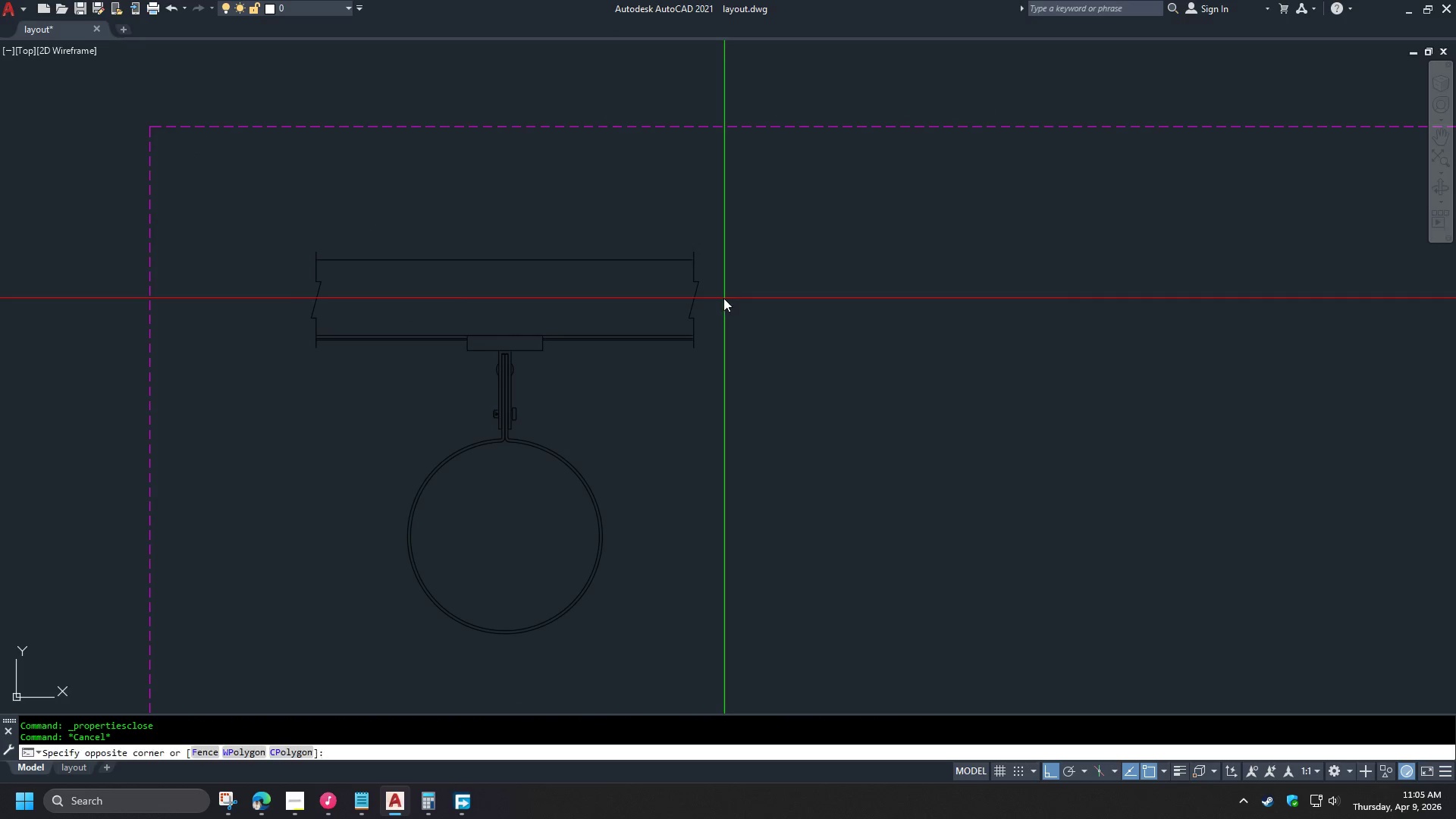 
double_click([288, 297])
 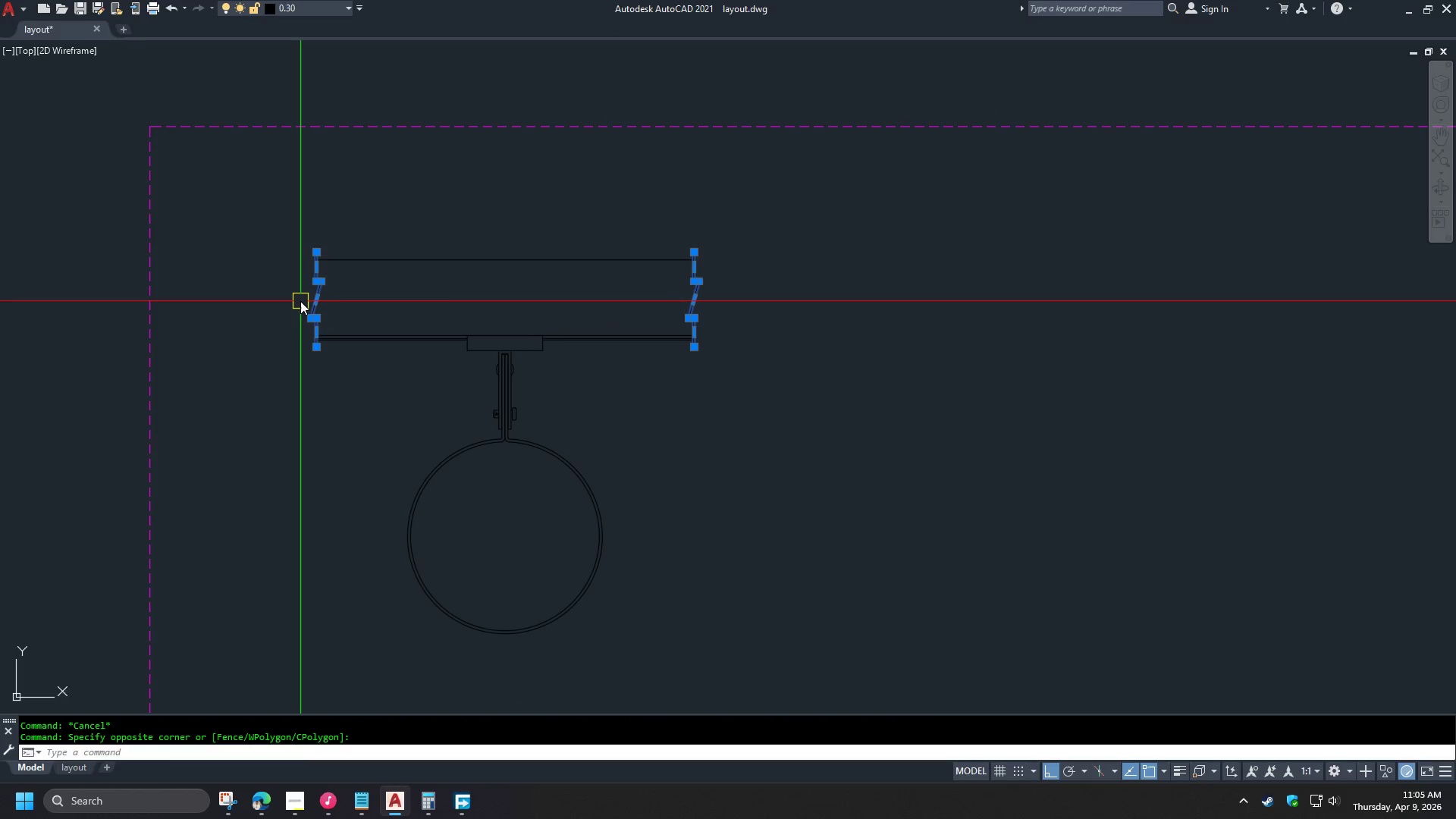 
key(Control+1)
 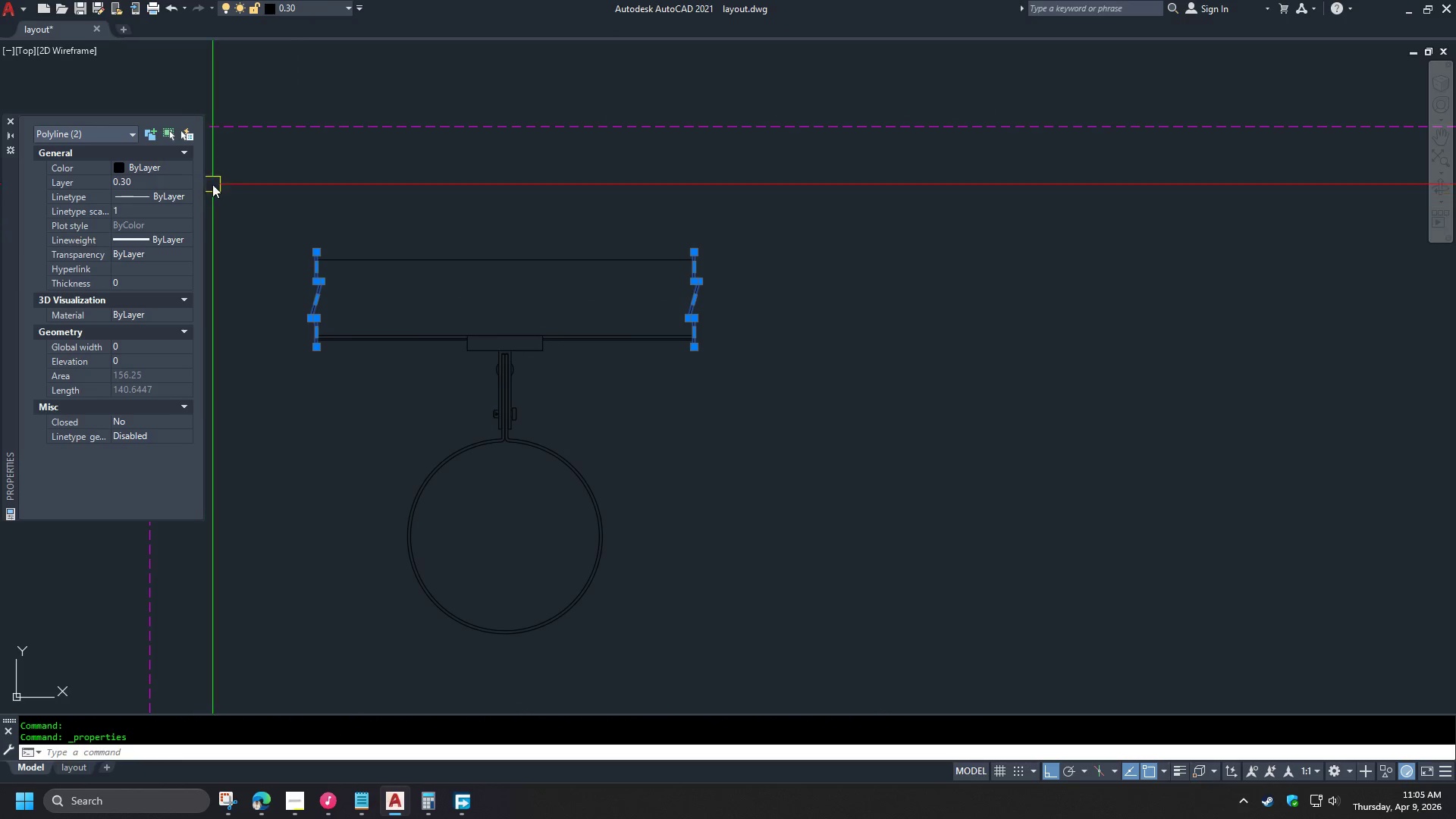 
key(Control+ControlLeft)
 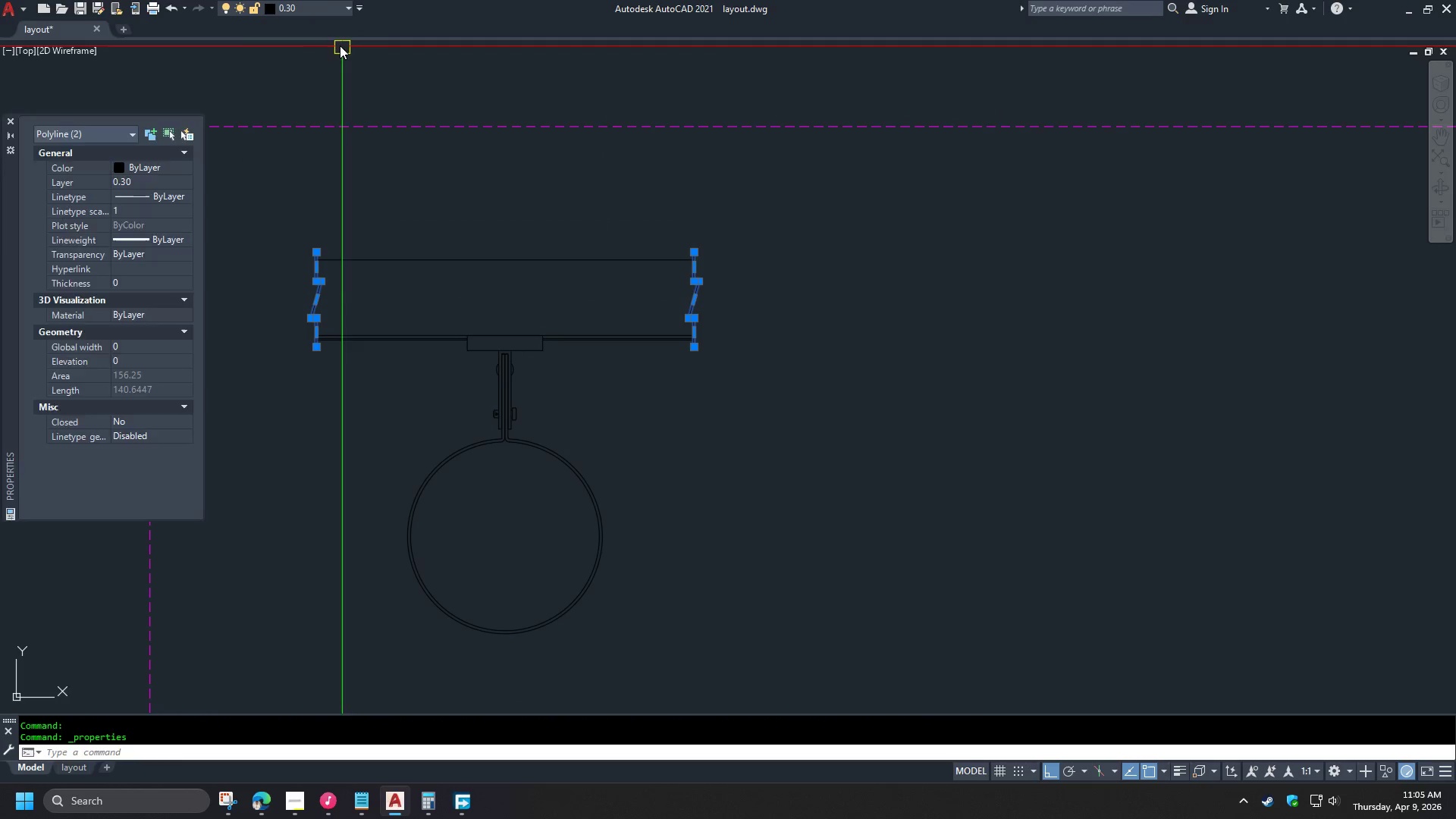 
key(Control+1)
 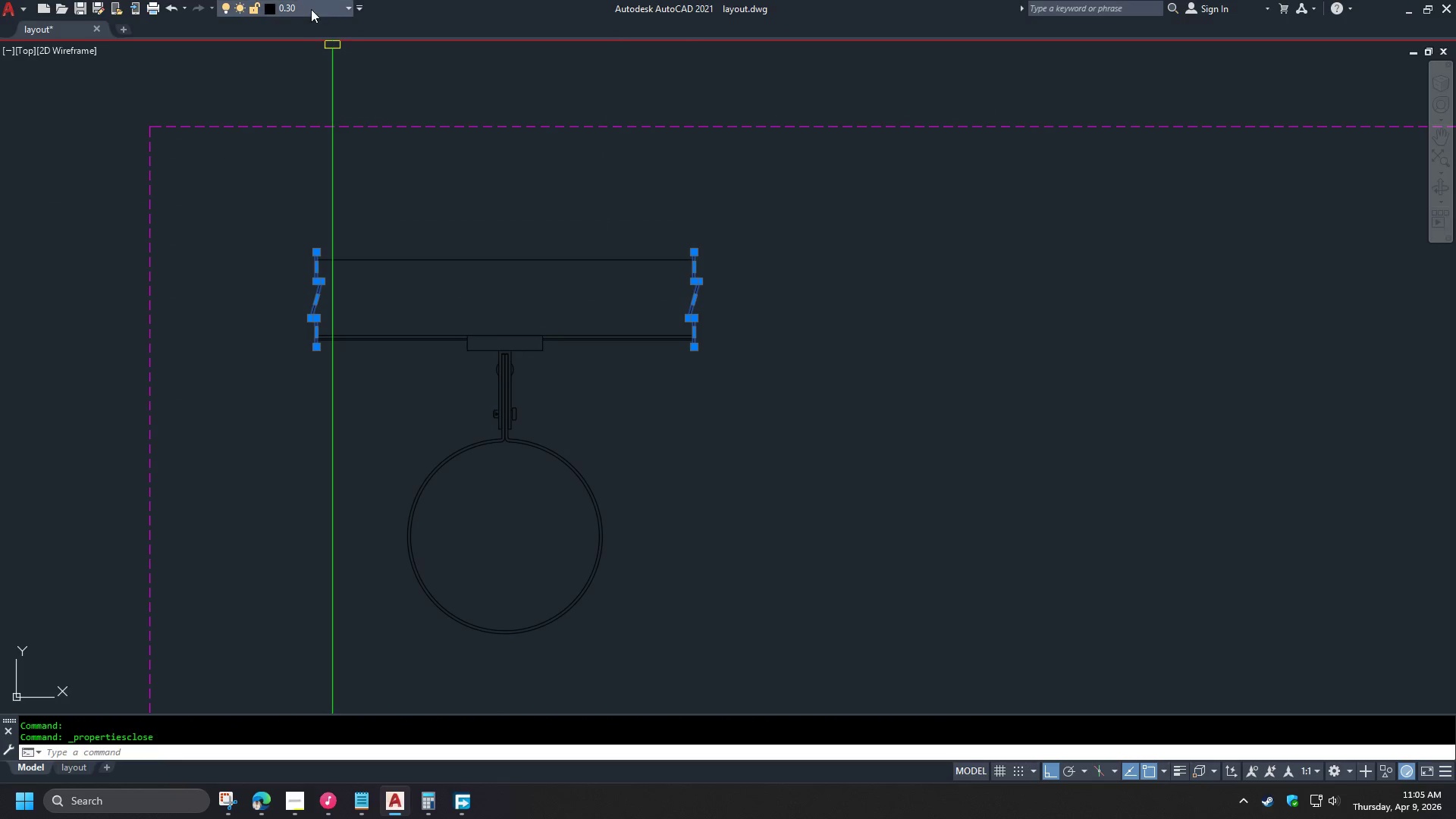 
left_click([311, 9])
 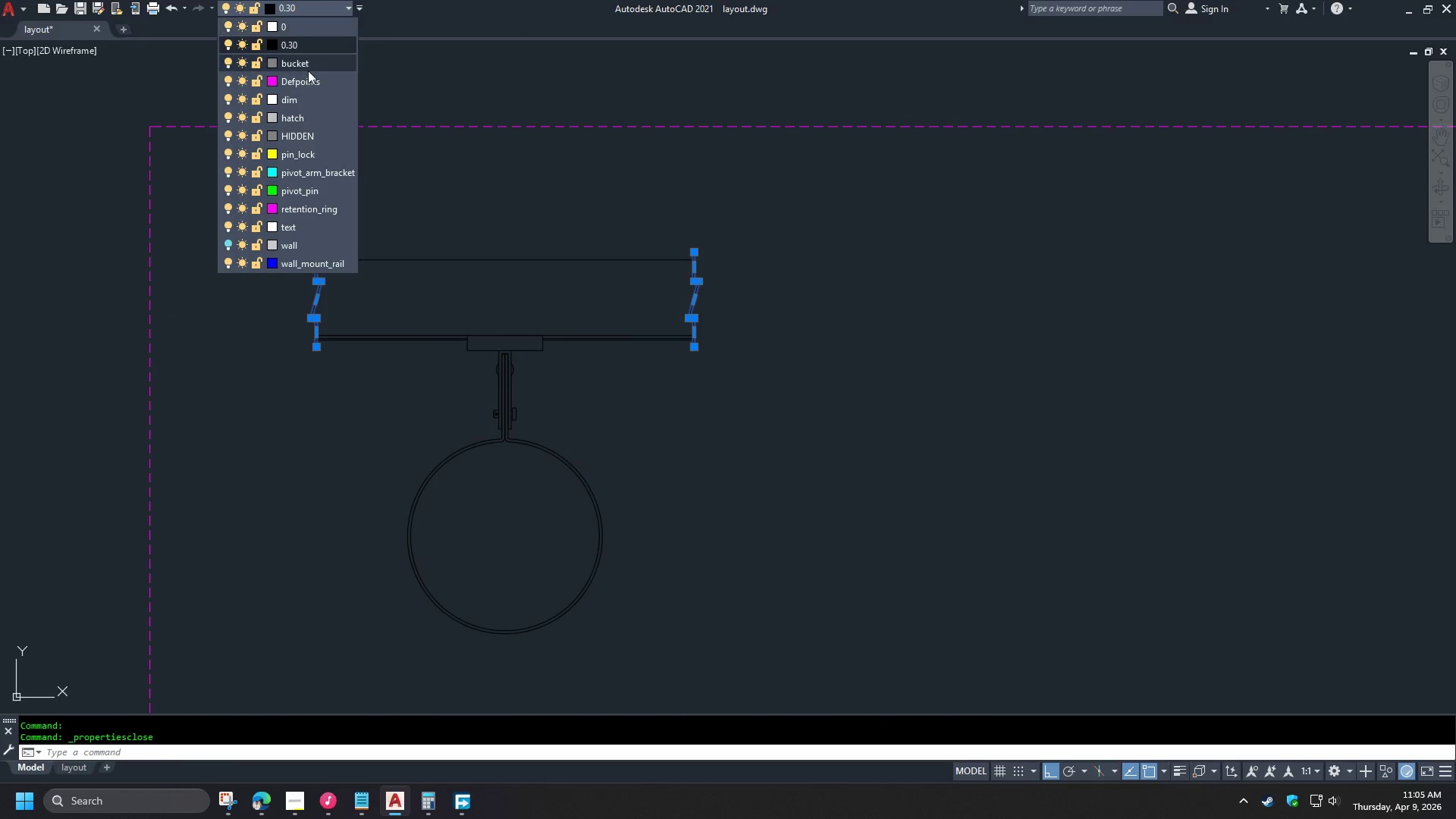 
scroll: coordinate [303, 57], scroll_direction: up, amount: 5.0
 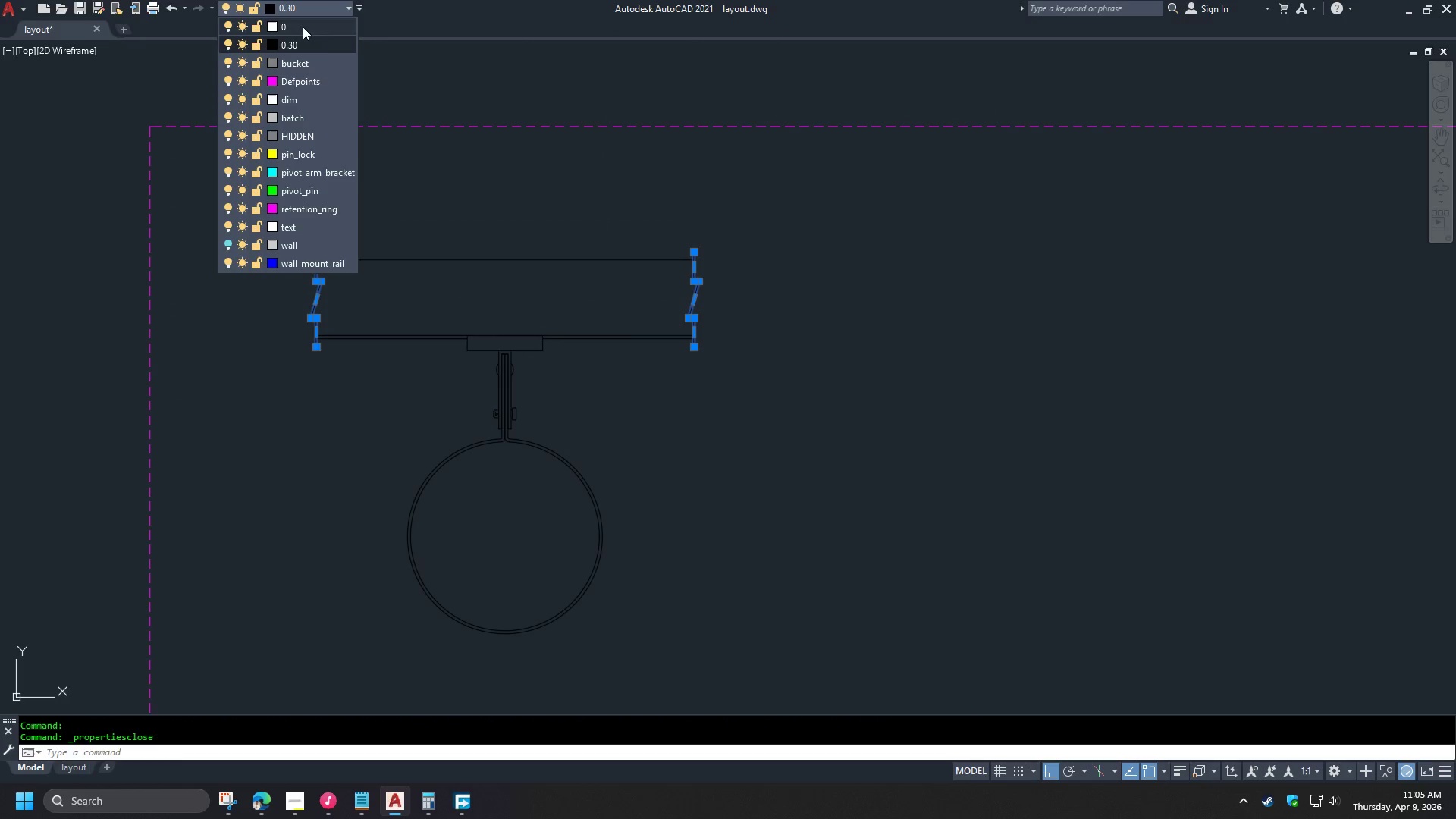 
key(Escape)
 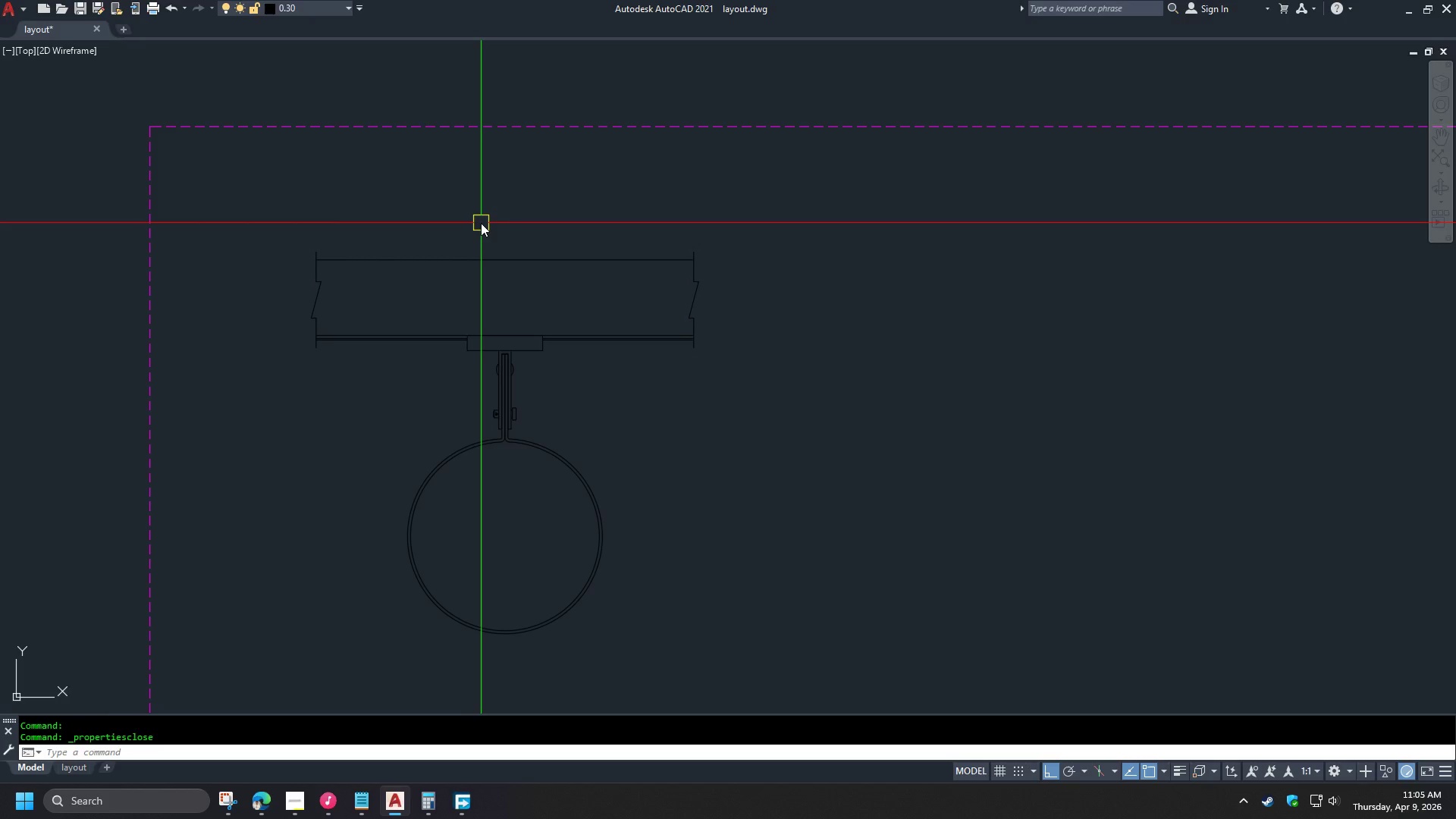 
key(Escape)
 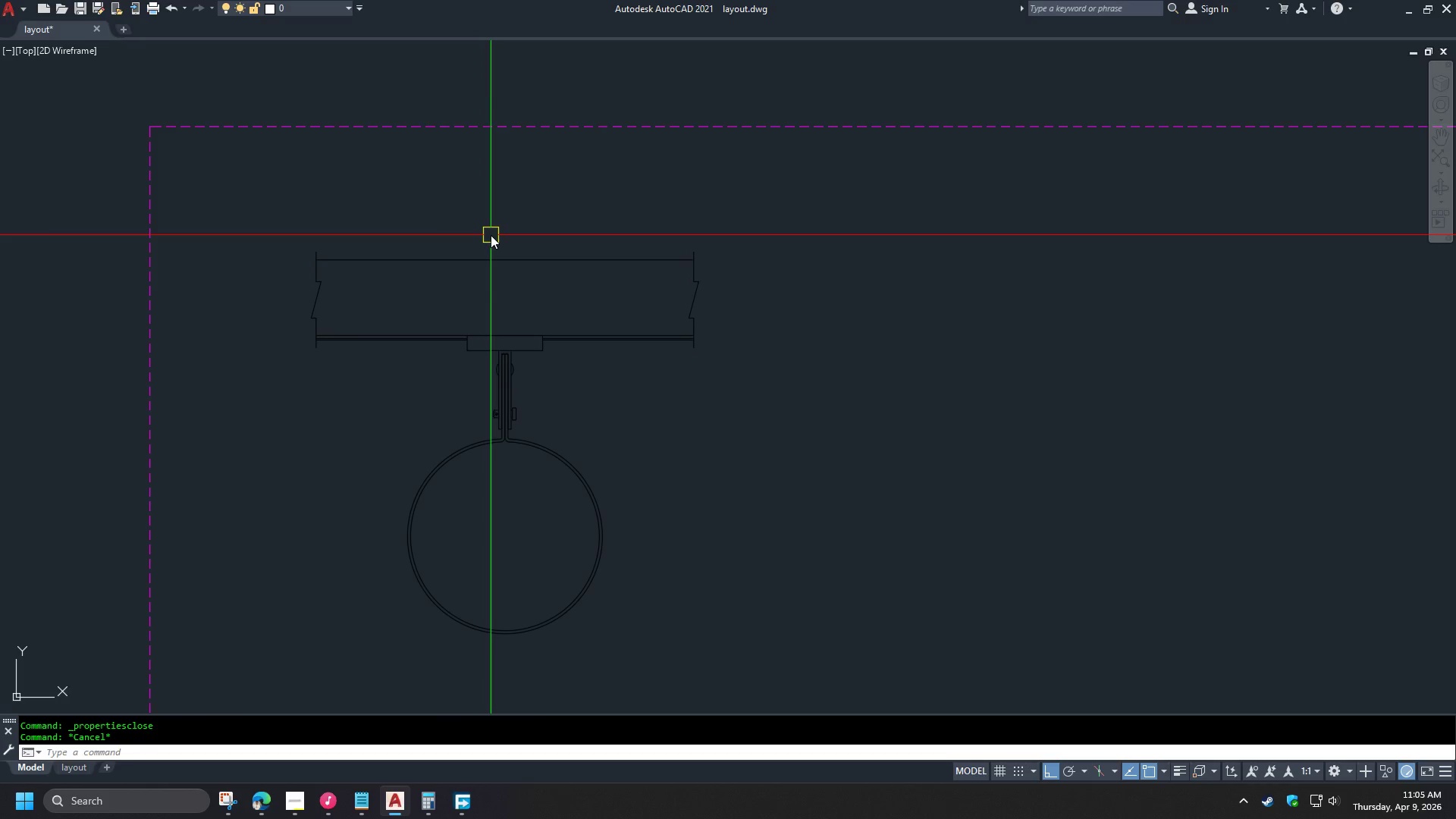 
scroll: coordinate [378, 280], scroll_direction: up, amount: 2.0
 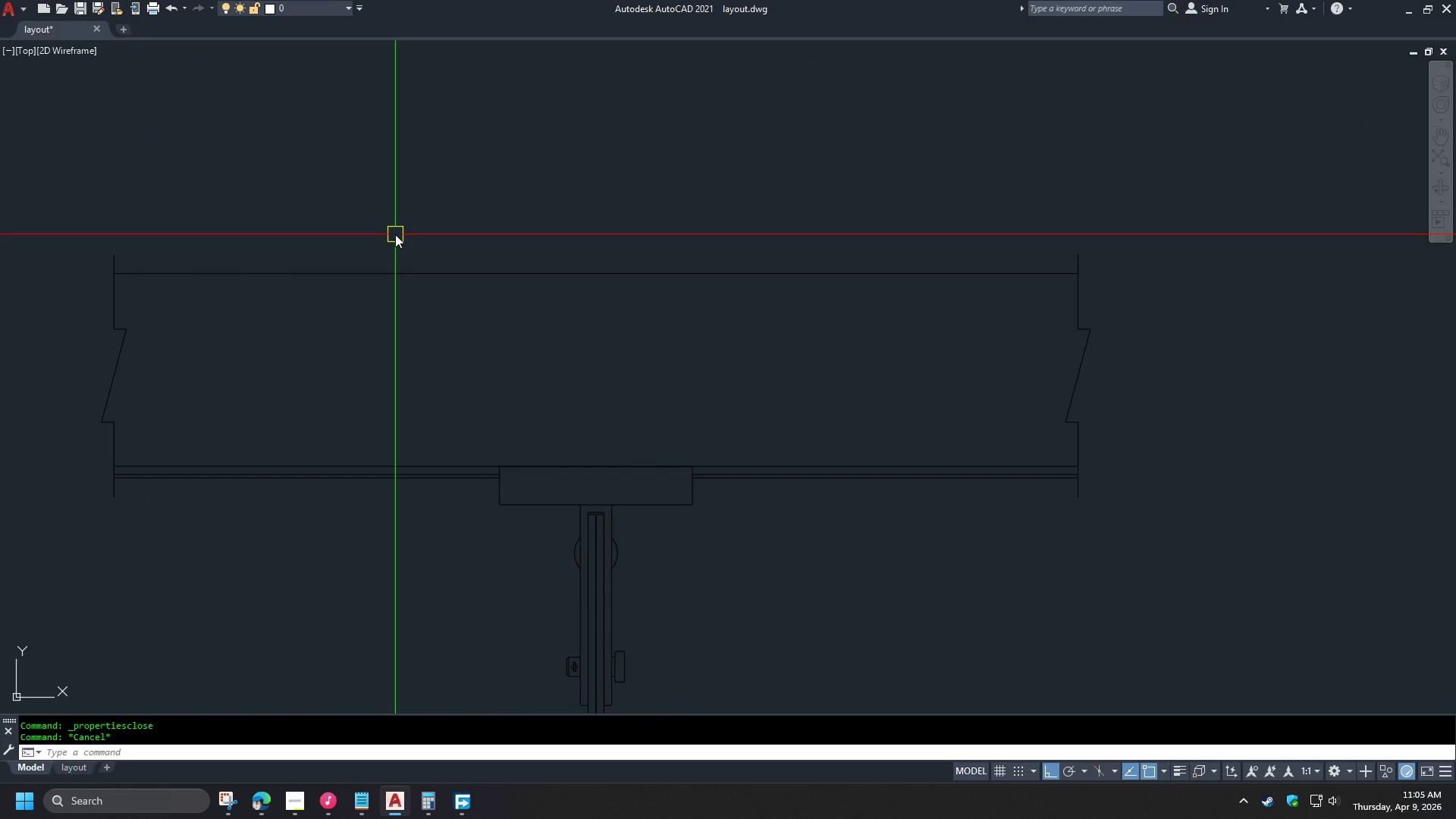 
key(H)
 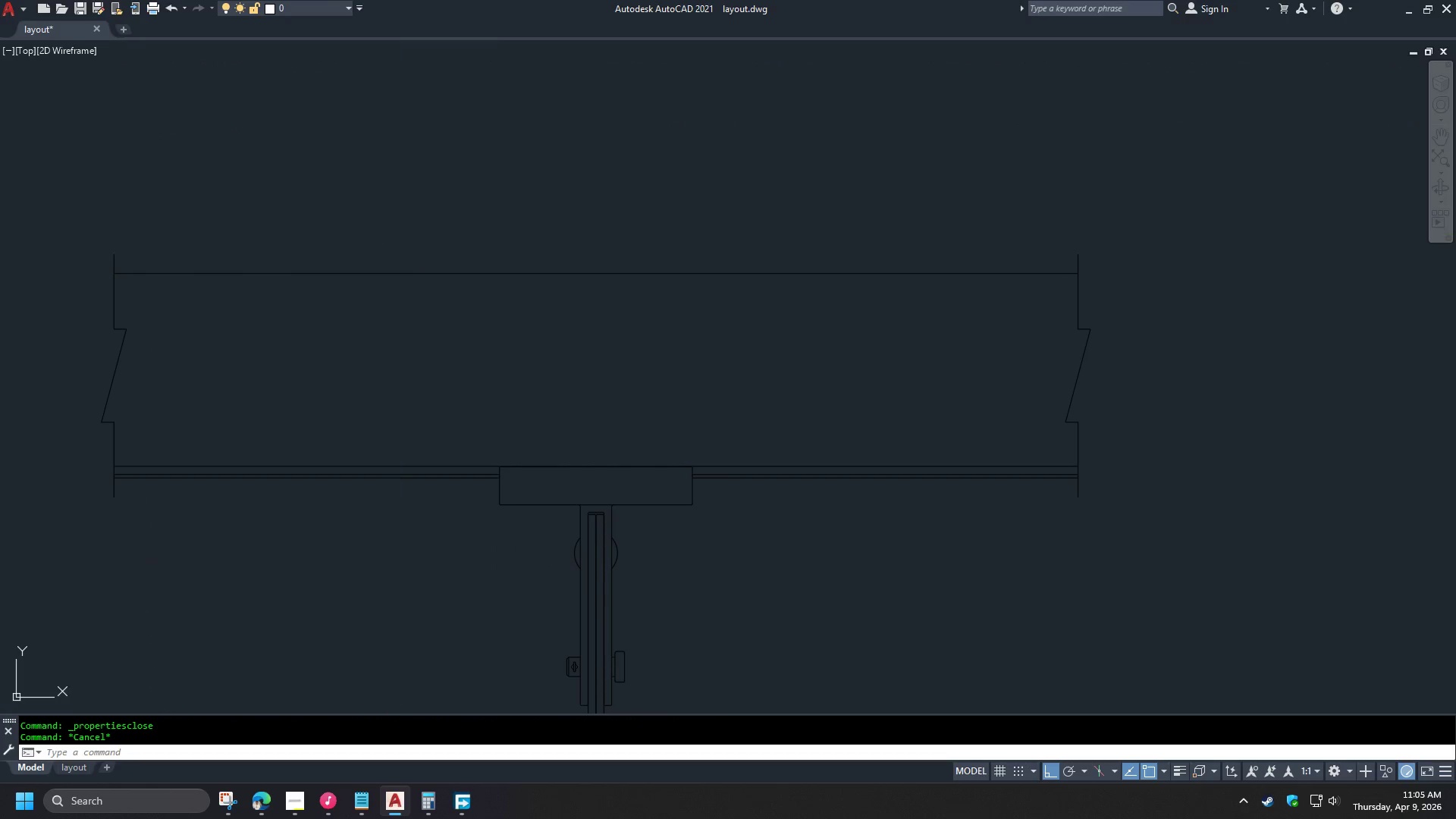 
key(Space)
 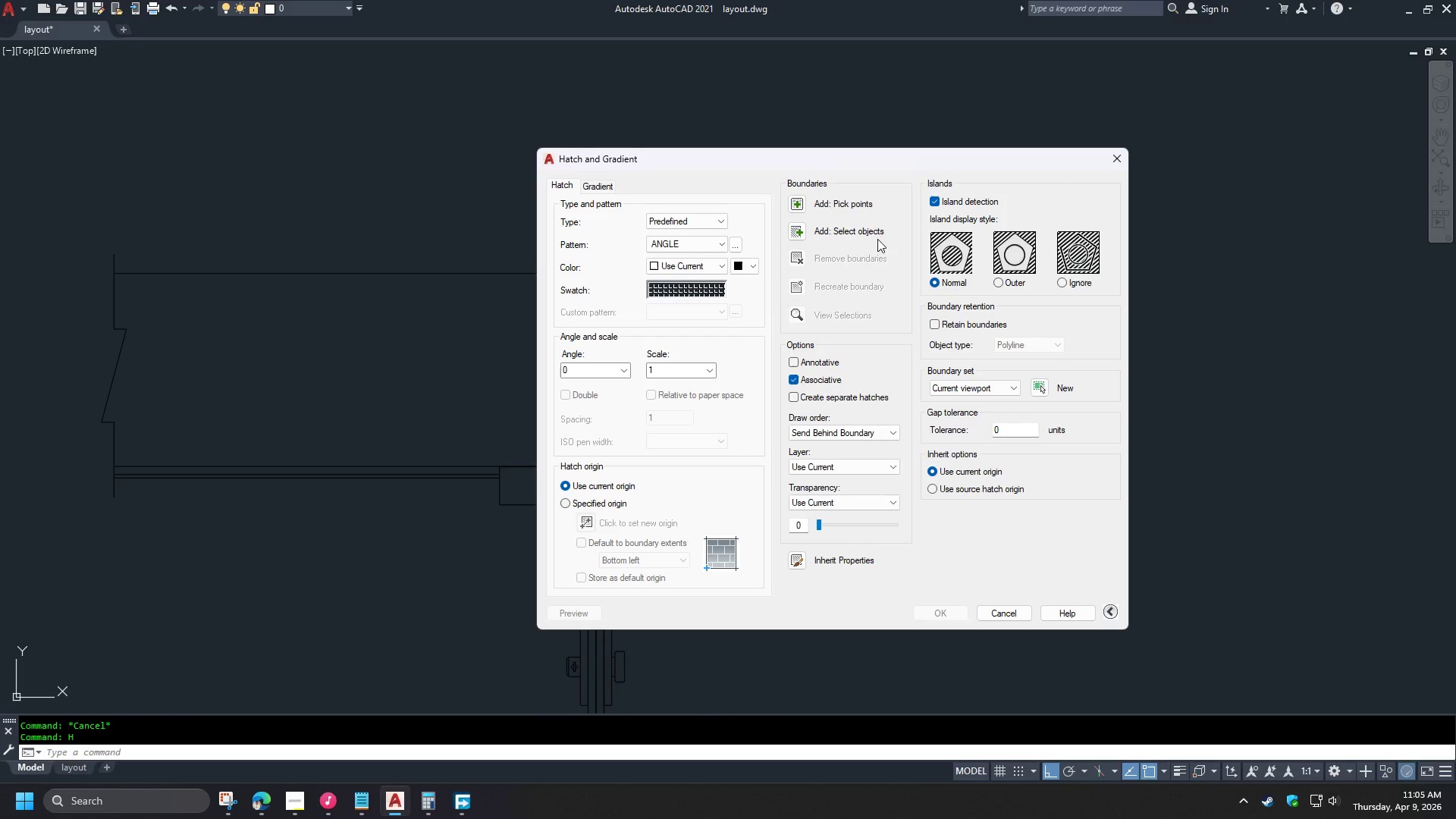 
left_click([799, 204])
 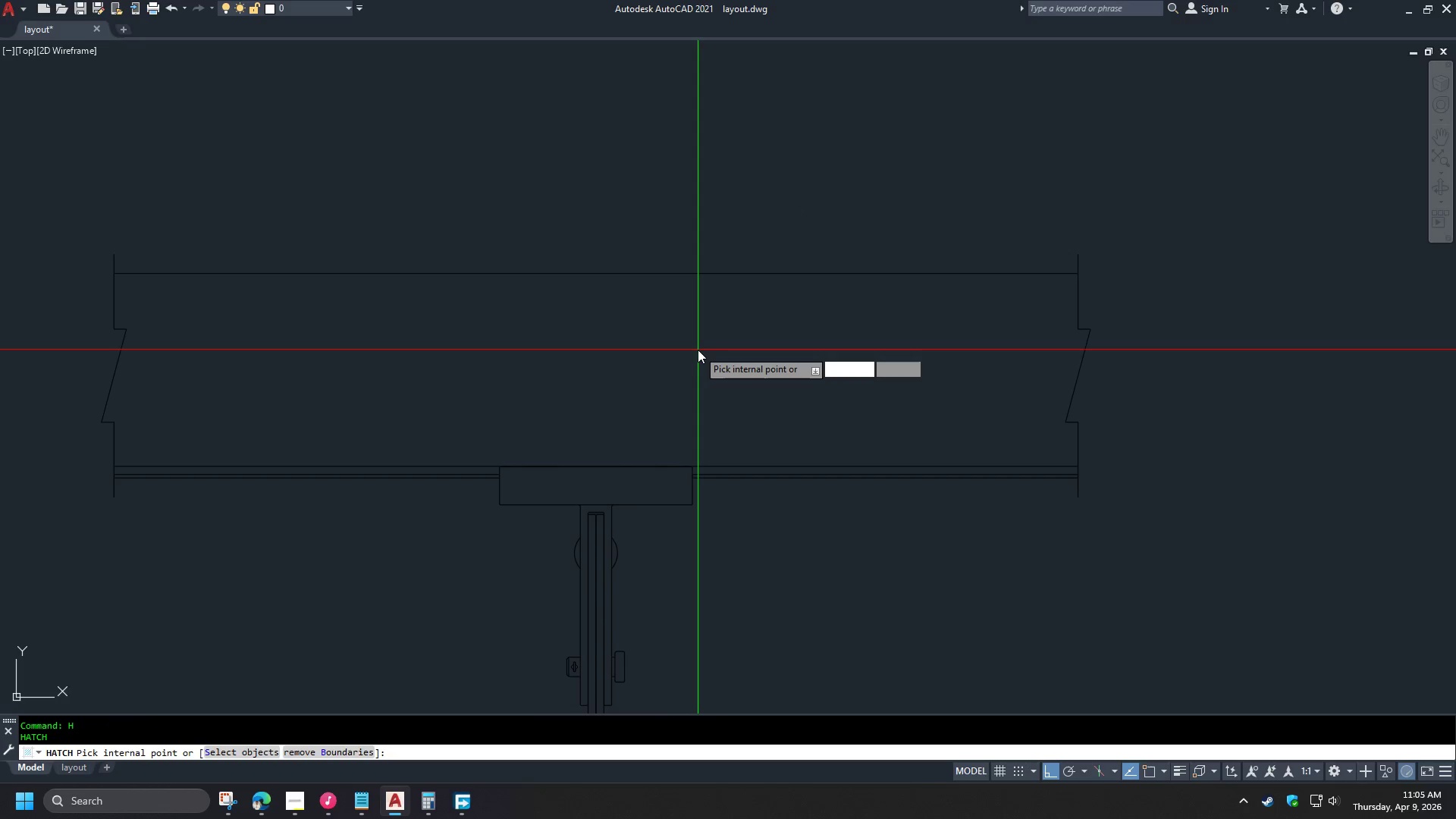 
left_click([698, 353])
 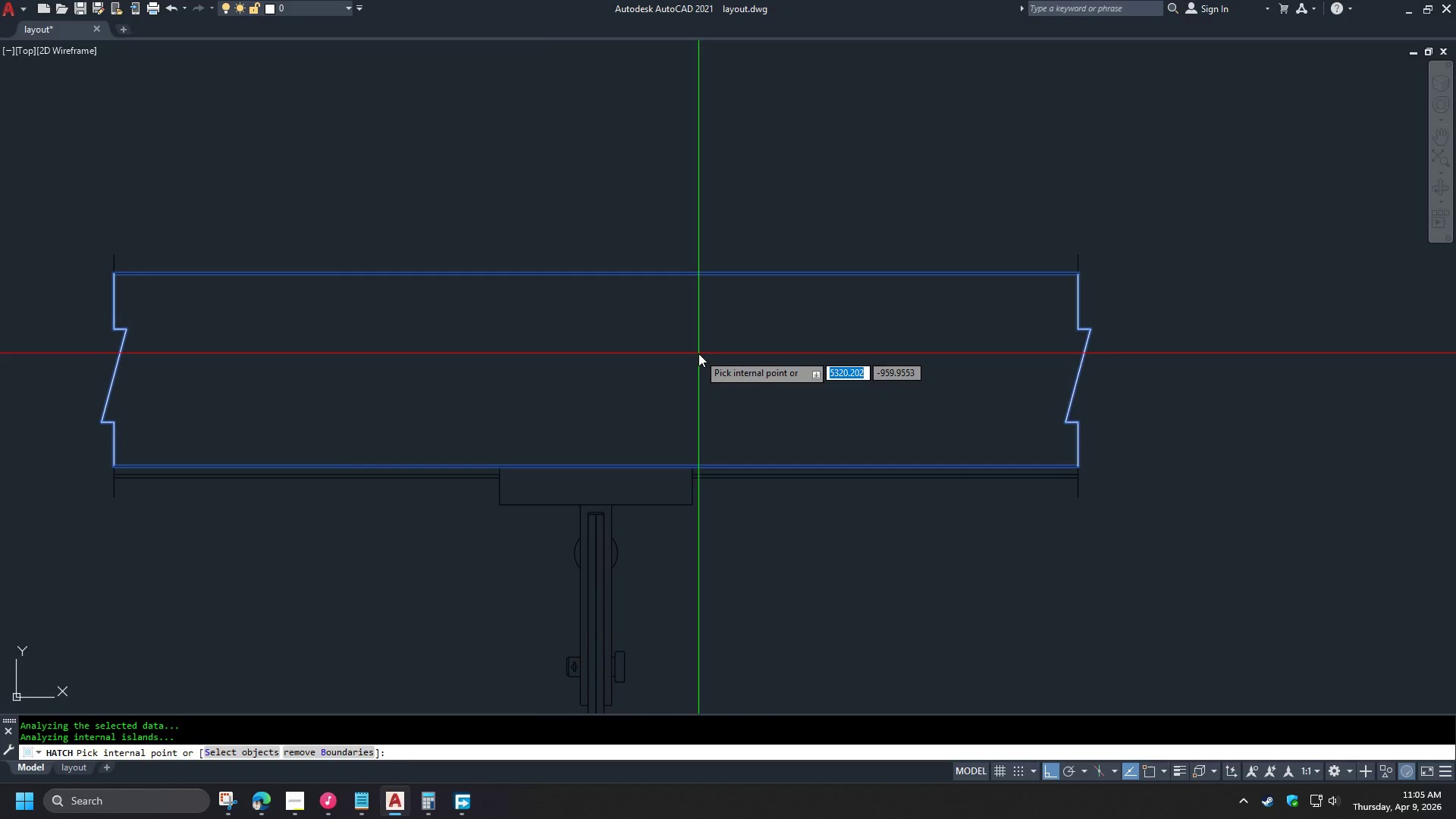 
key(Space)
 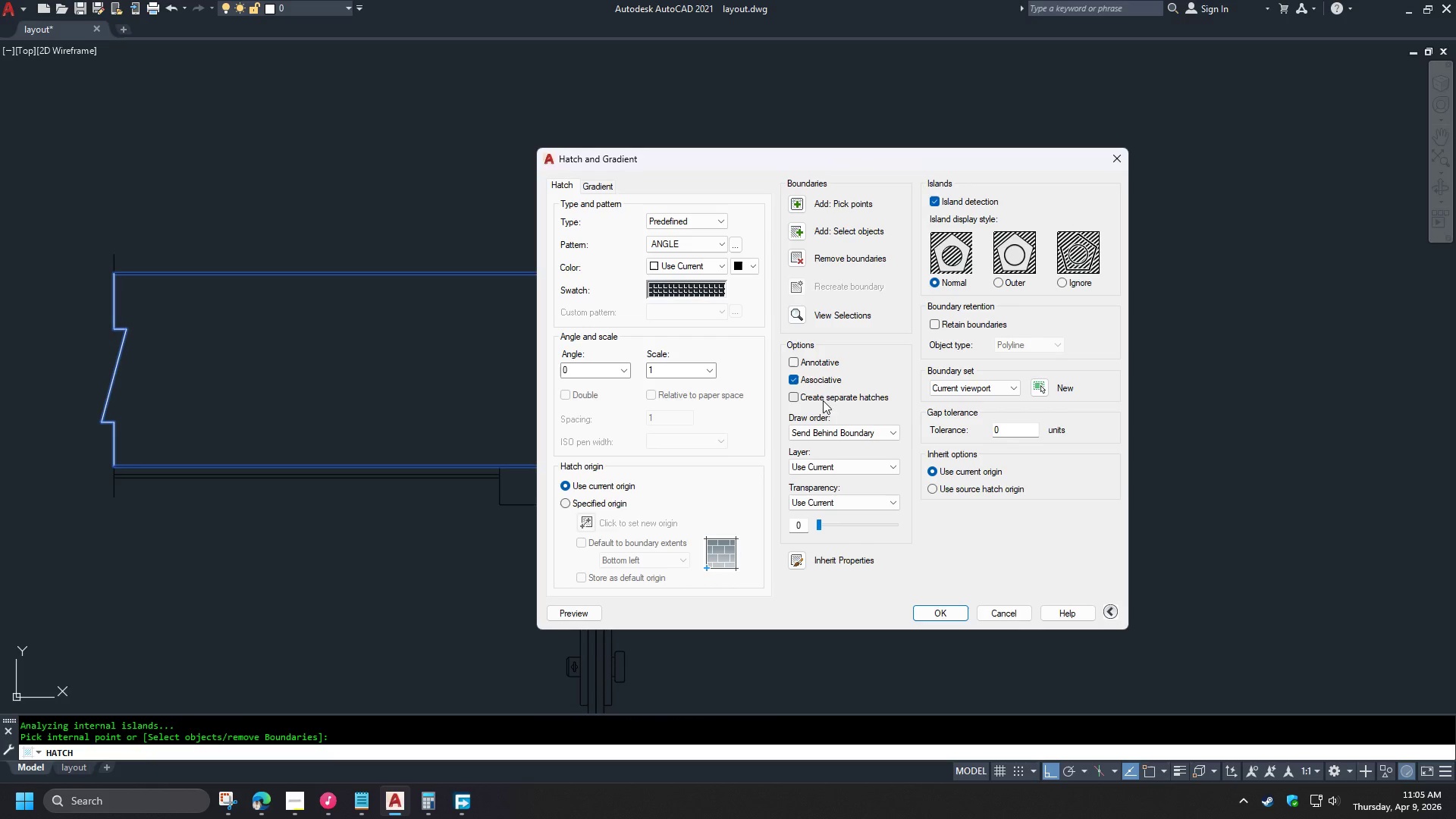 
left_click([828, 429])
 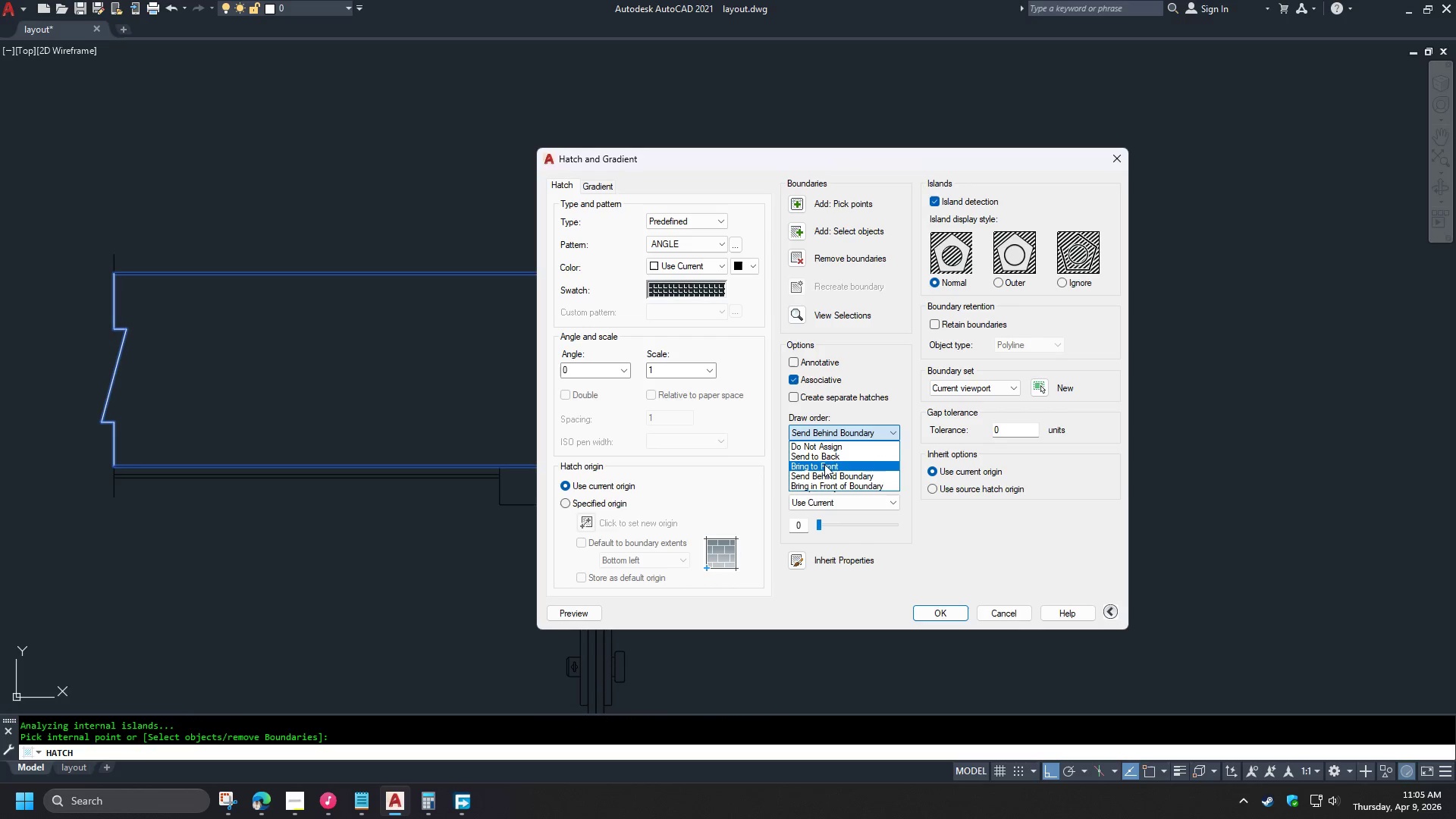 
left_click([825, 457])
 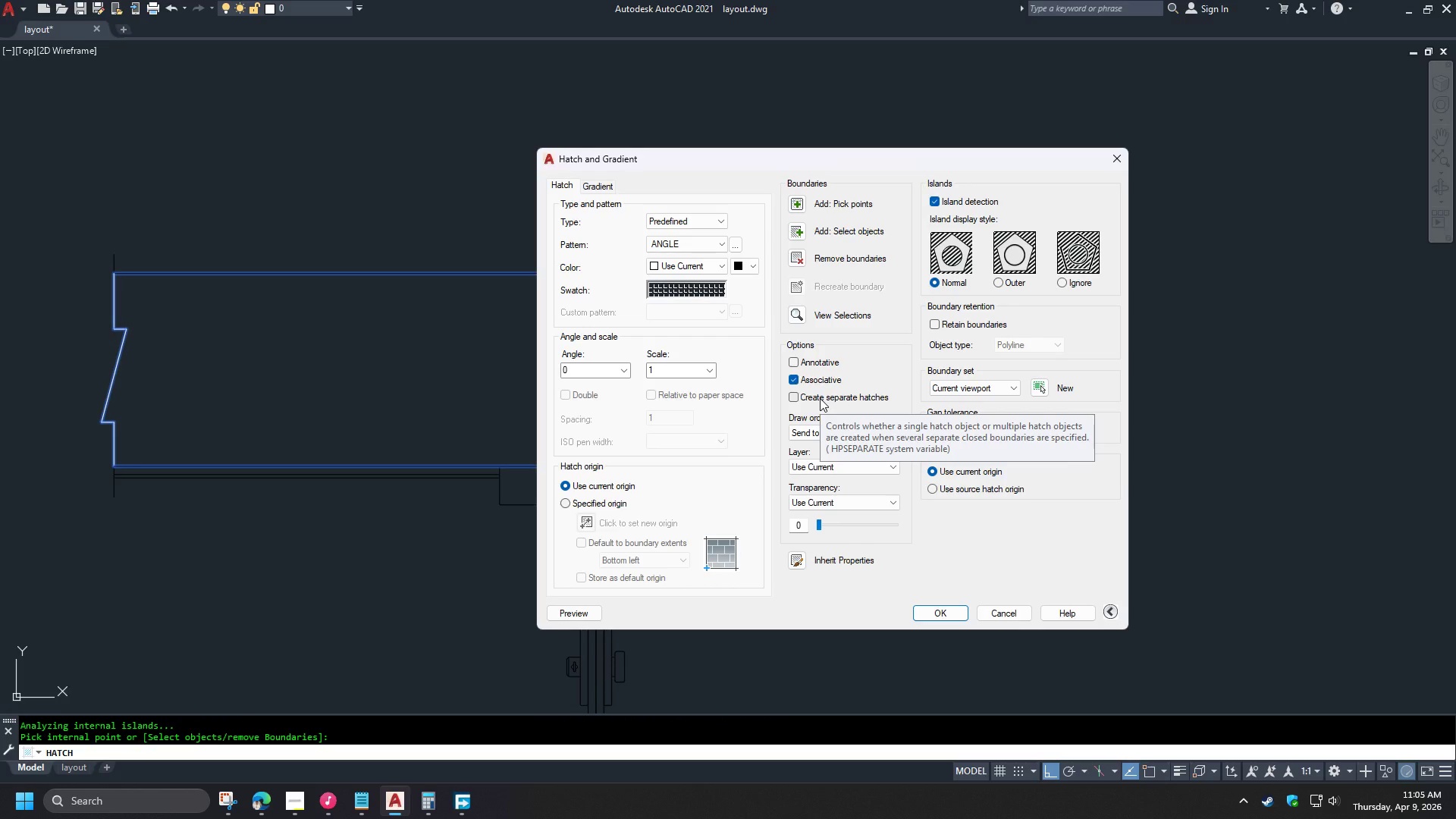 
wait(11.86)
 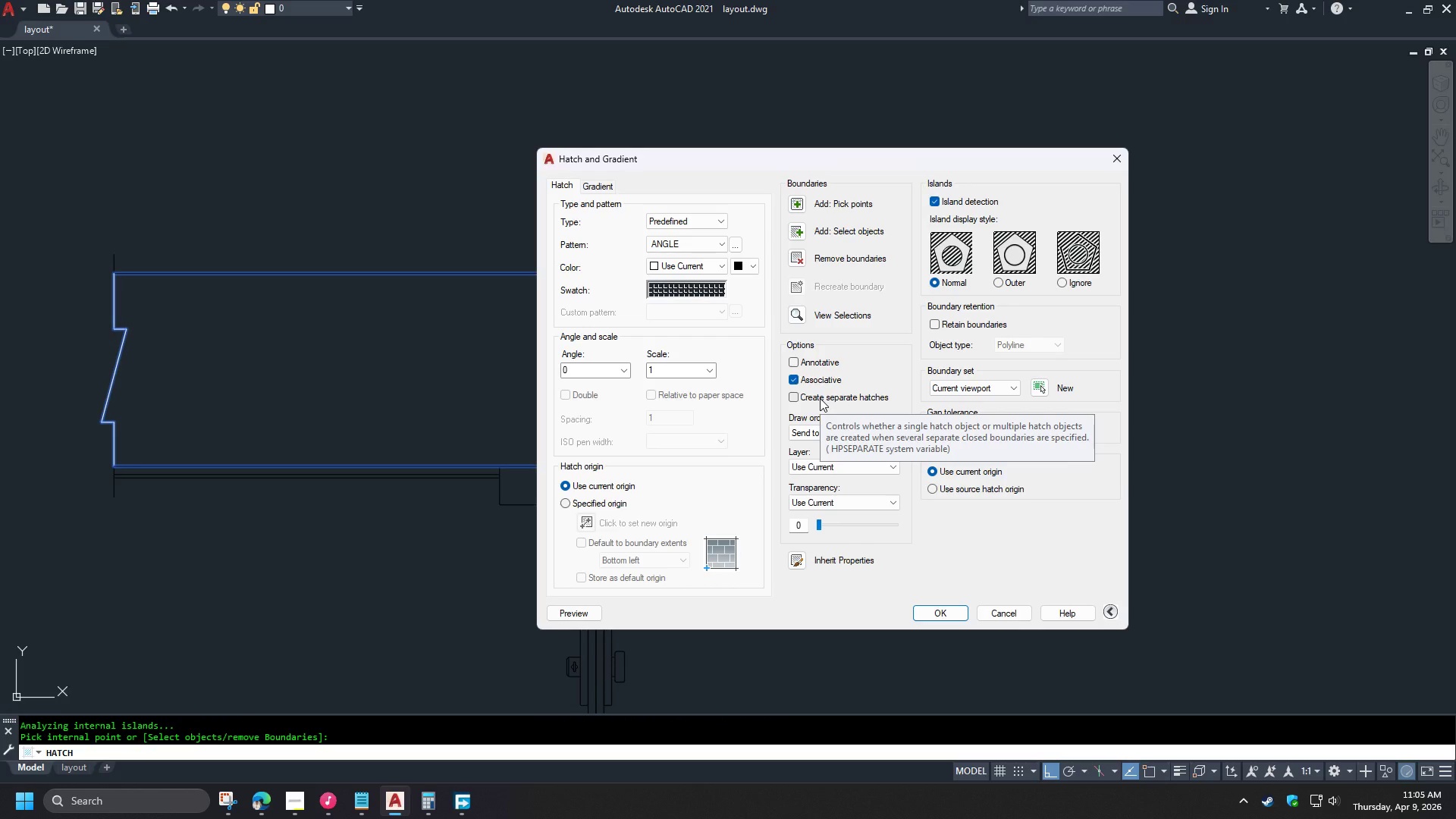 
left_click([735, 243])
 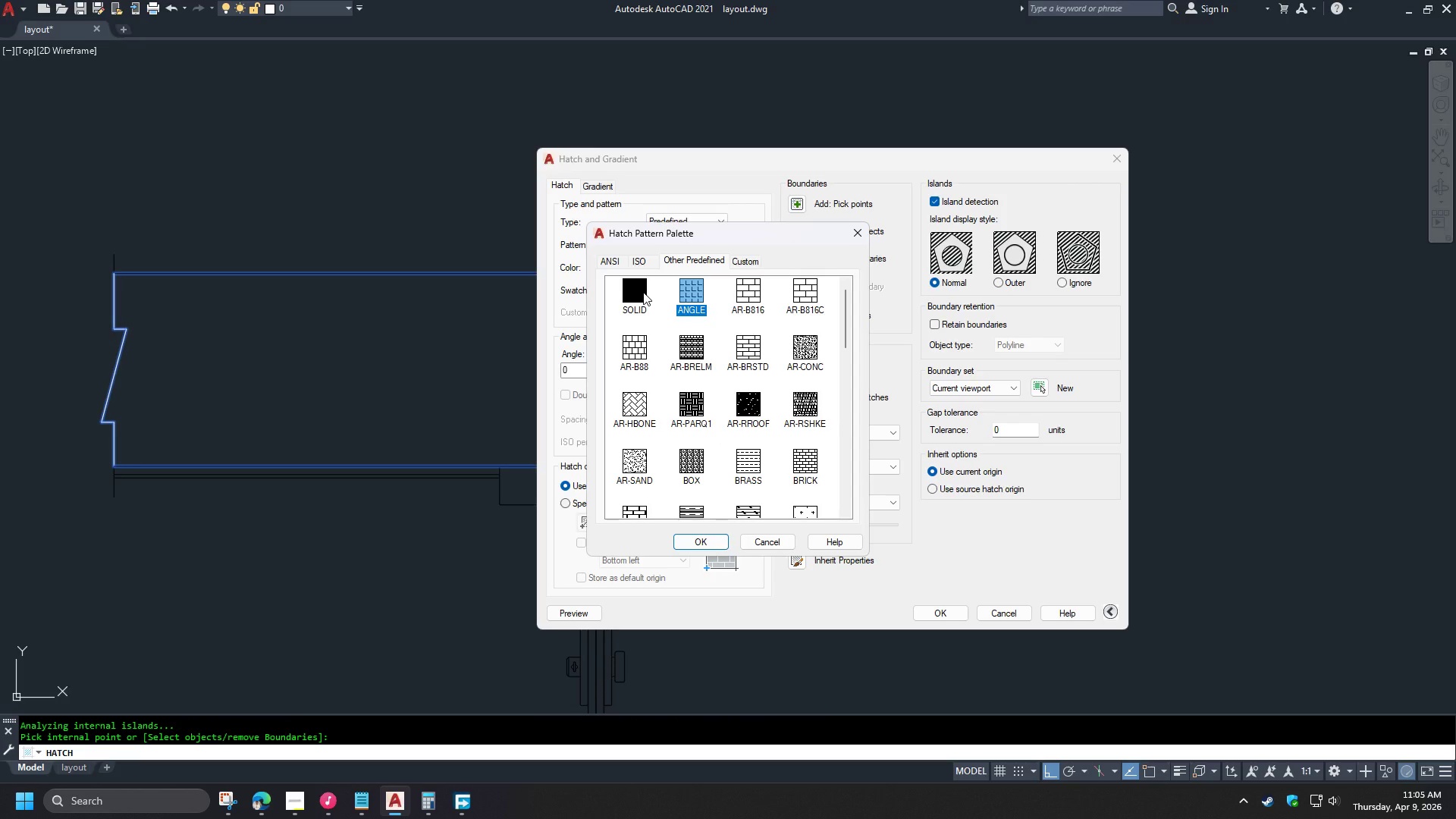 
double_click([643, 292])
 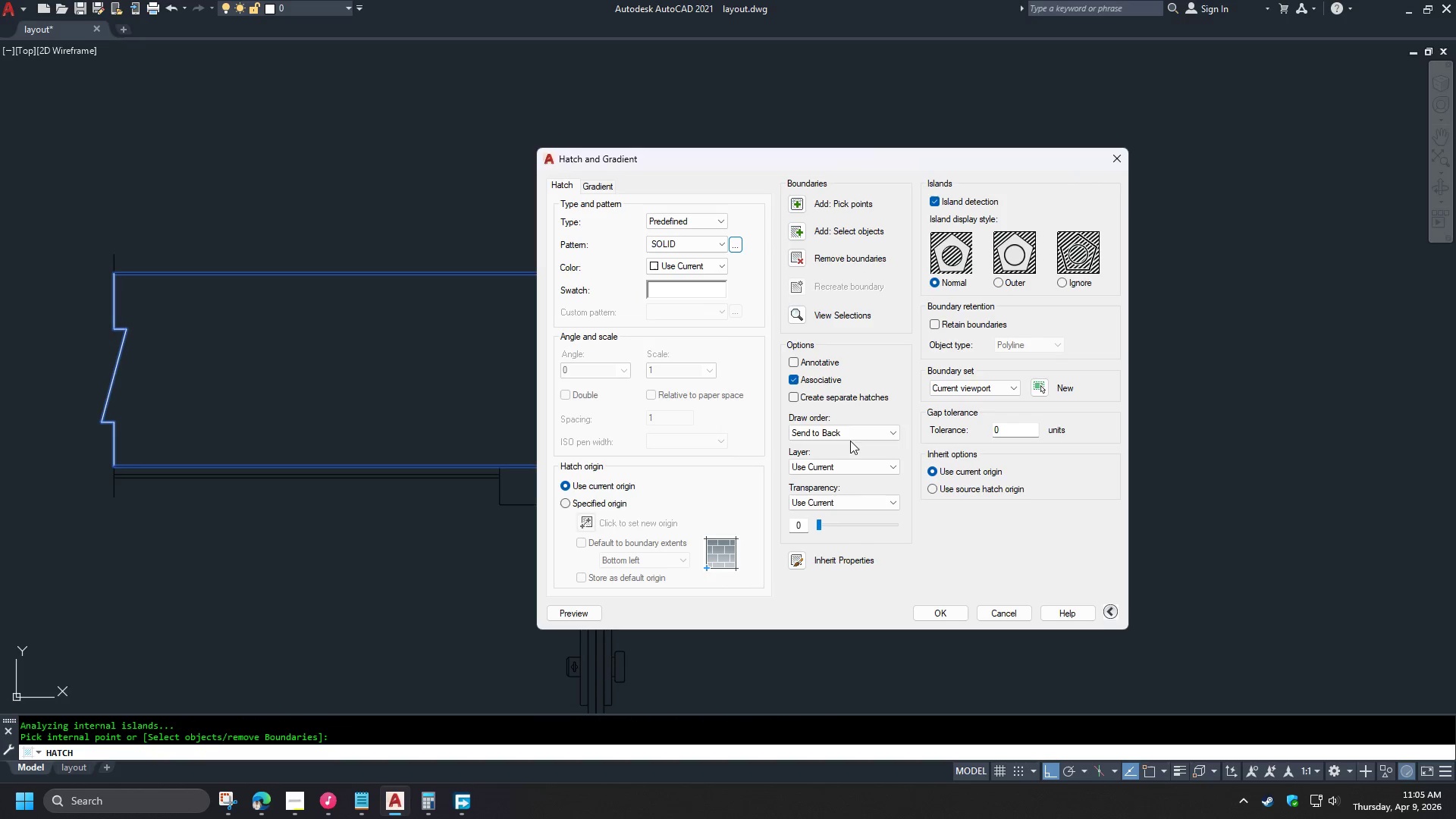 
left_click([835, 424])
 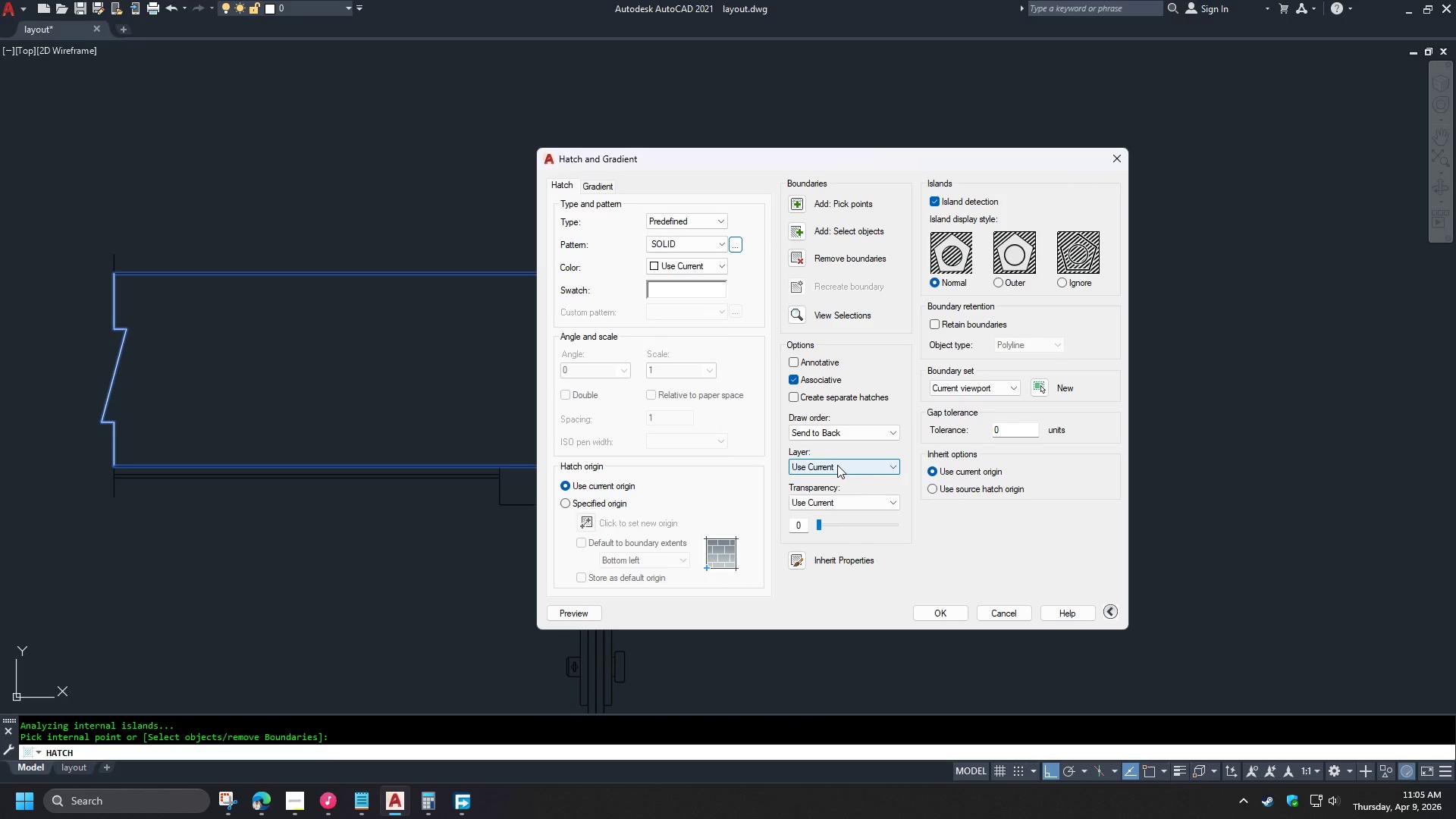 
left_click([830, 464])
 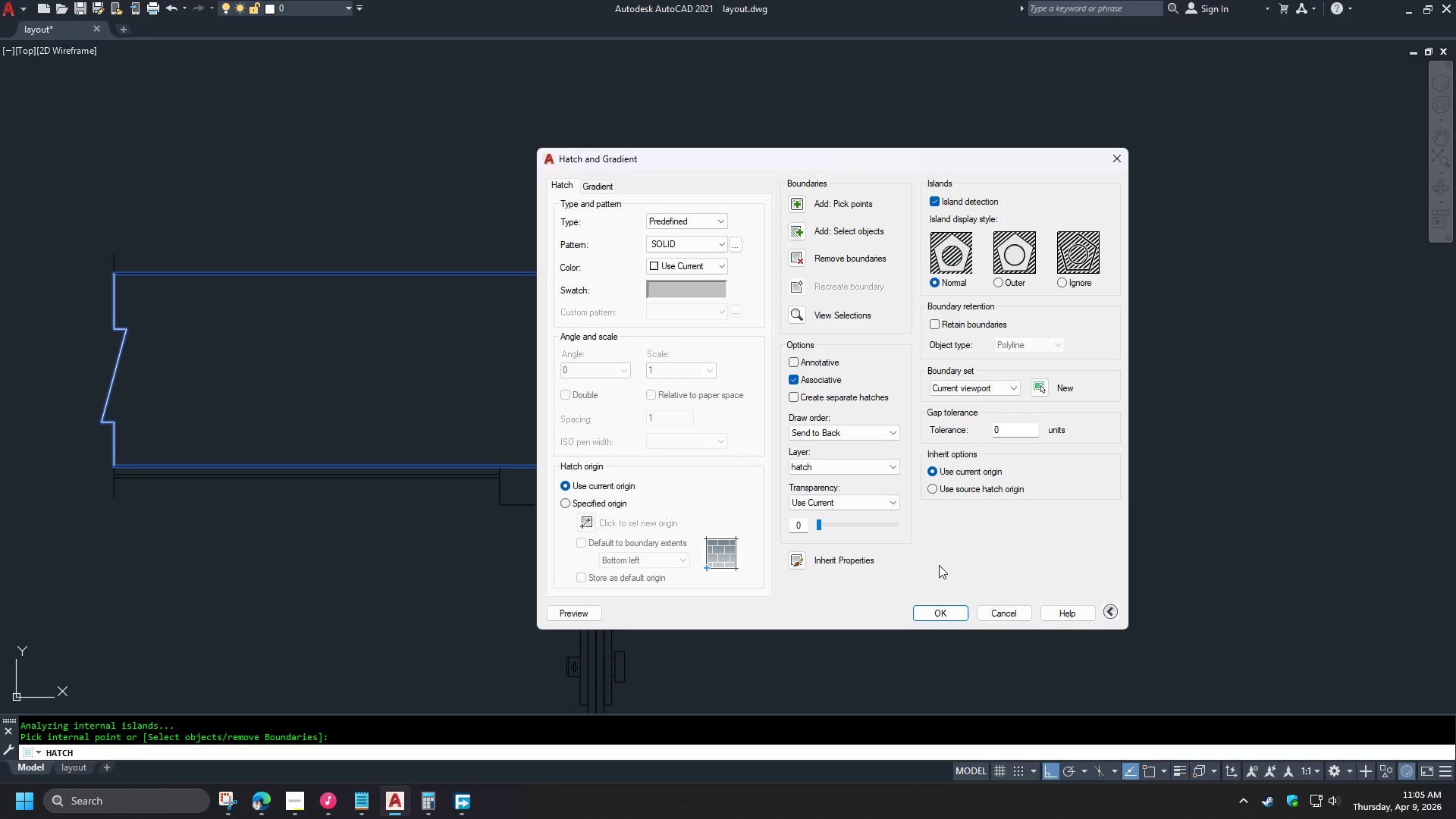 
left_click([795, 206])
 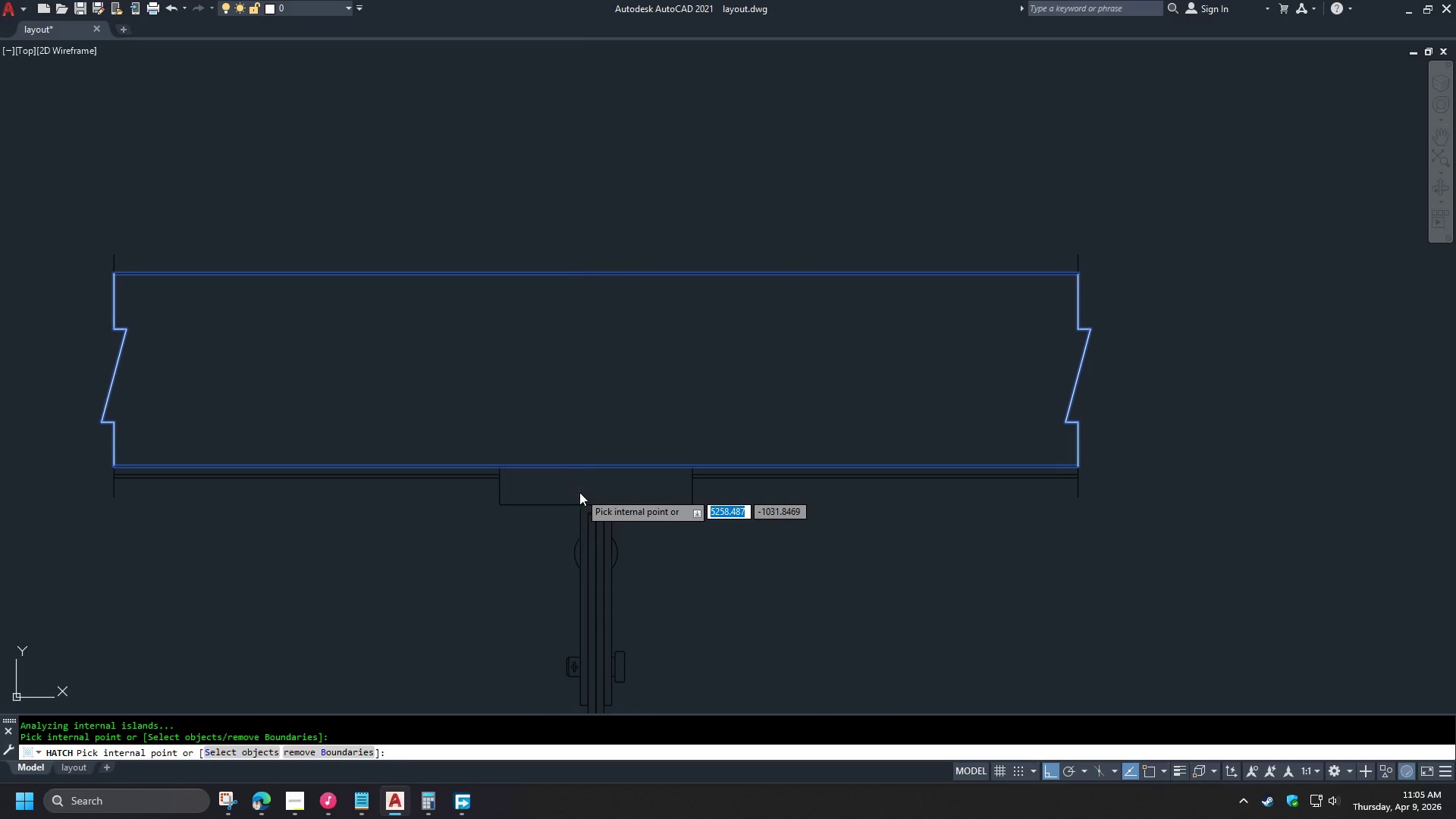 
key(Space)
 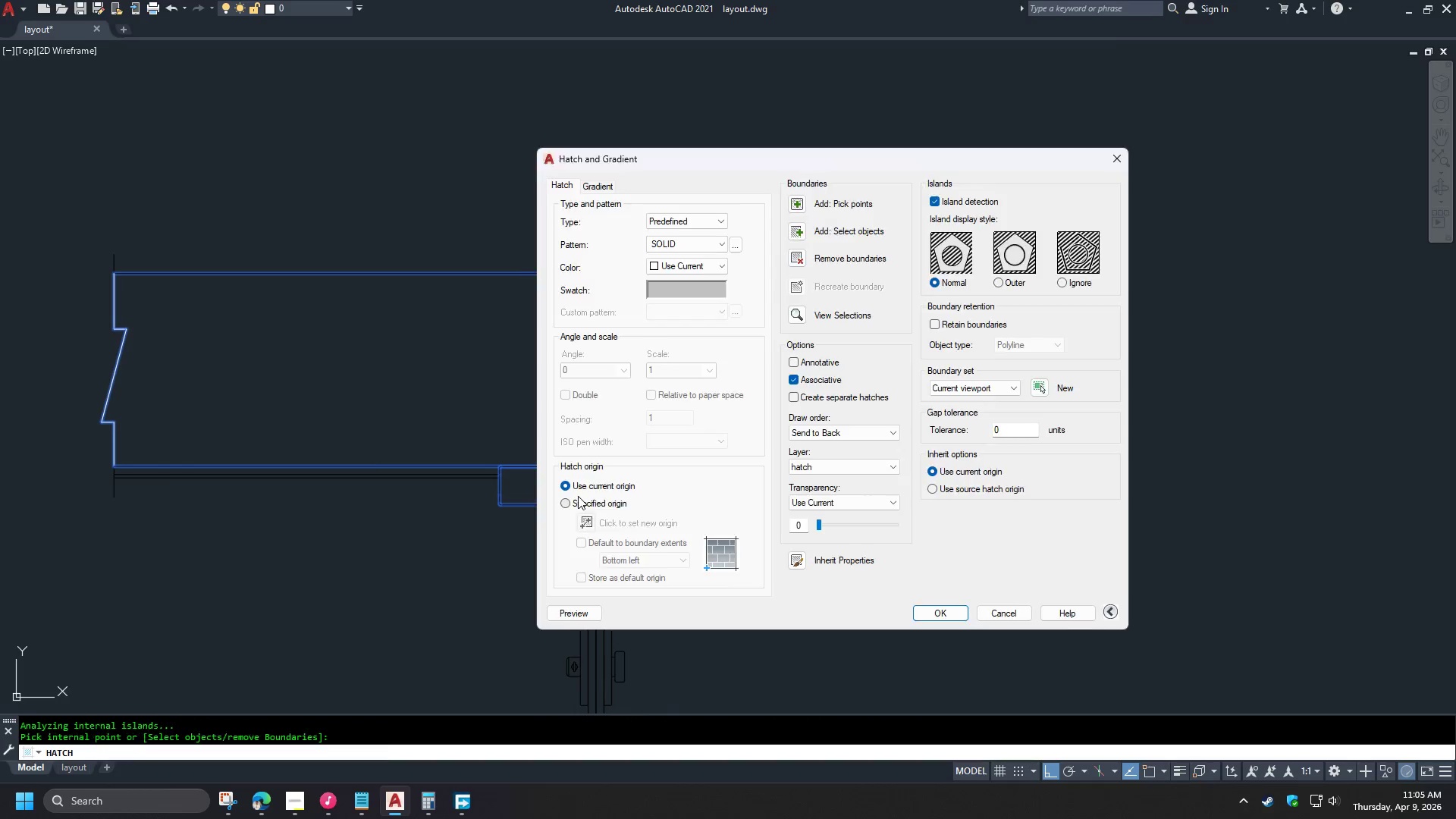 
key(Space)
 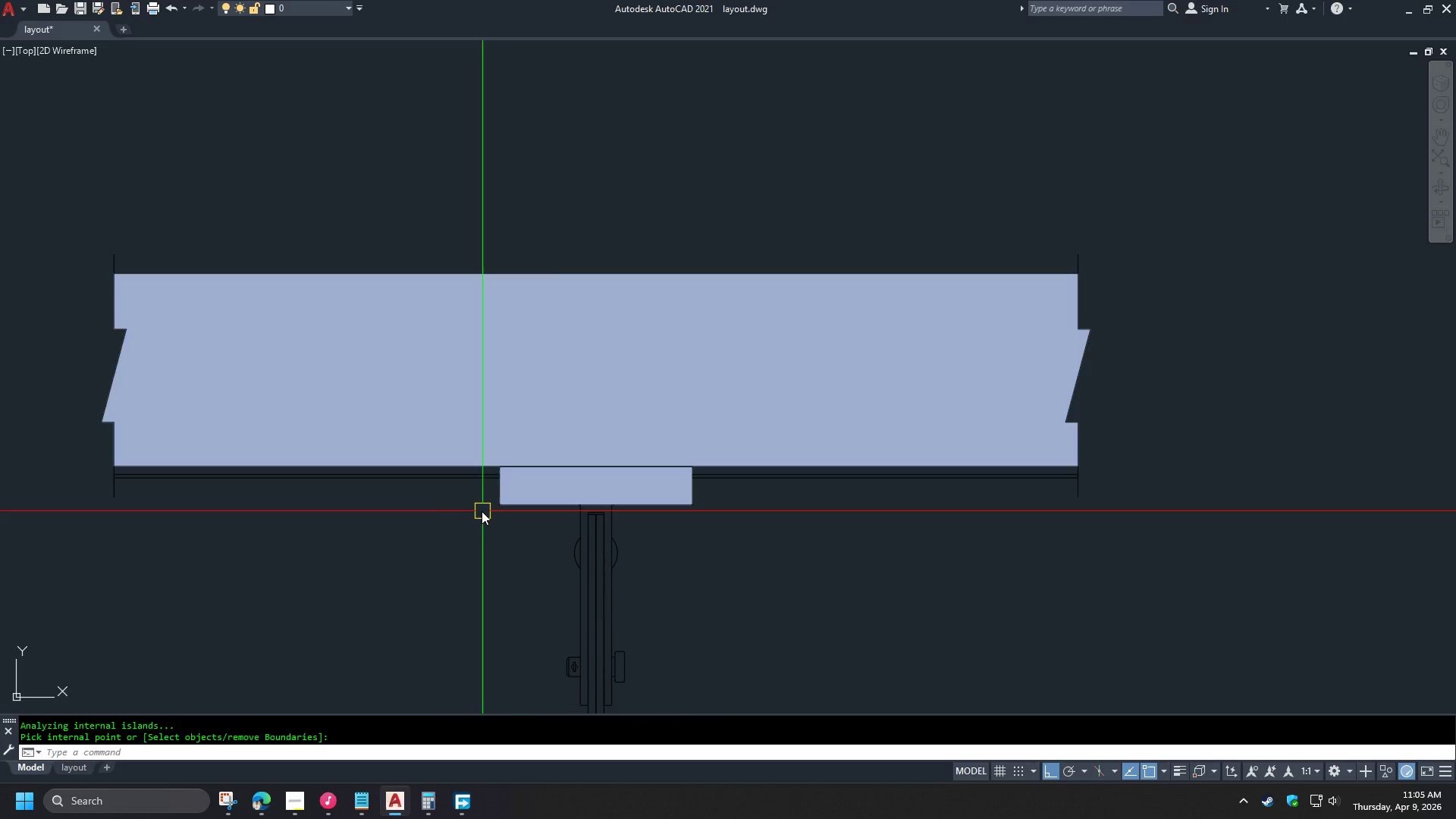 
left_click([596, 464])
 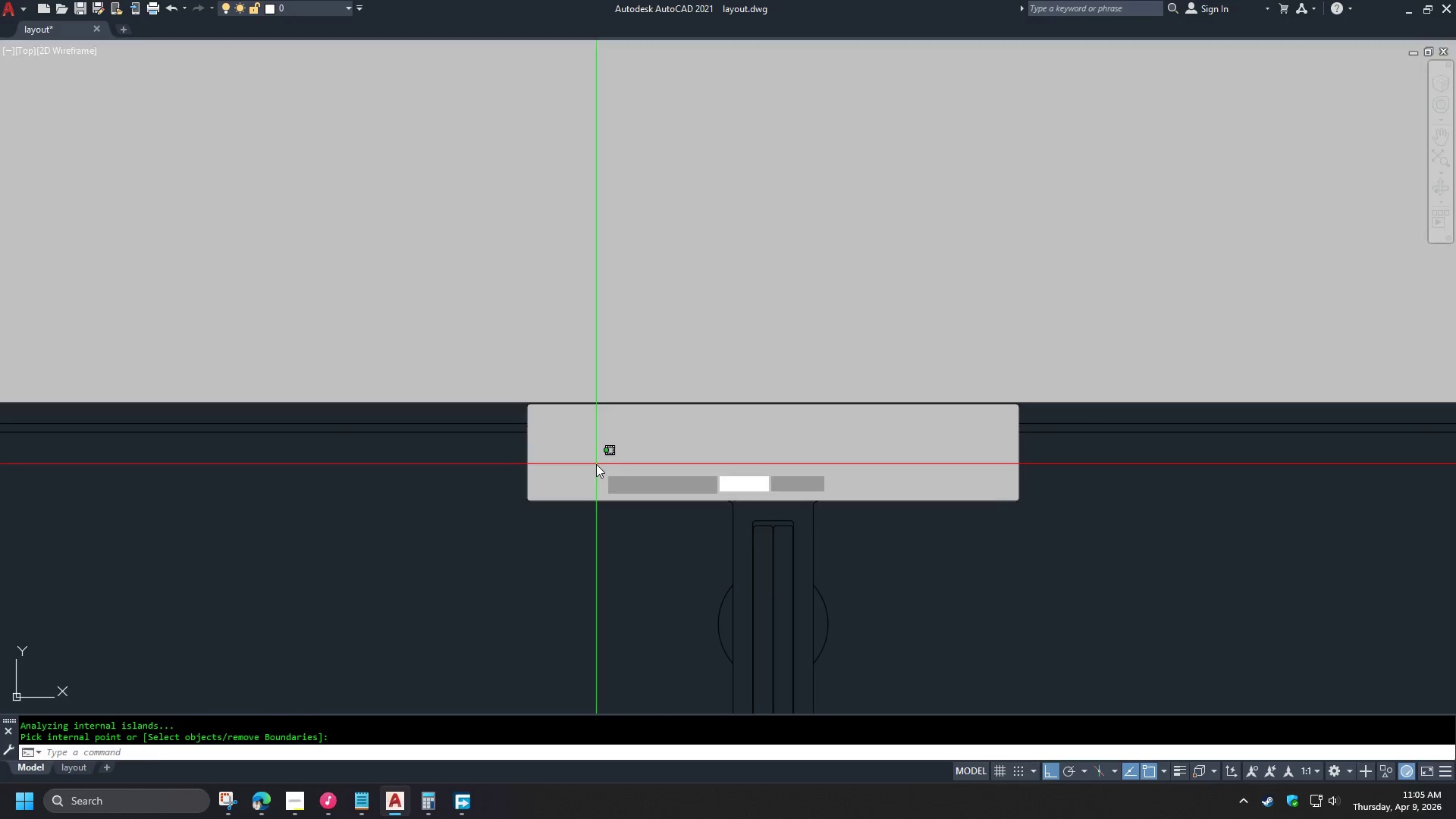 
scroll: coordinate [483, 507], scroll_direction: up, amount: 2.0
 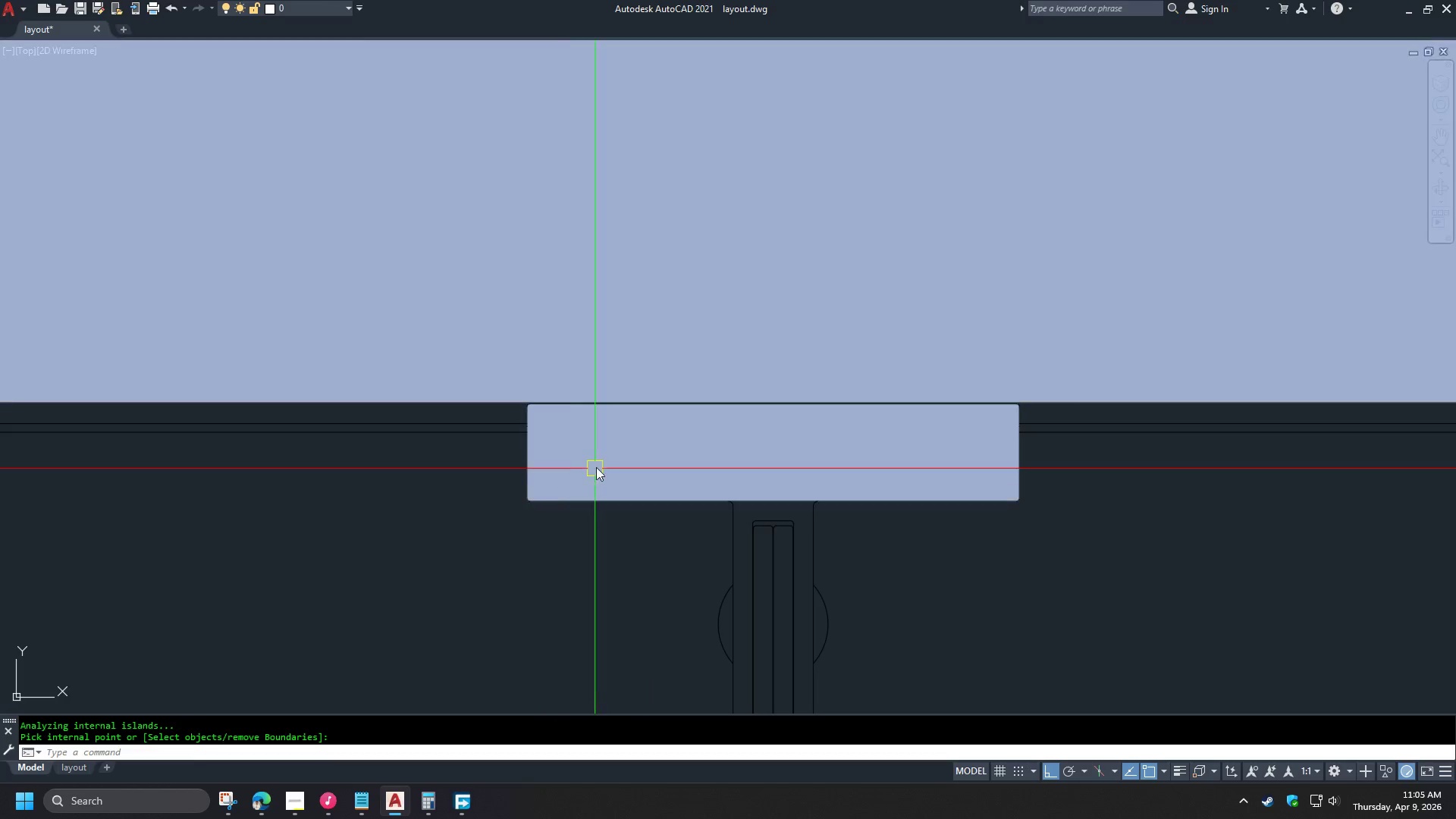 
right_click([596, 464])
 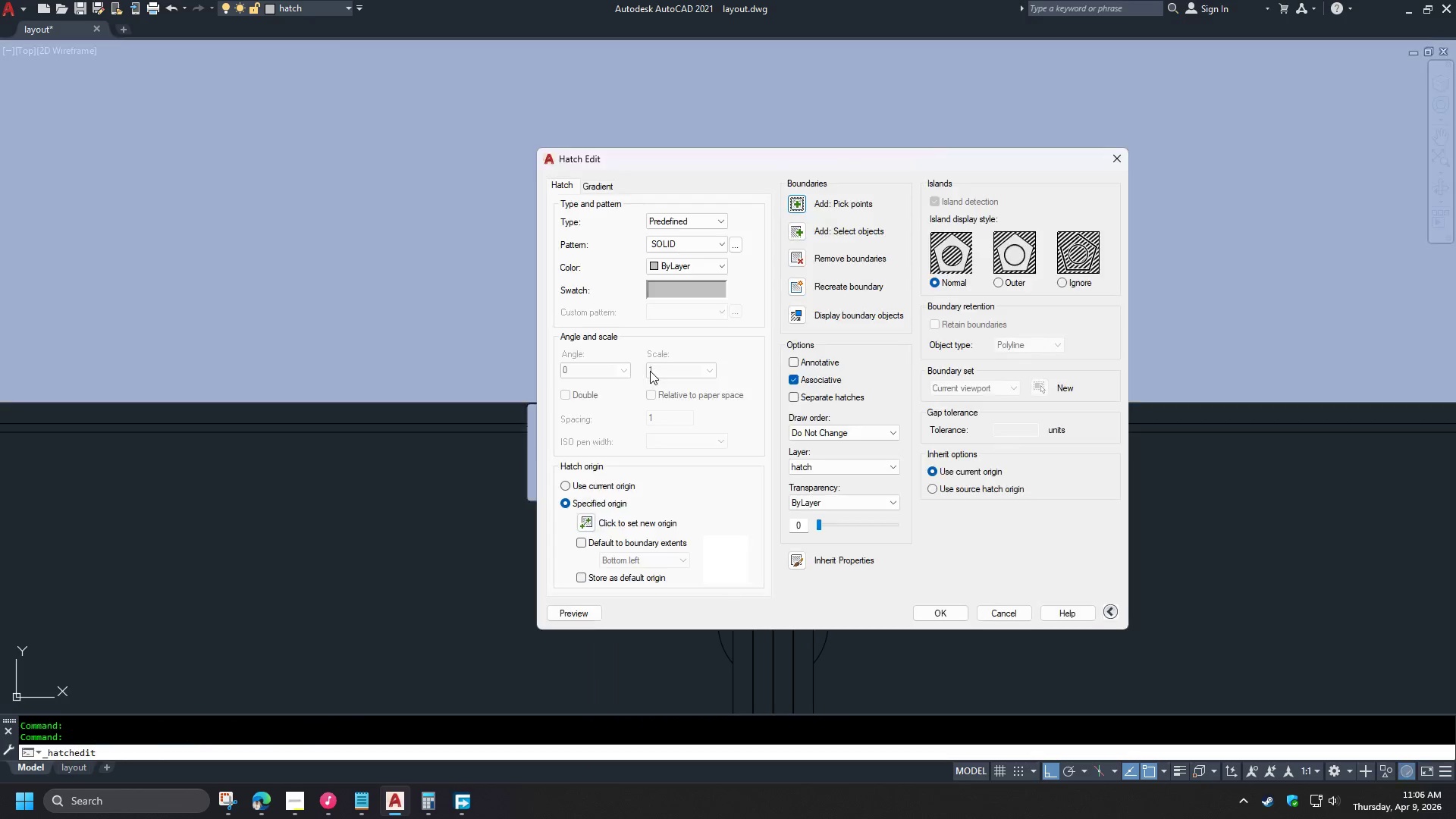 
key(Space)
 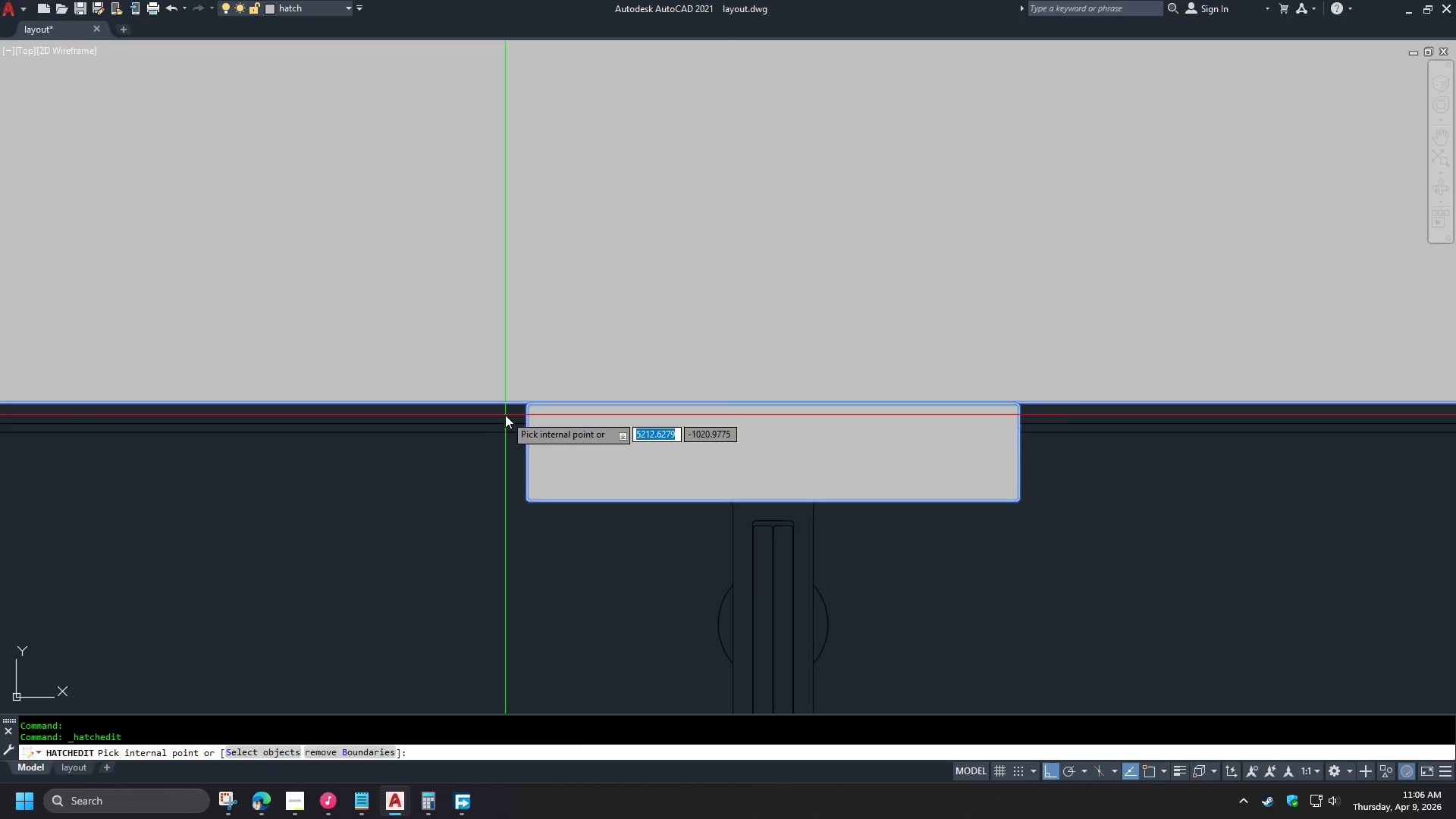 
scroll: coordinate [621, 441], scroll_direction: down, amount: 1.0
 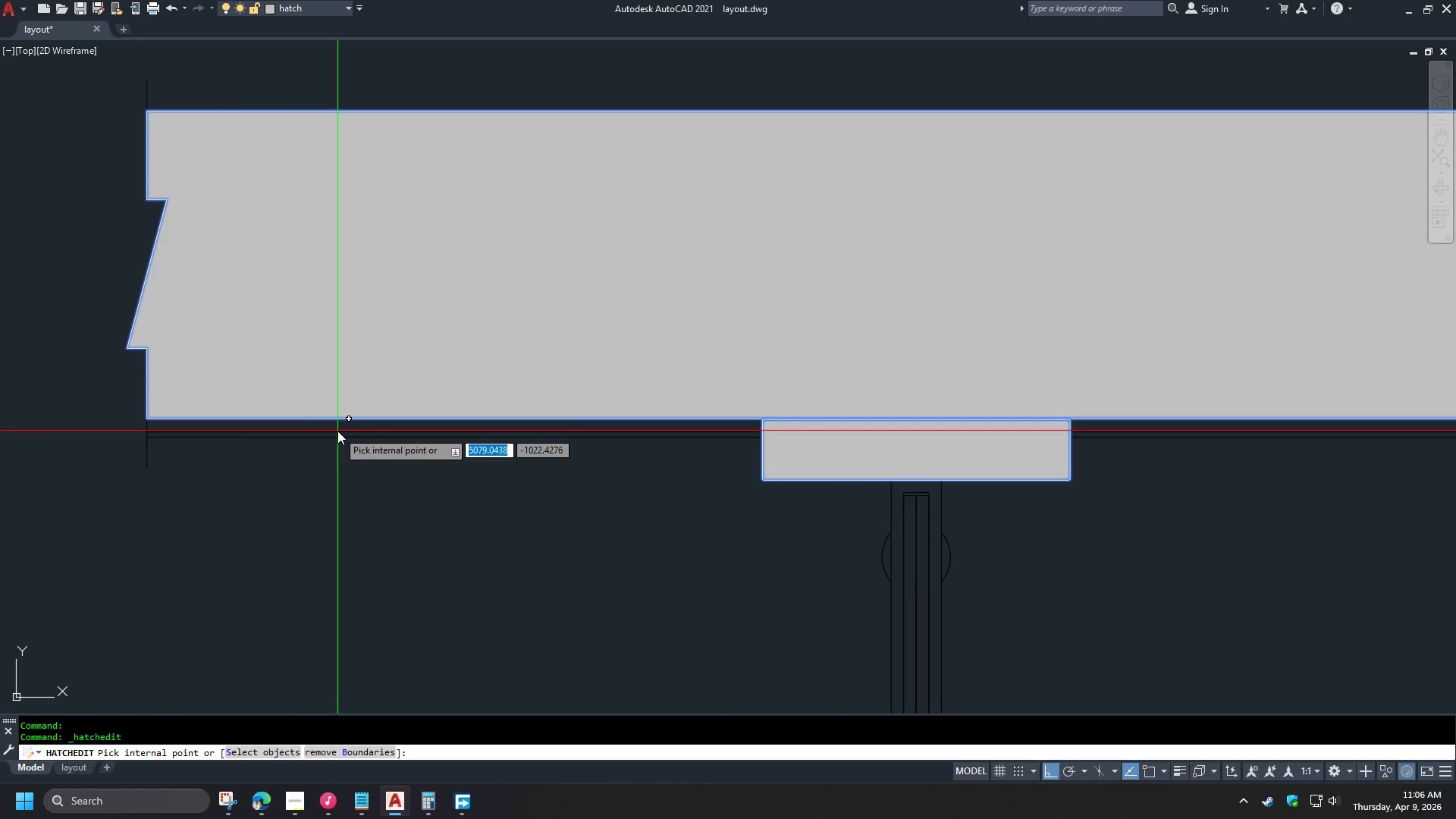 
left_click([339, 429])
 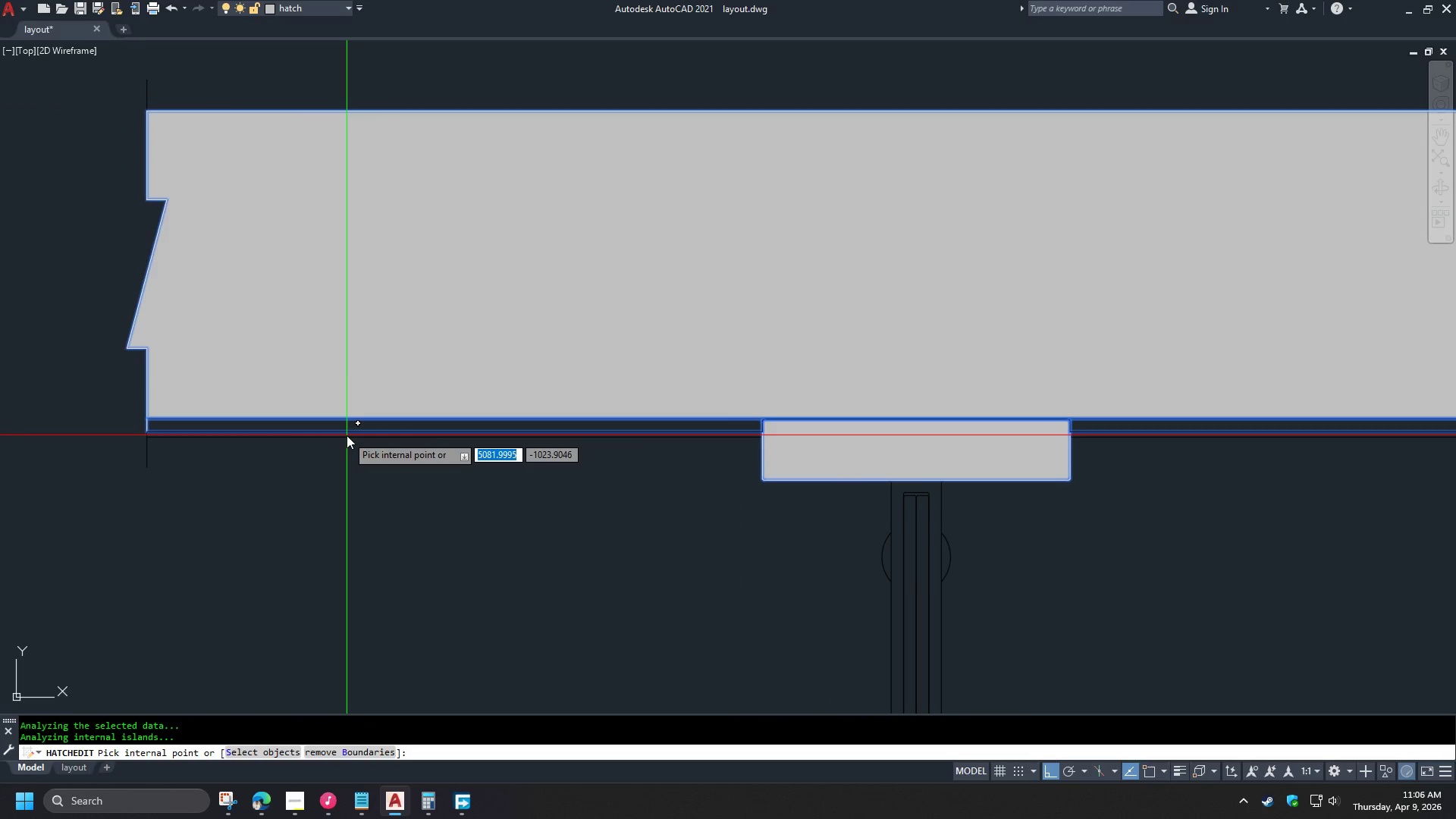 
left_click([347, 435])
 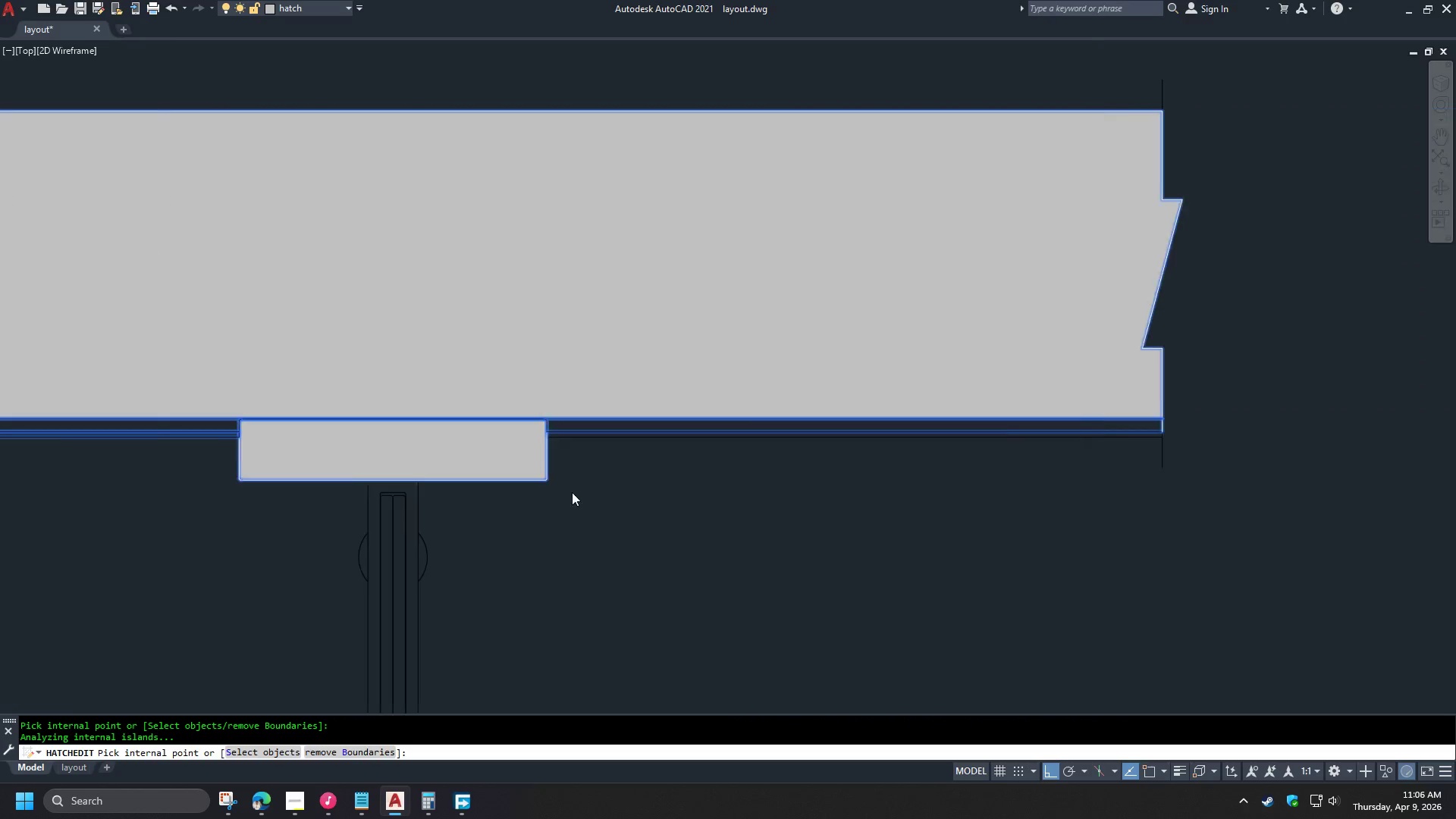 
scroll: coordinate [617, 446], scroll_direction: up, amount: 2.0
 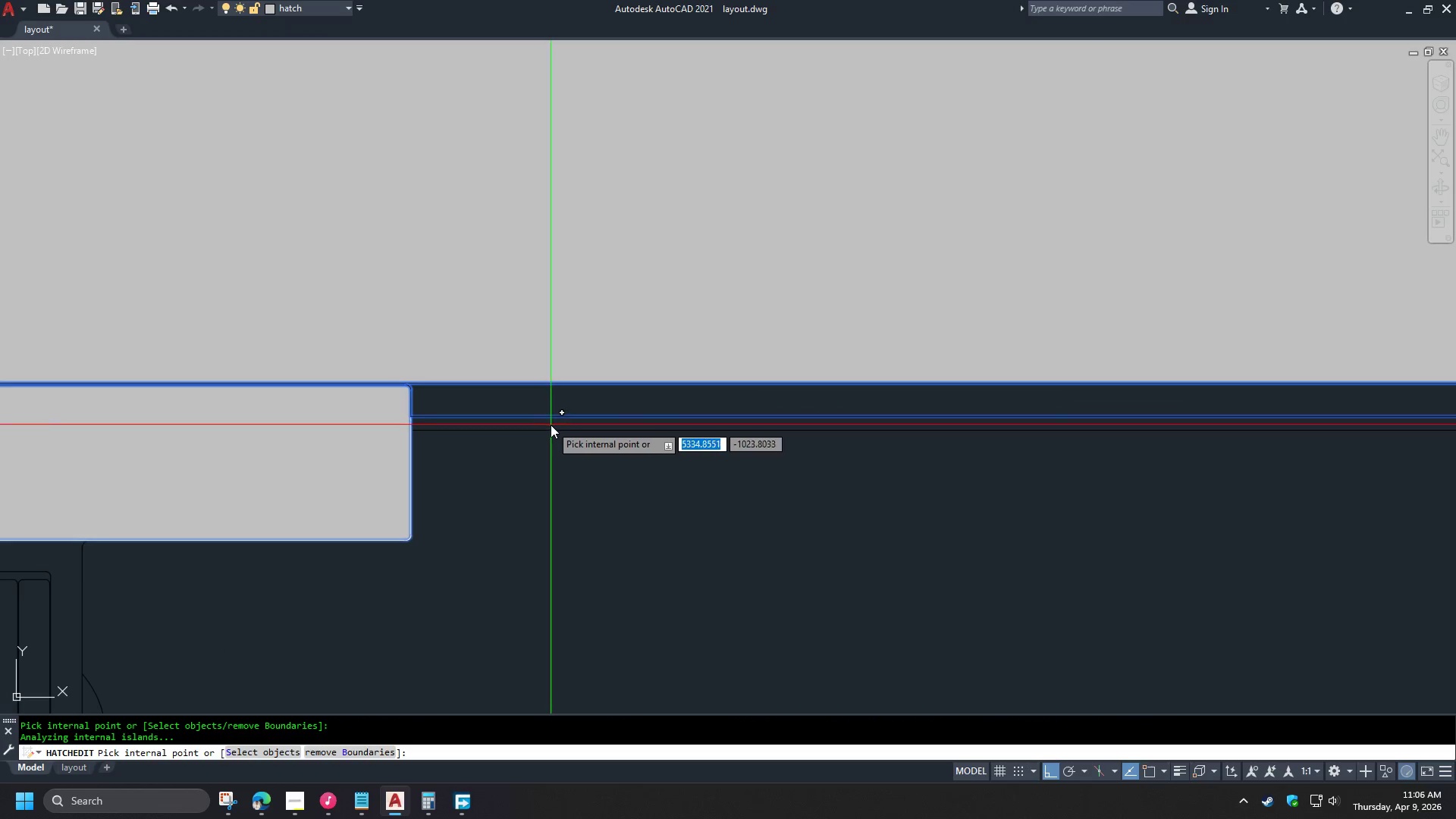 
left_click([551, 425])
 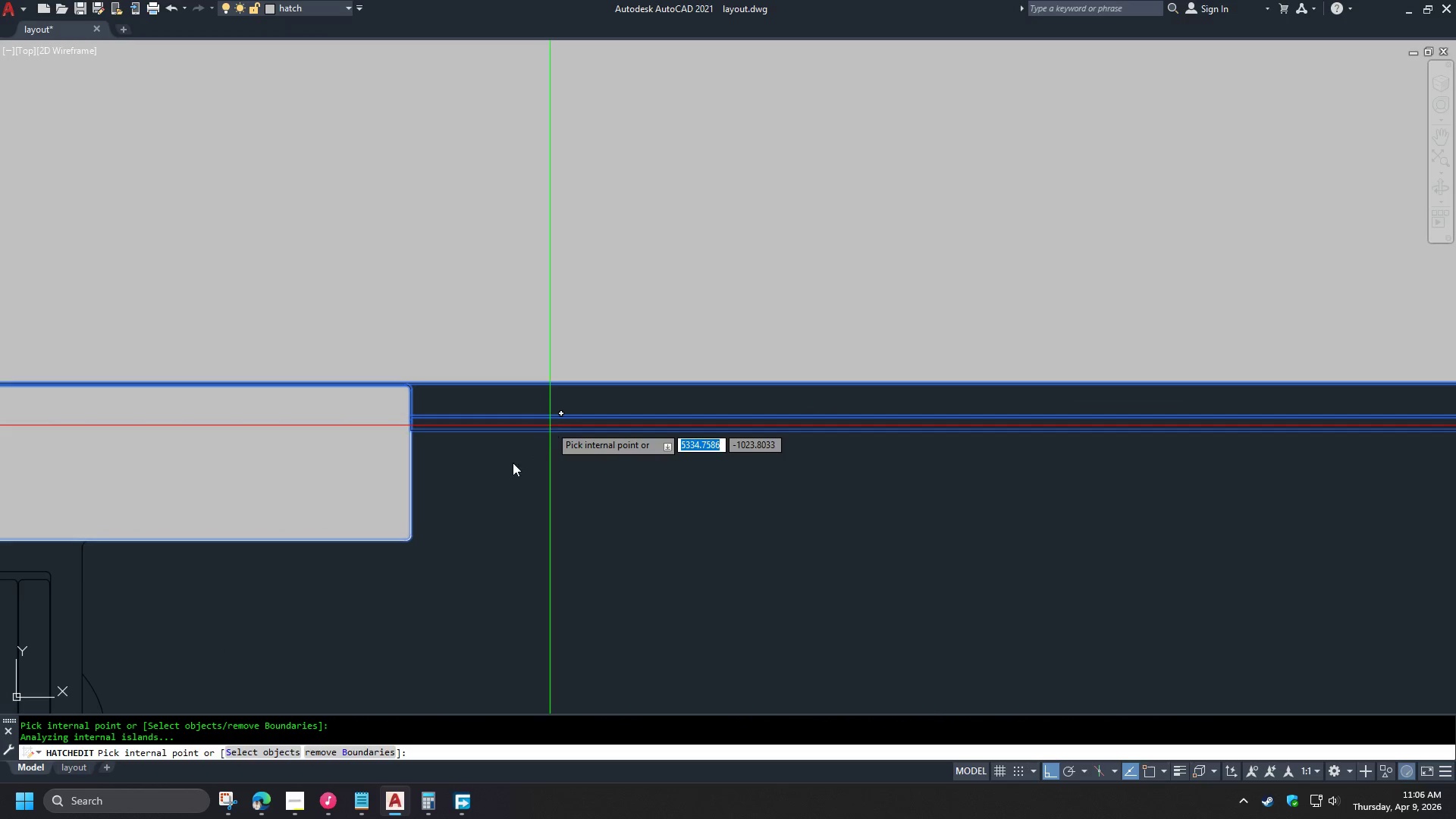 
scroll: coordinate [509, 465], scroll_direction: down, amount: 3.0
 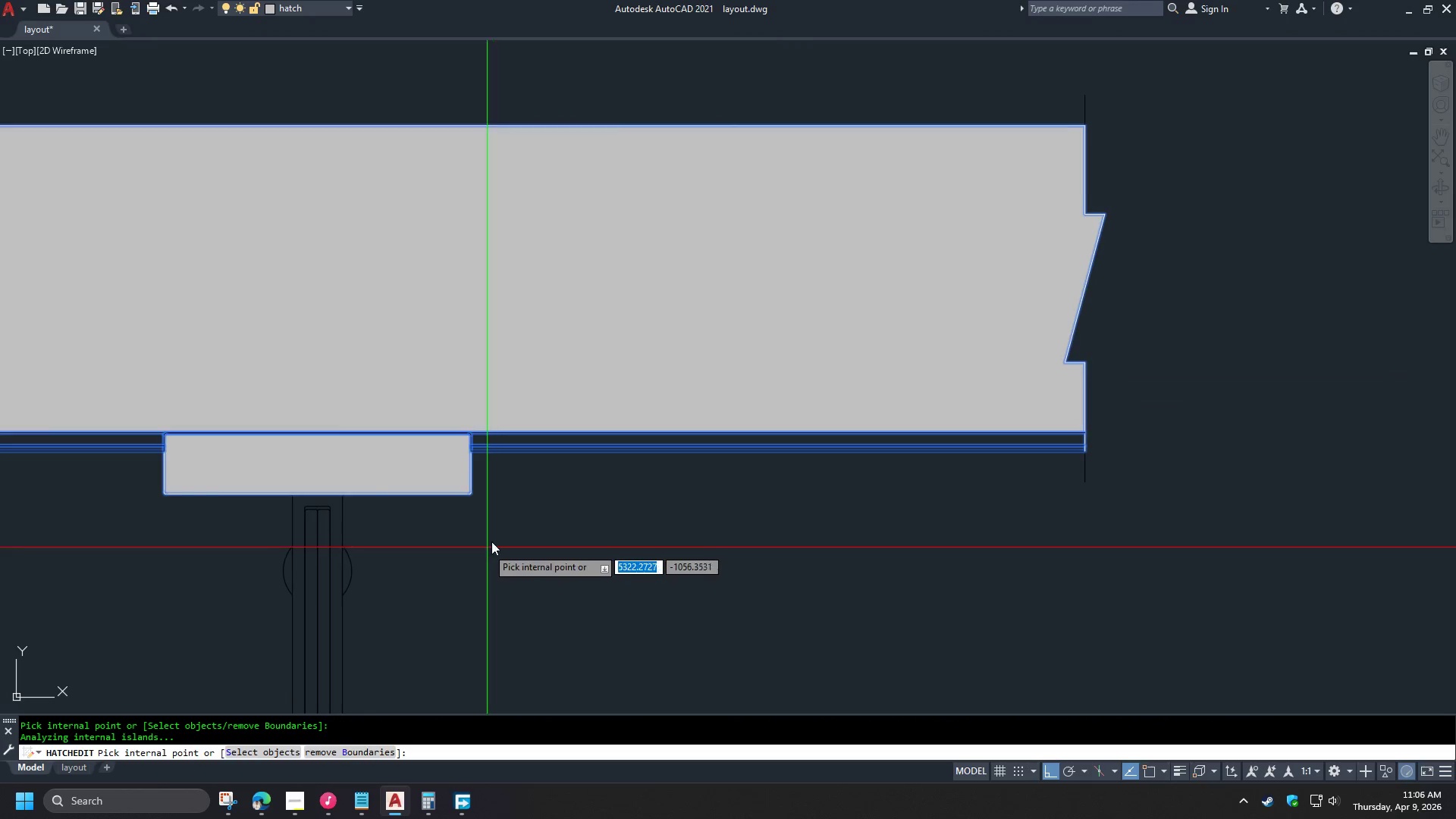 
key(Space)
 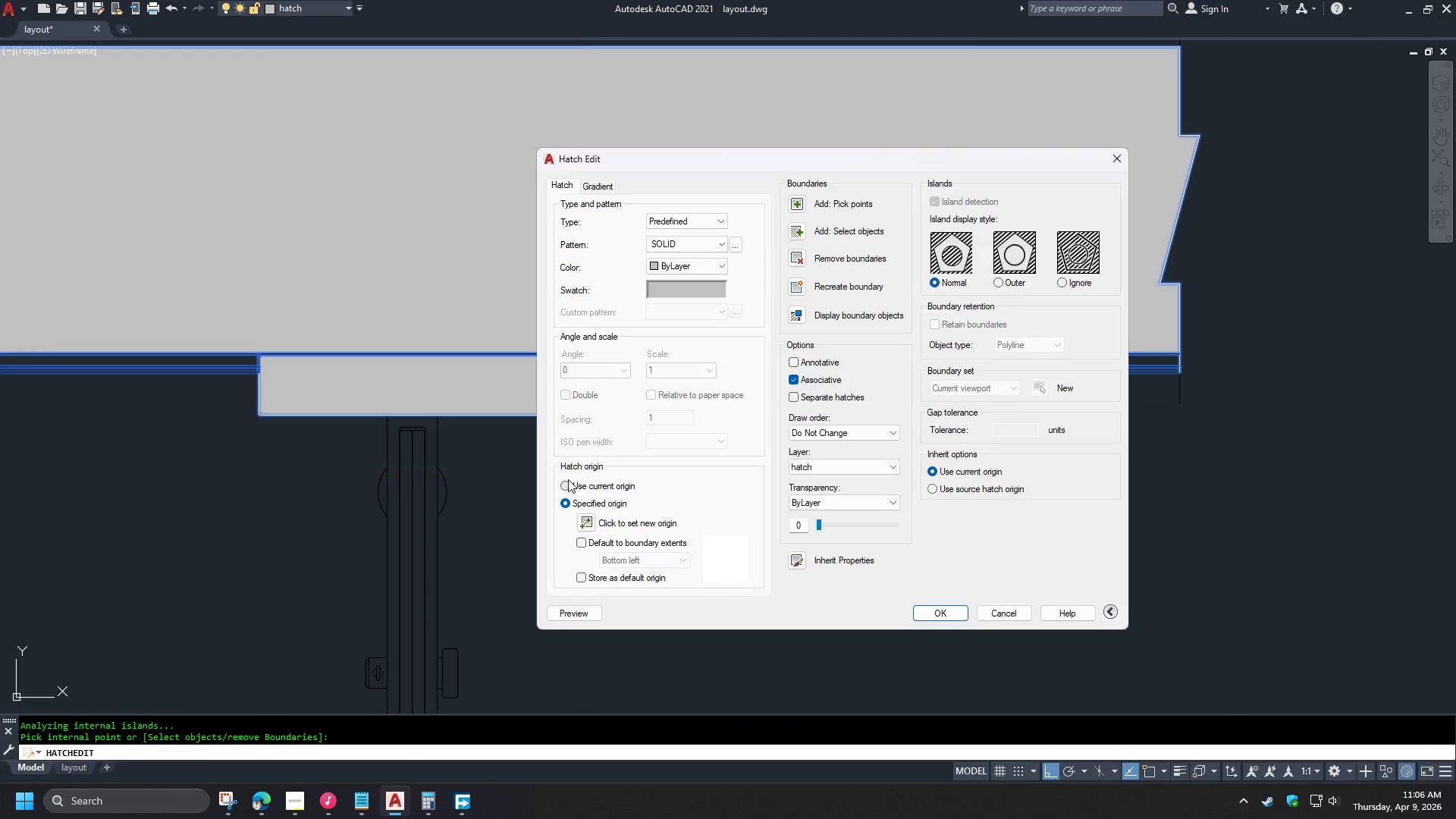 
key(Space)
 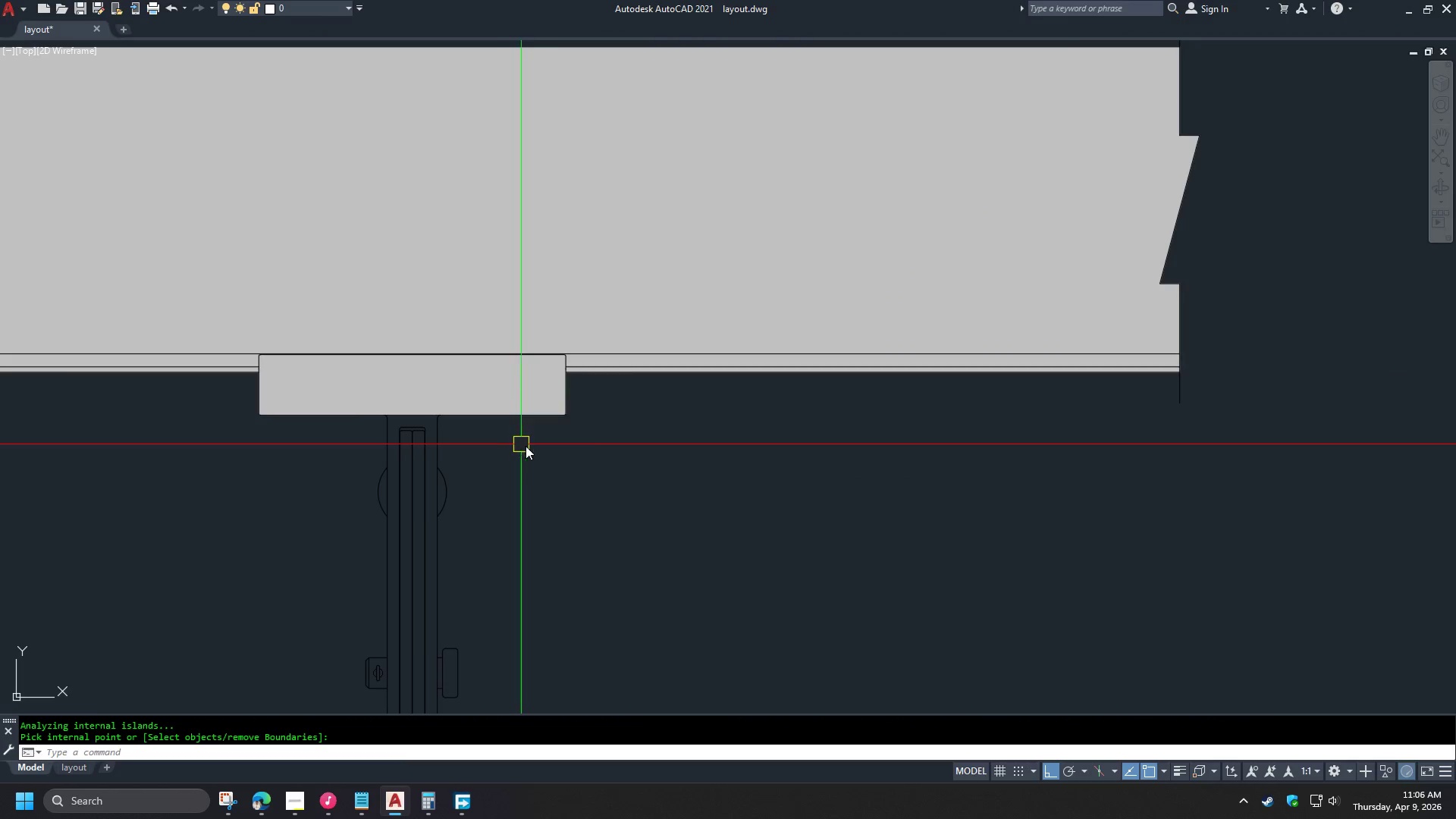 
scroll: coordinate [626, 399], scroll_direction: down, amount: 2.0
 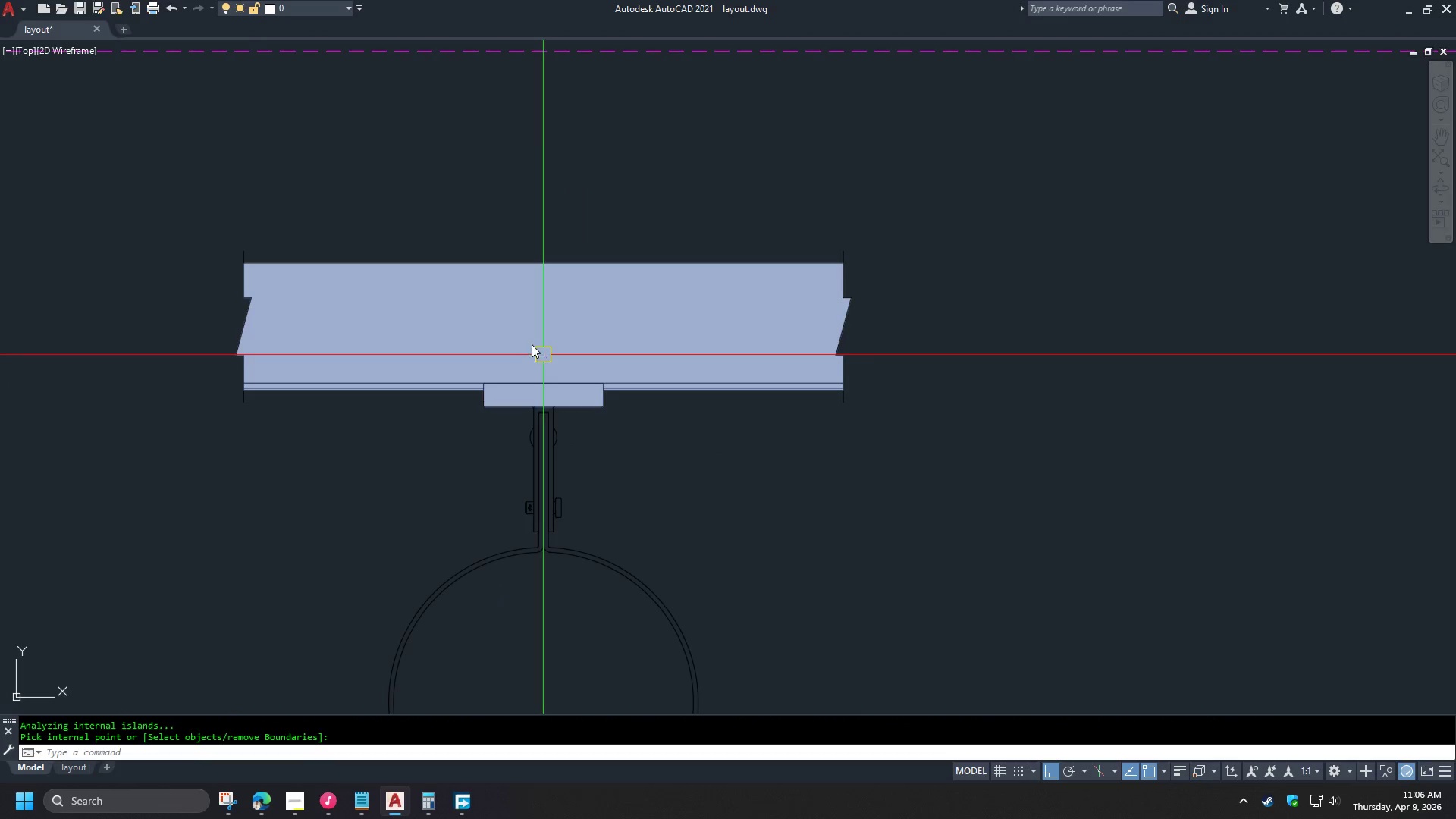 
left_click([531, 344])
 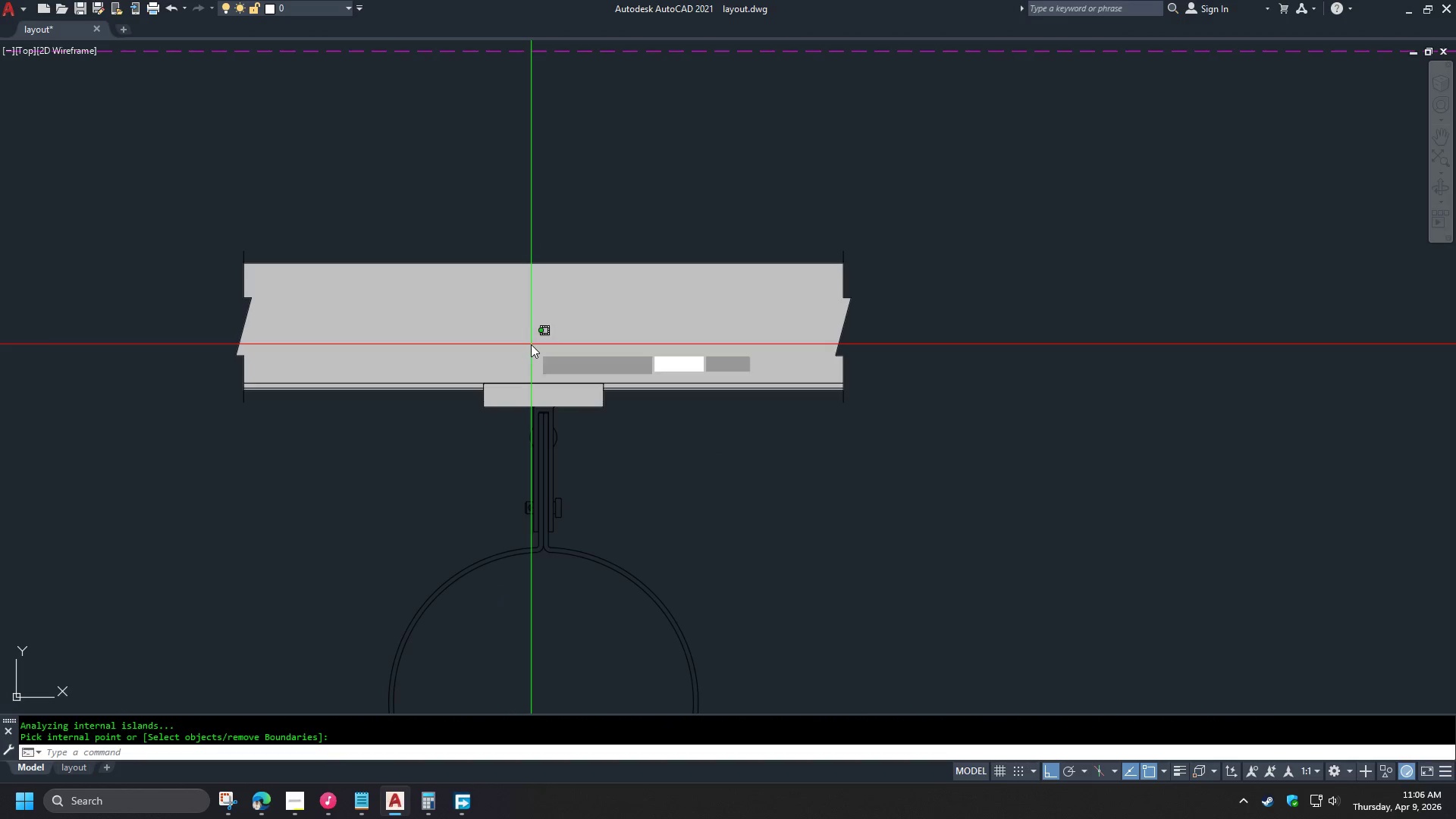 
right_click([531, 344])
 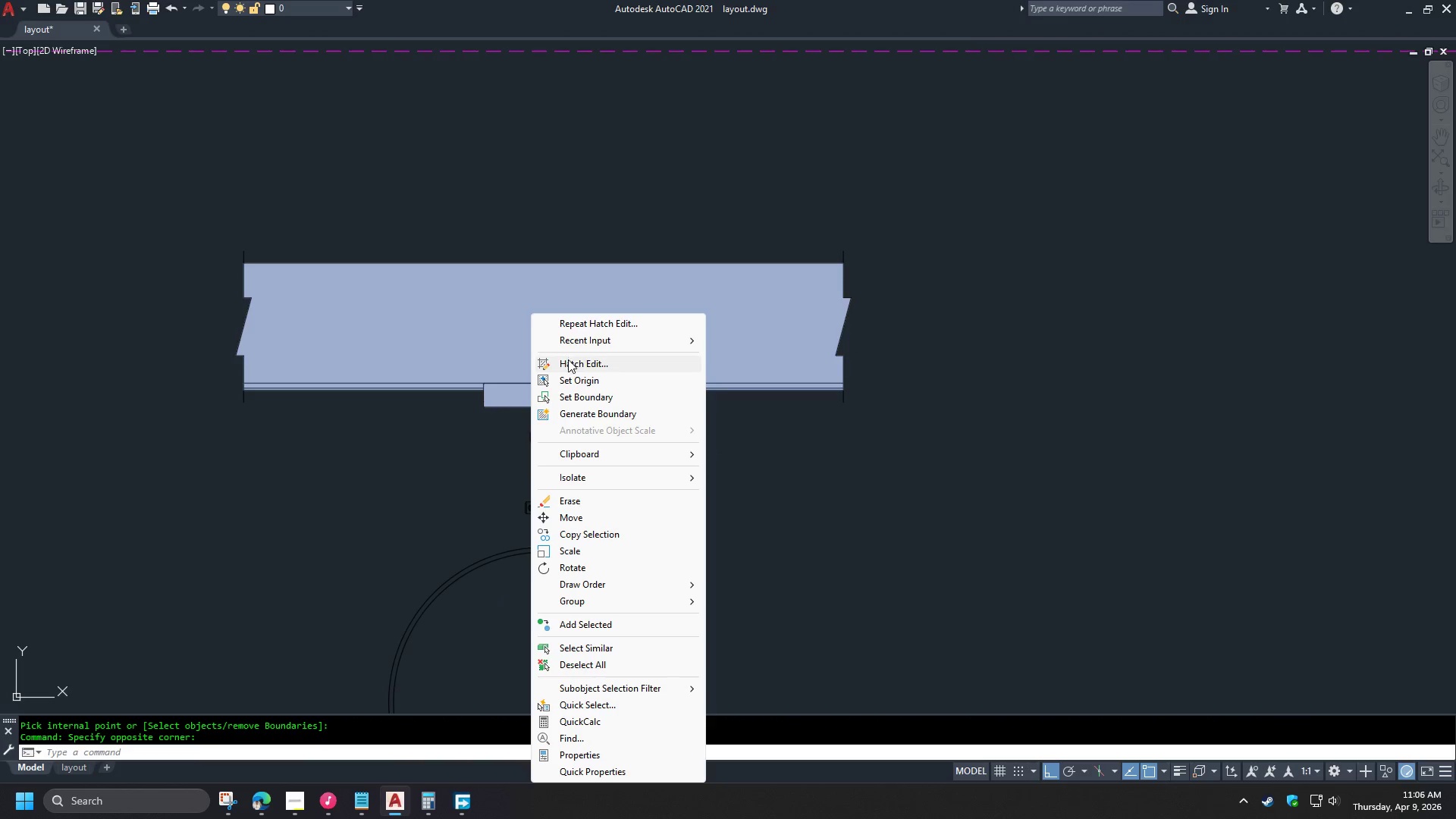 
left_click([570, 366])
 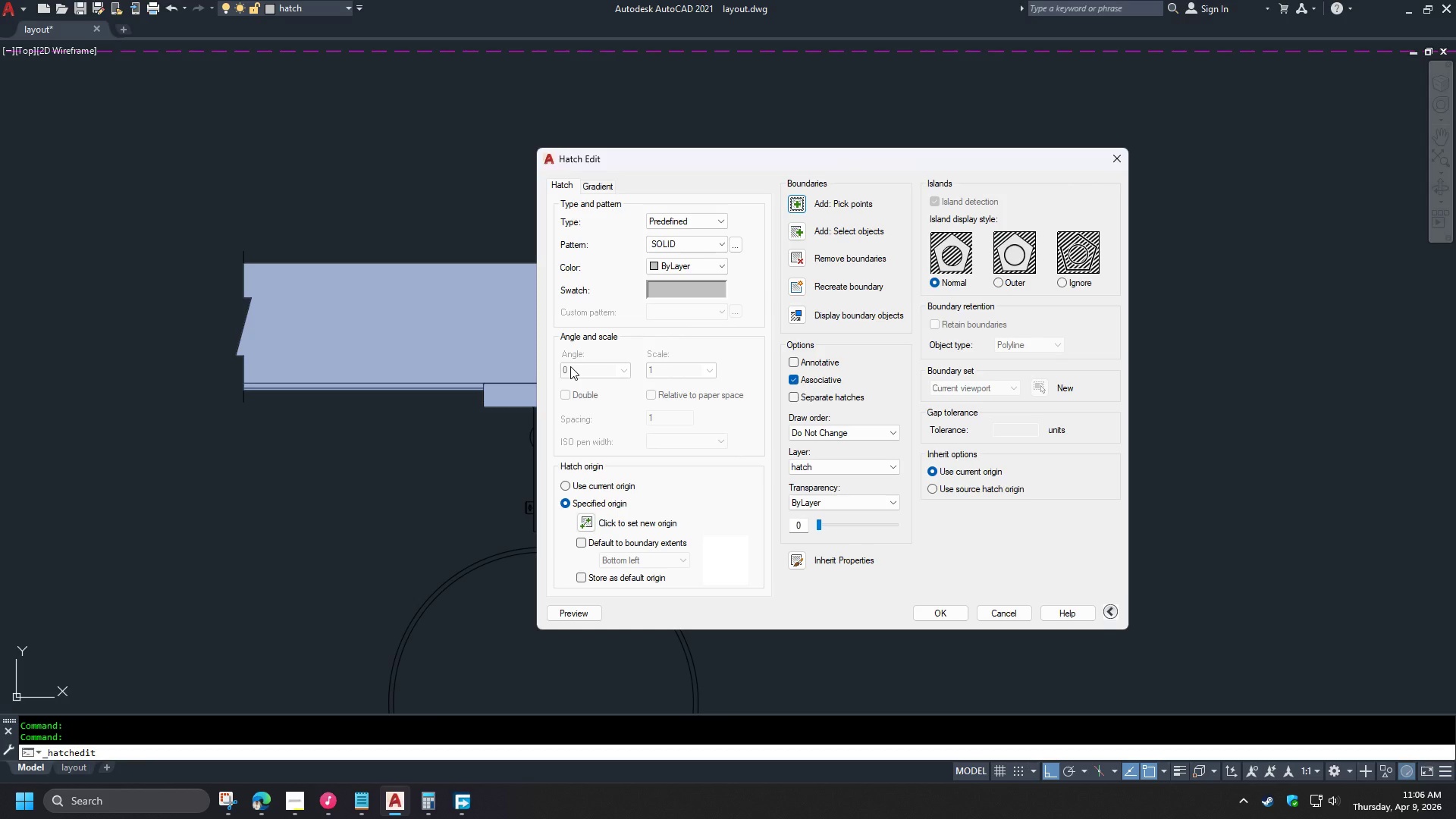 
key(Space)
 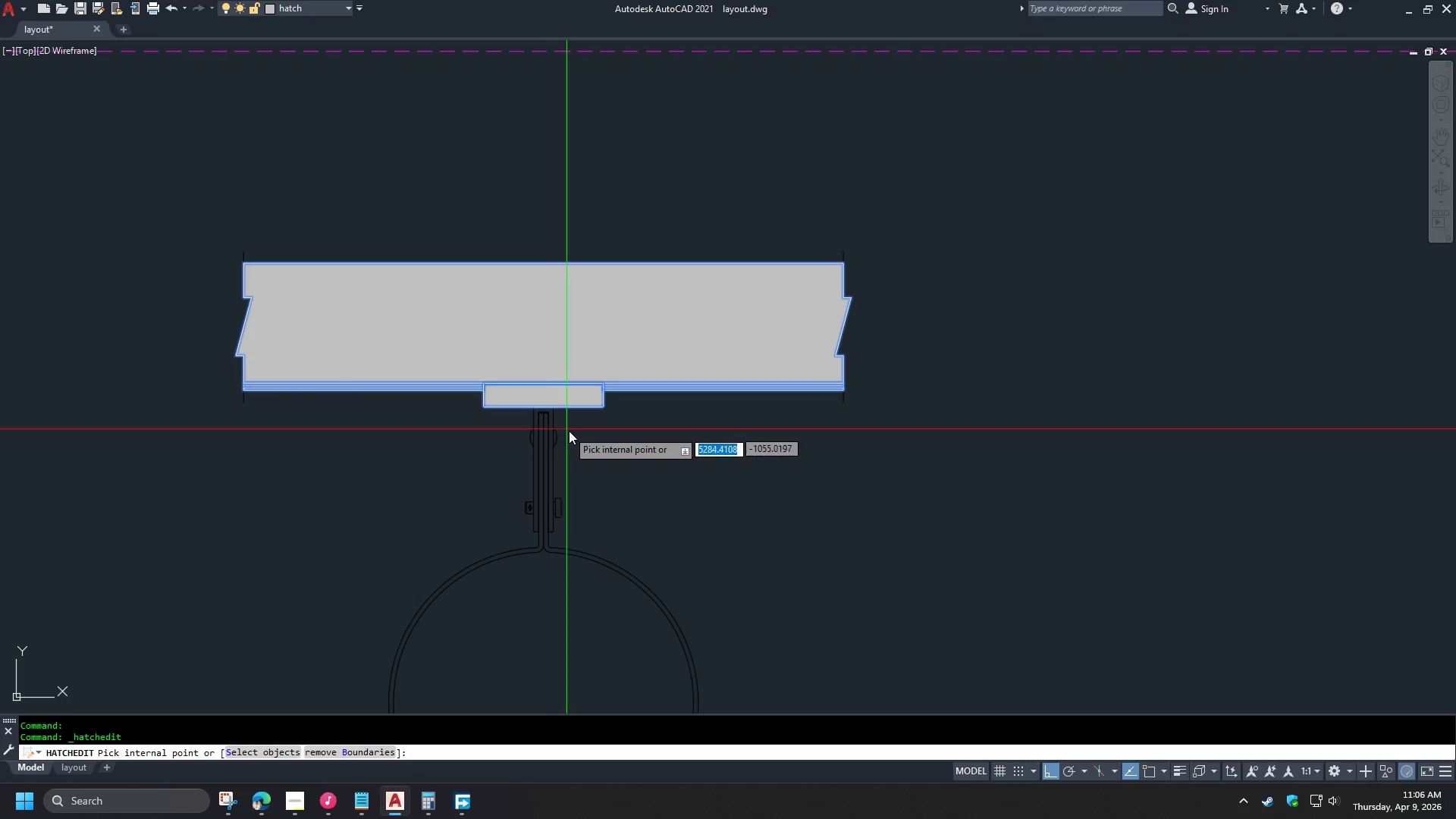 
scroll: coordinate [556, 422], scroll_direction: up, amount: 2.0
 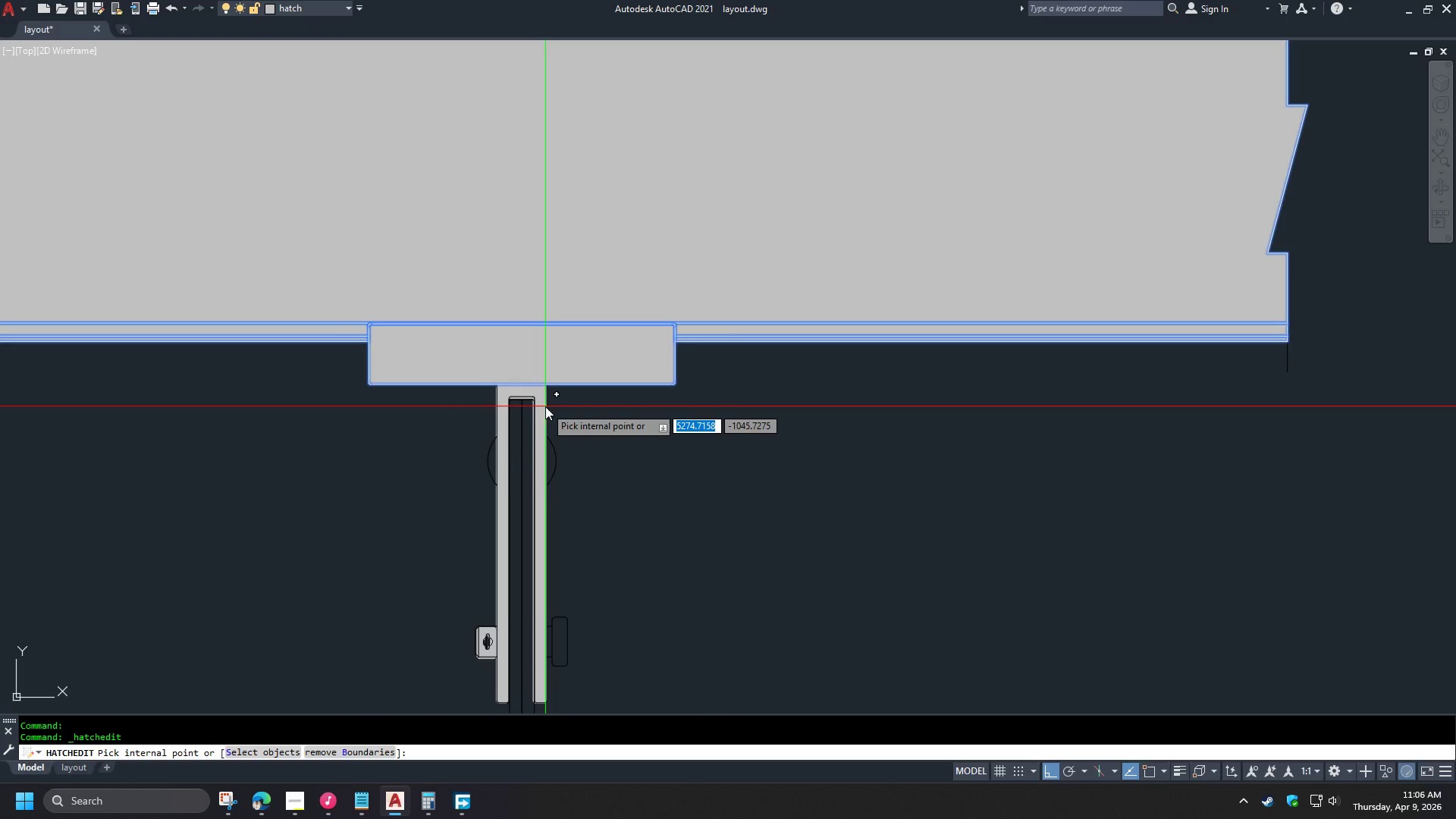 
left_click([544, 406])
 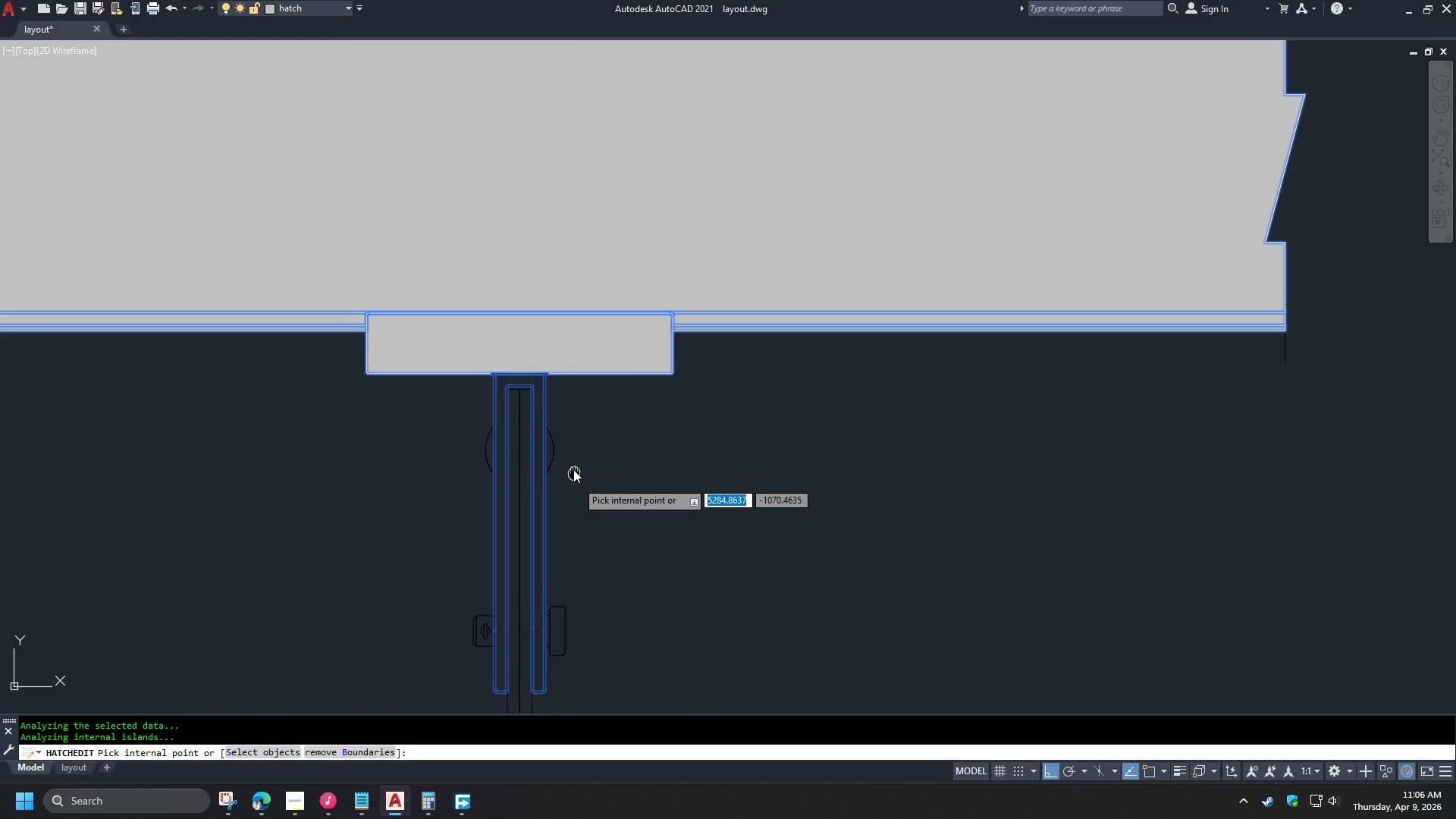 
scroll: coordinate [564, 434], scroll_direction: up, amount: 1.0
 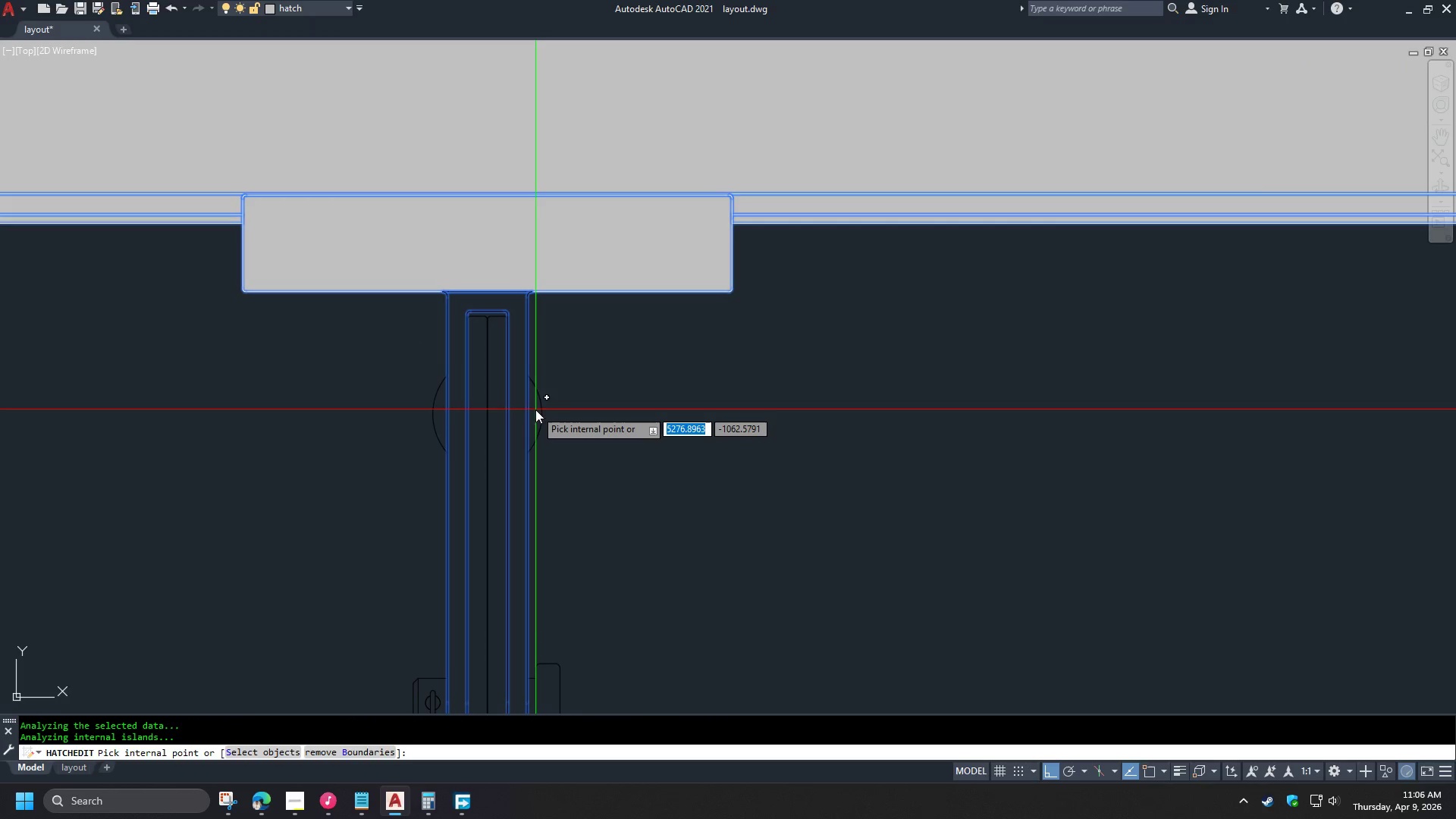 
left_click([535, 410])
 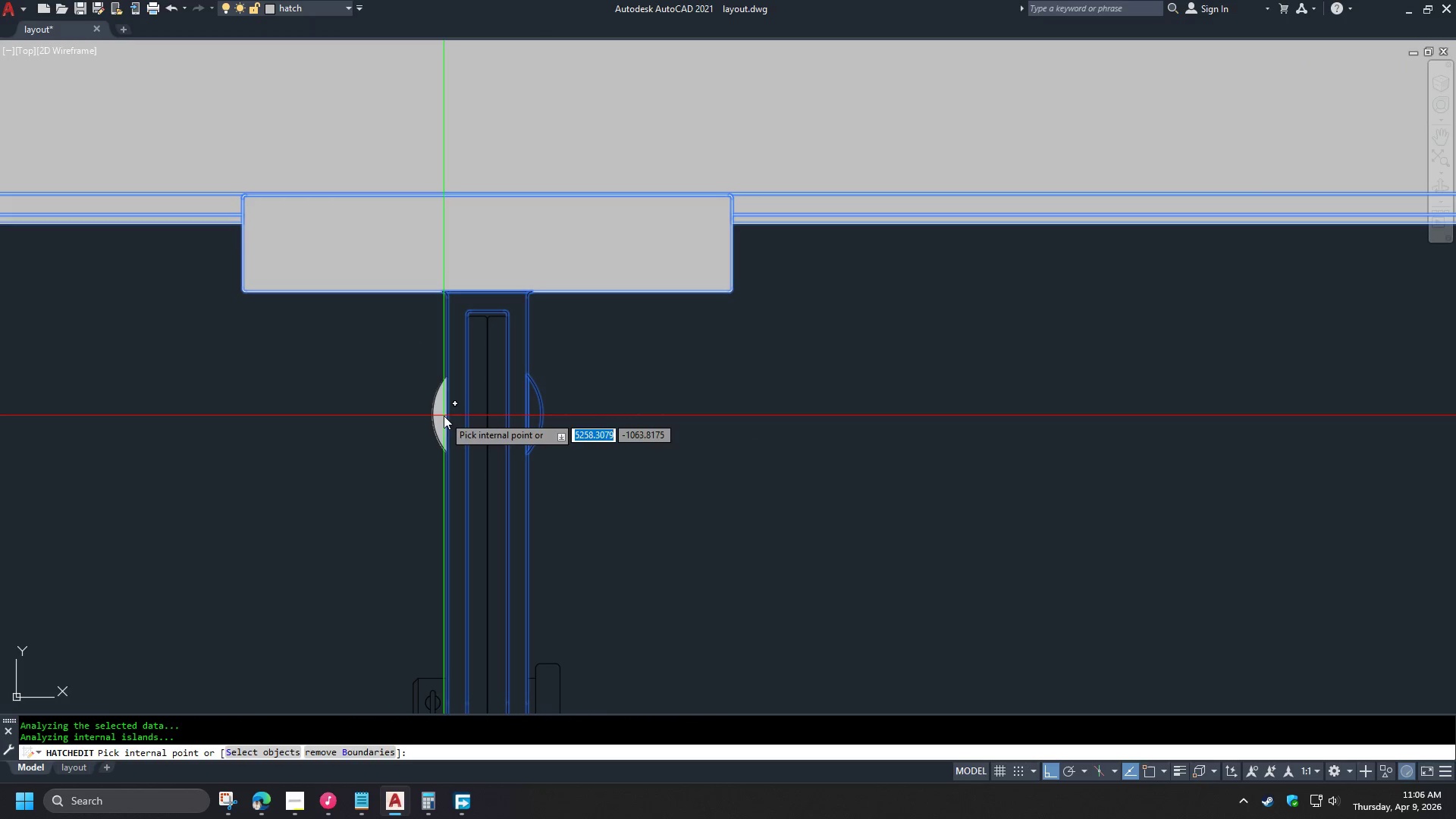 
left_click([441, 415])
 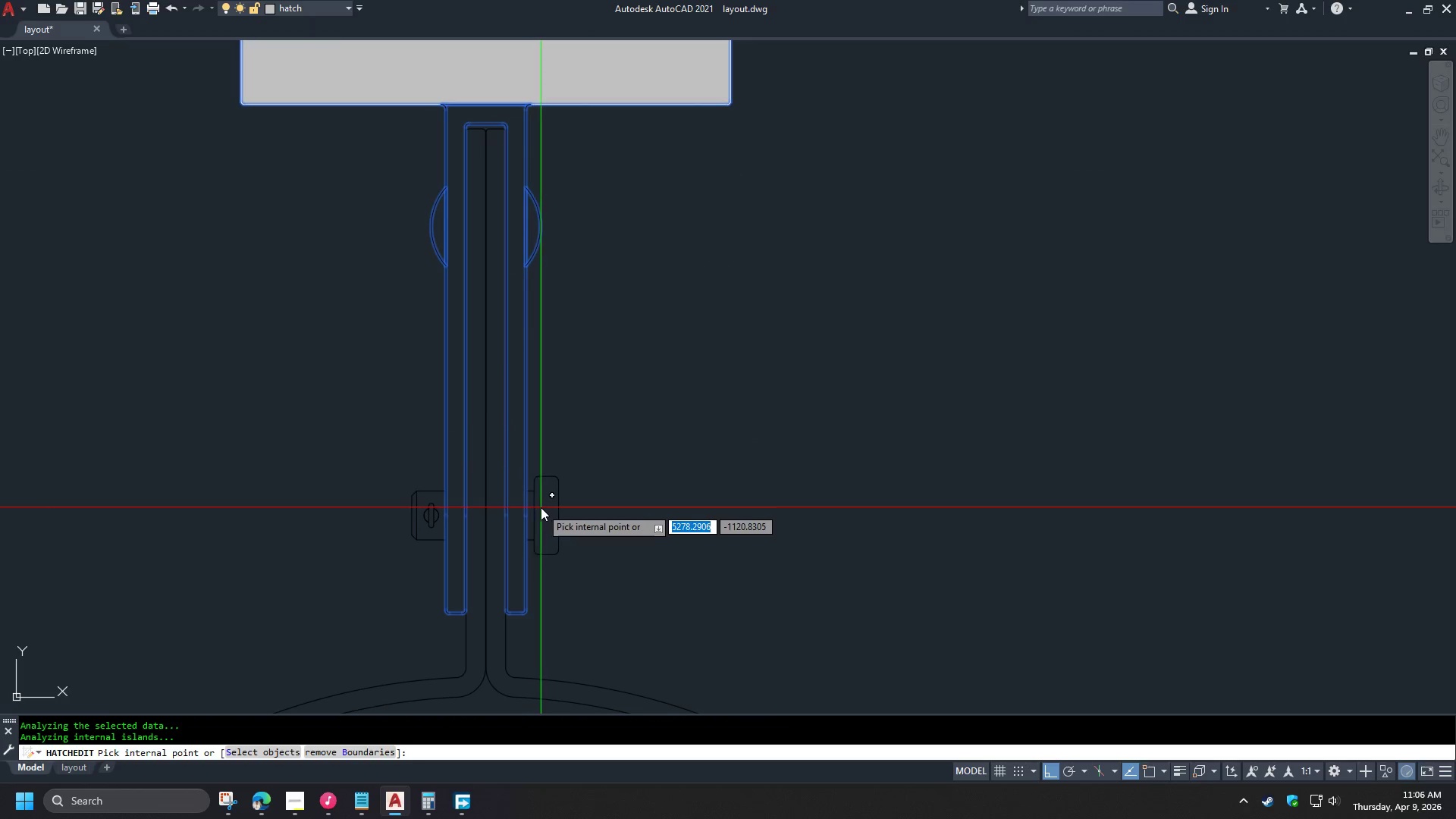 
left_click([543, 509])
 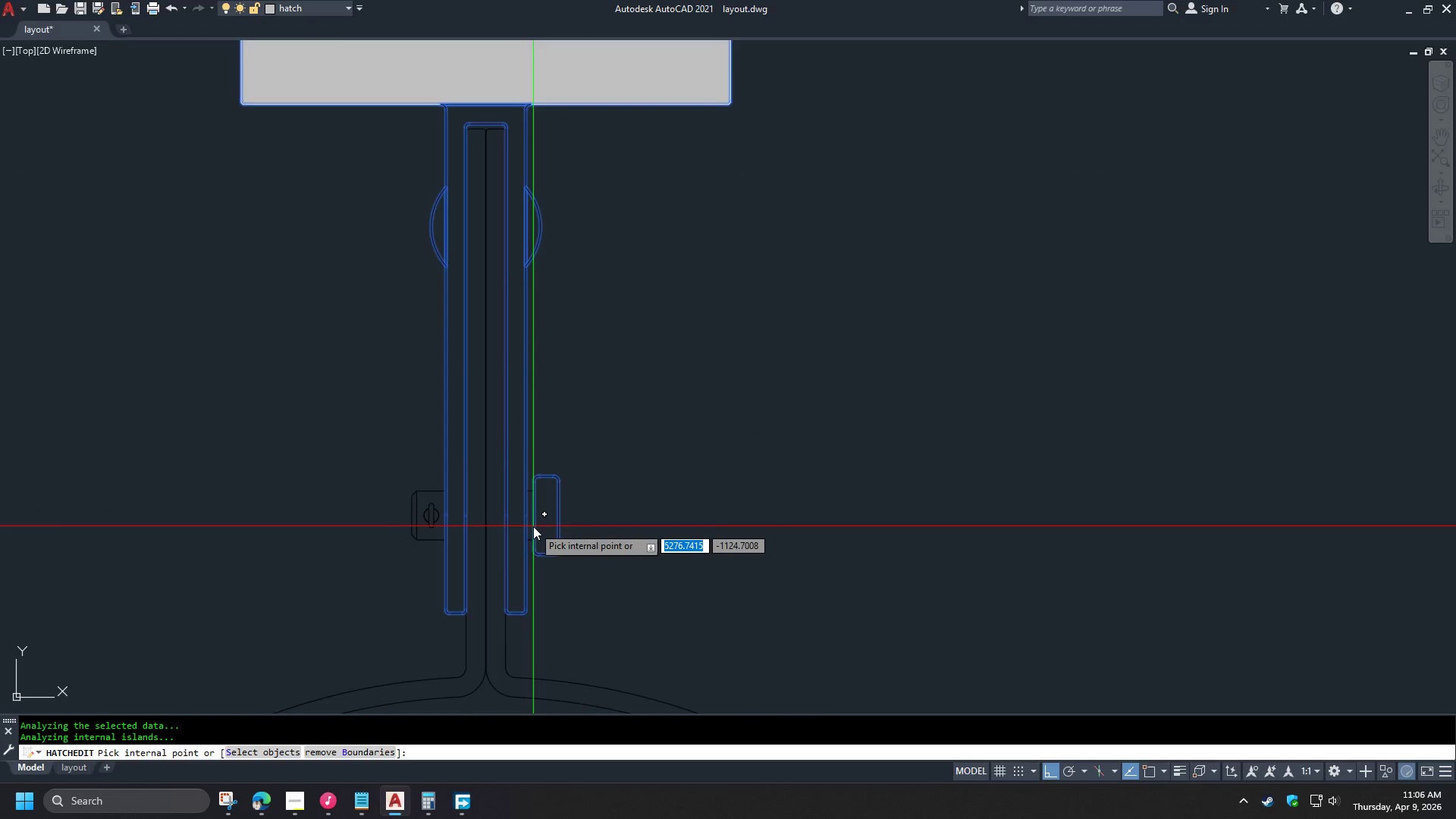 
left_click([528, 509])
 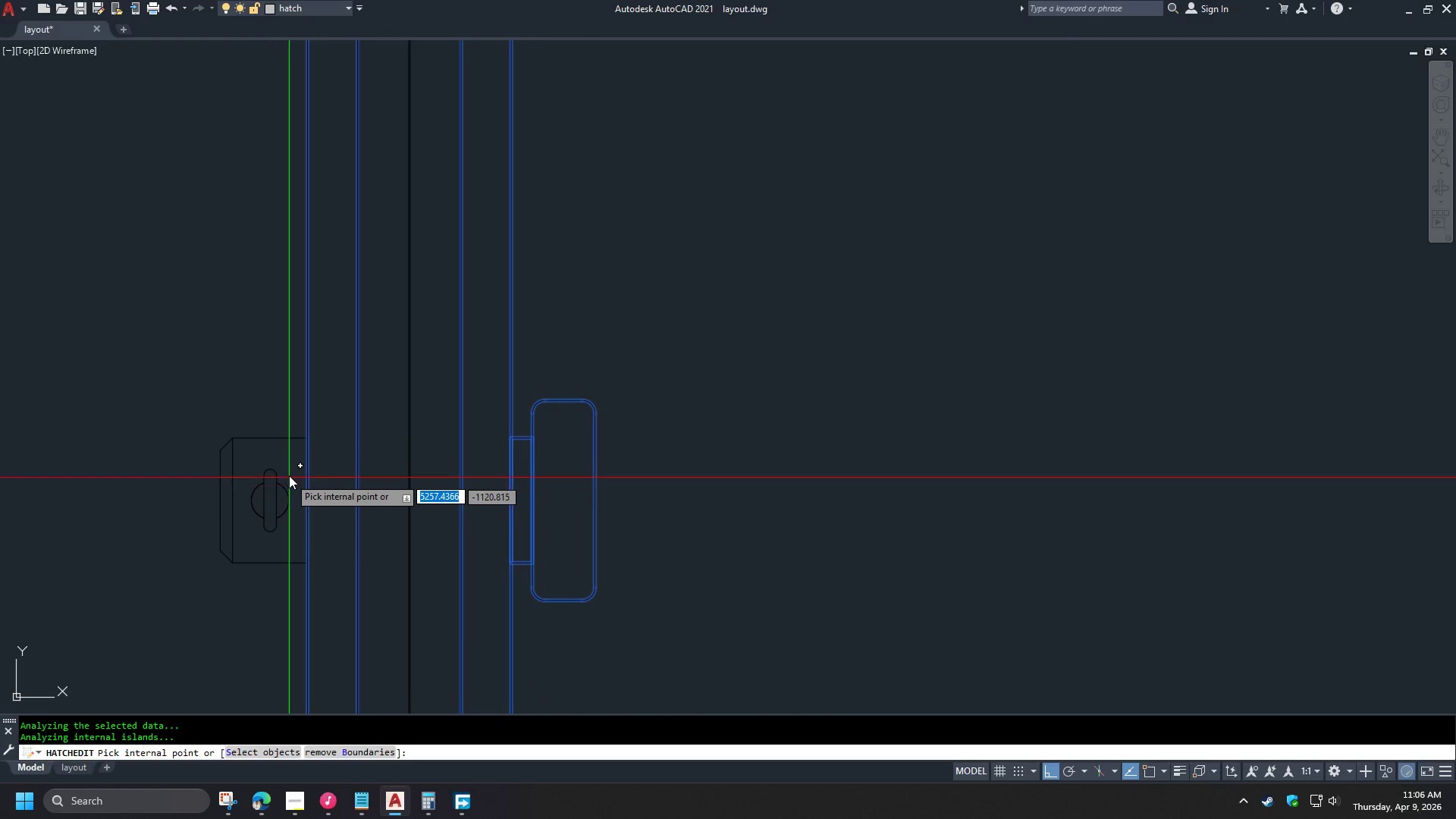 
scroll: coordinate [533, 526], scroll_direction: up, amount: 2.0
 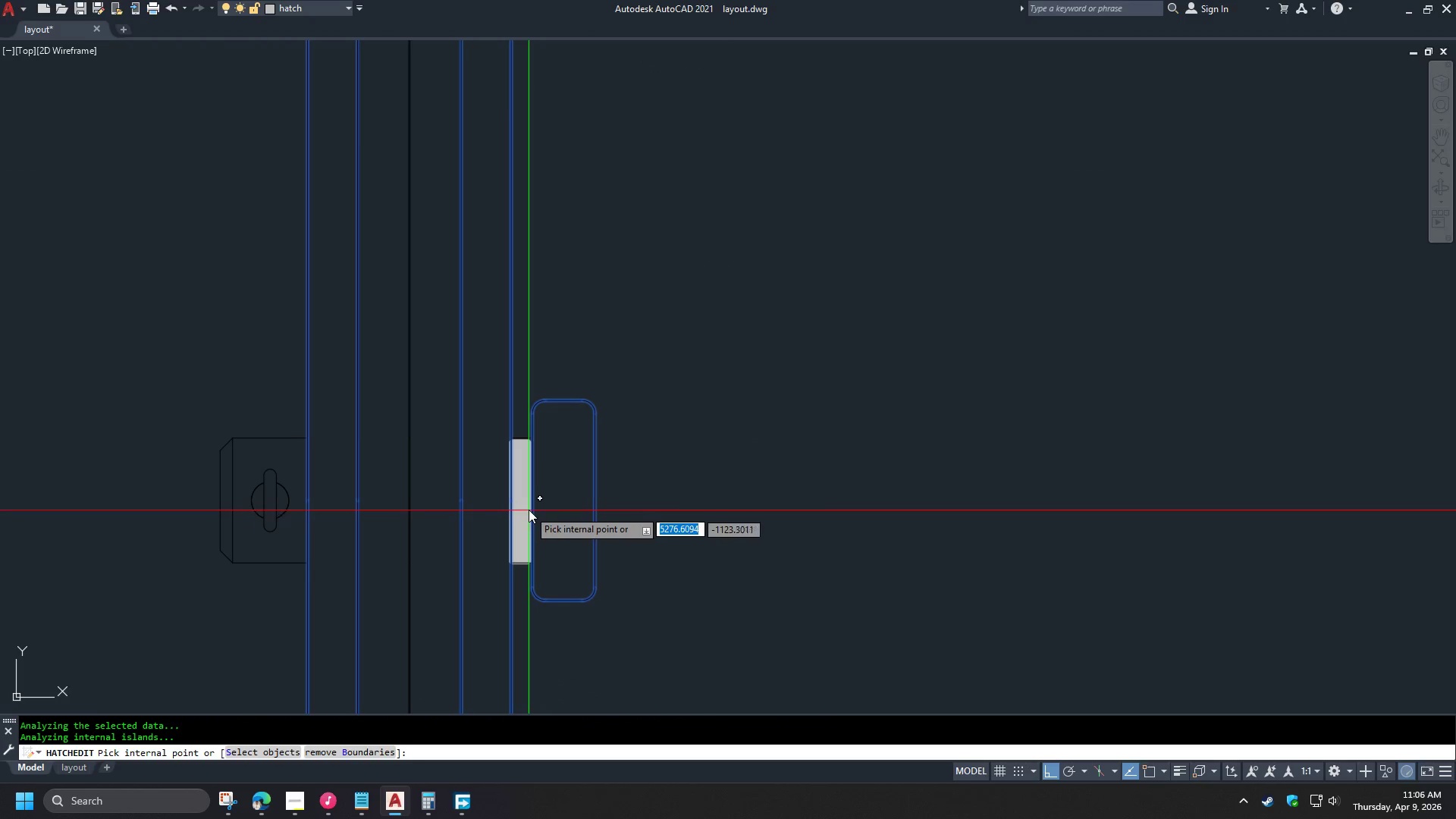 
left_click([289, 473])
 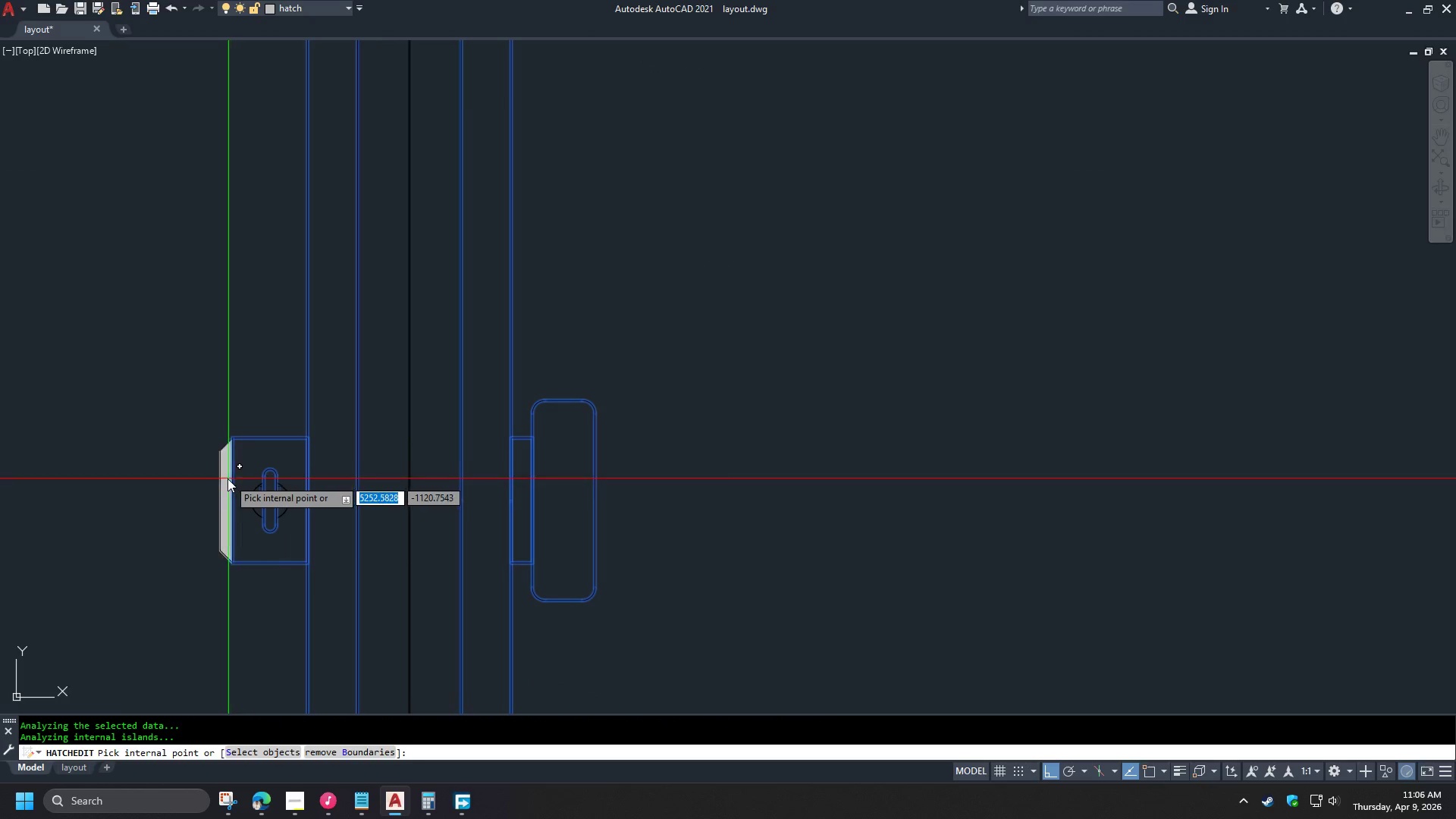 
left_click([227, 479])
 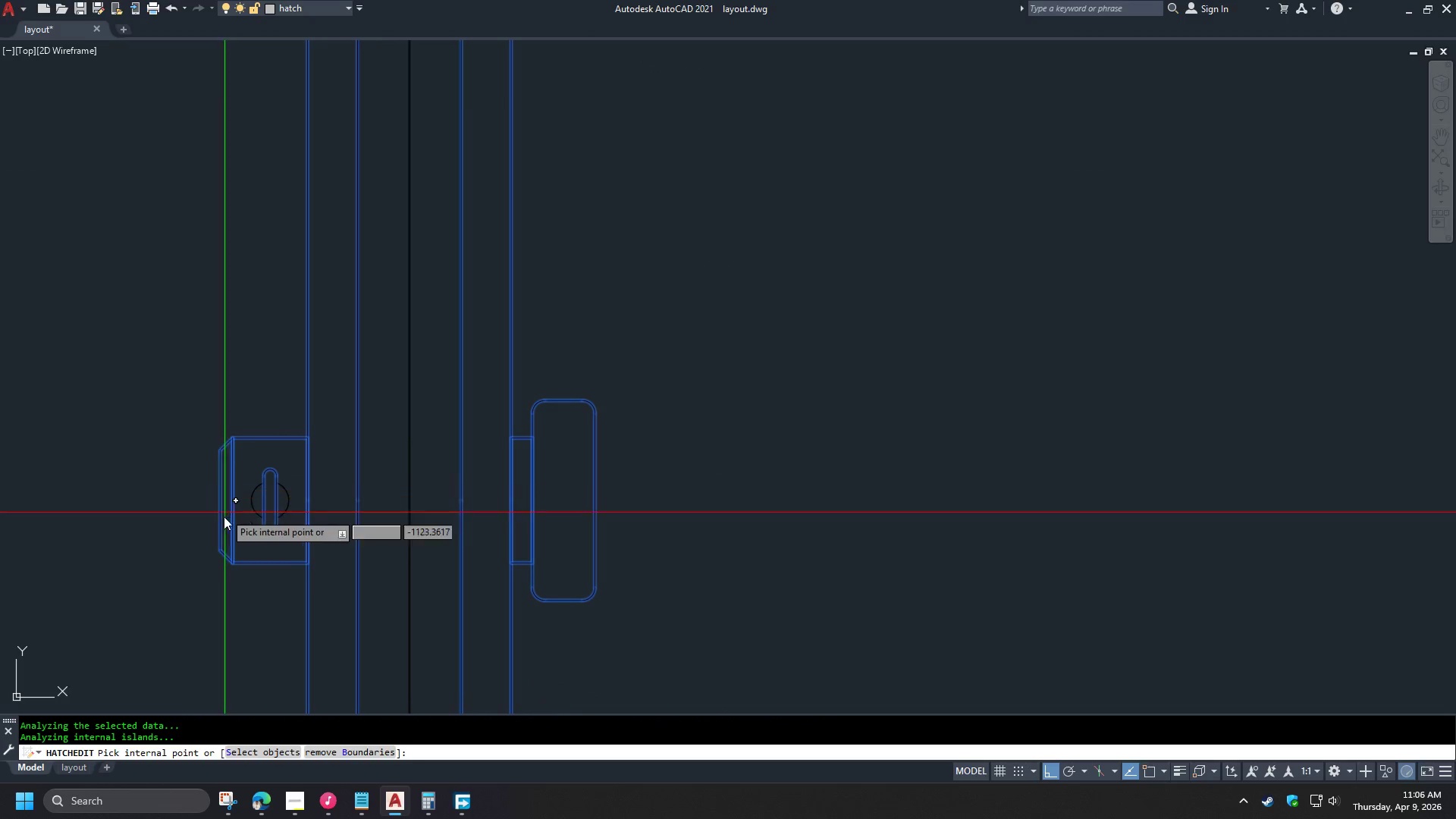 
scroll: coordinate [228, 525], scroll_direction: up, amount: 3.0
 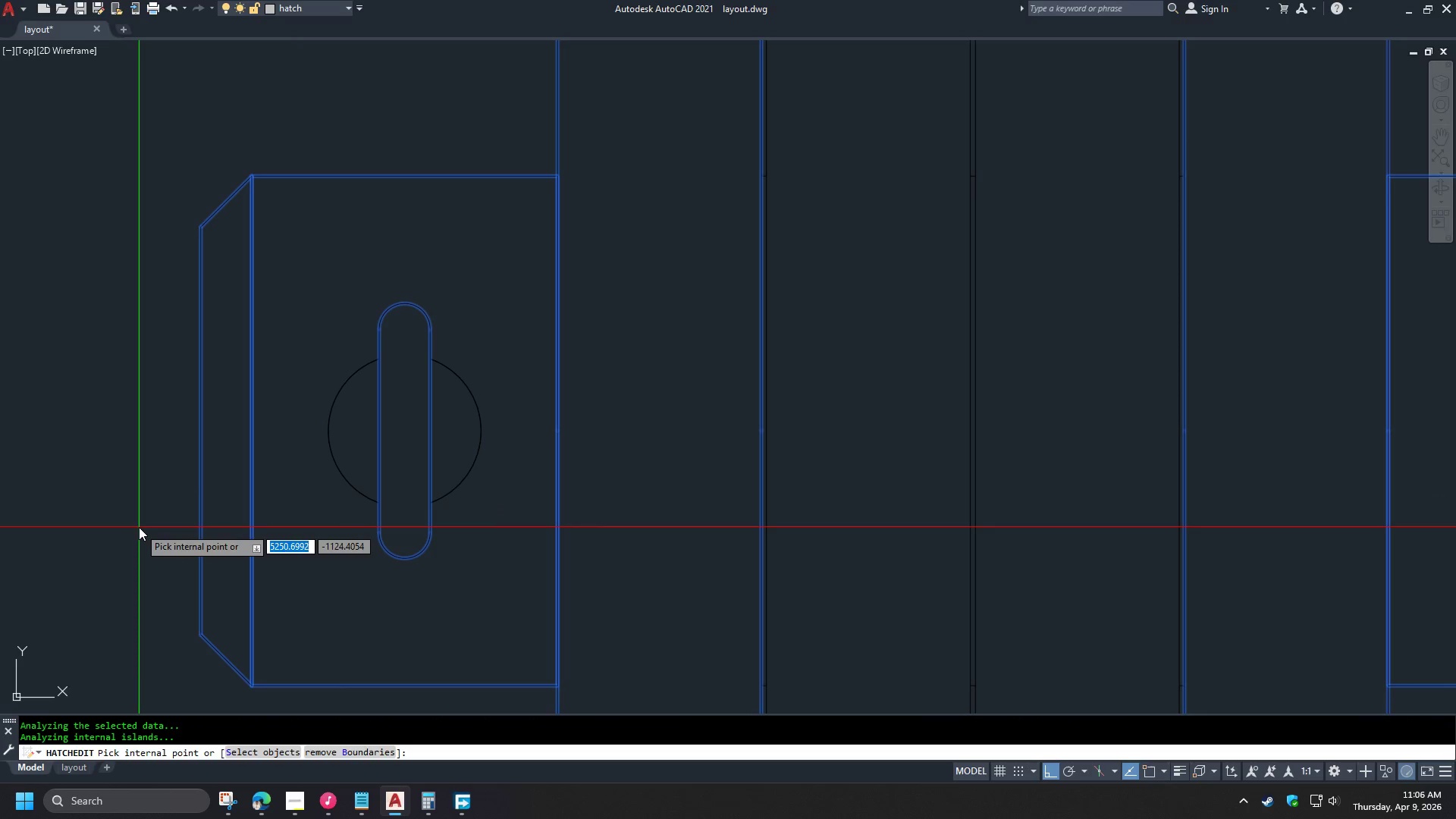 
key(Space)
 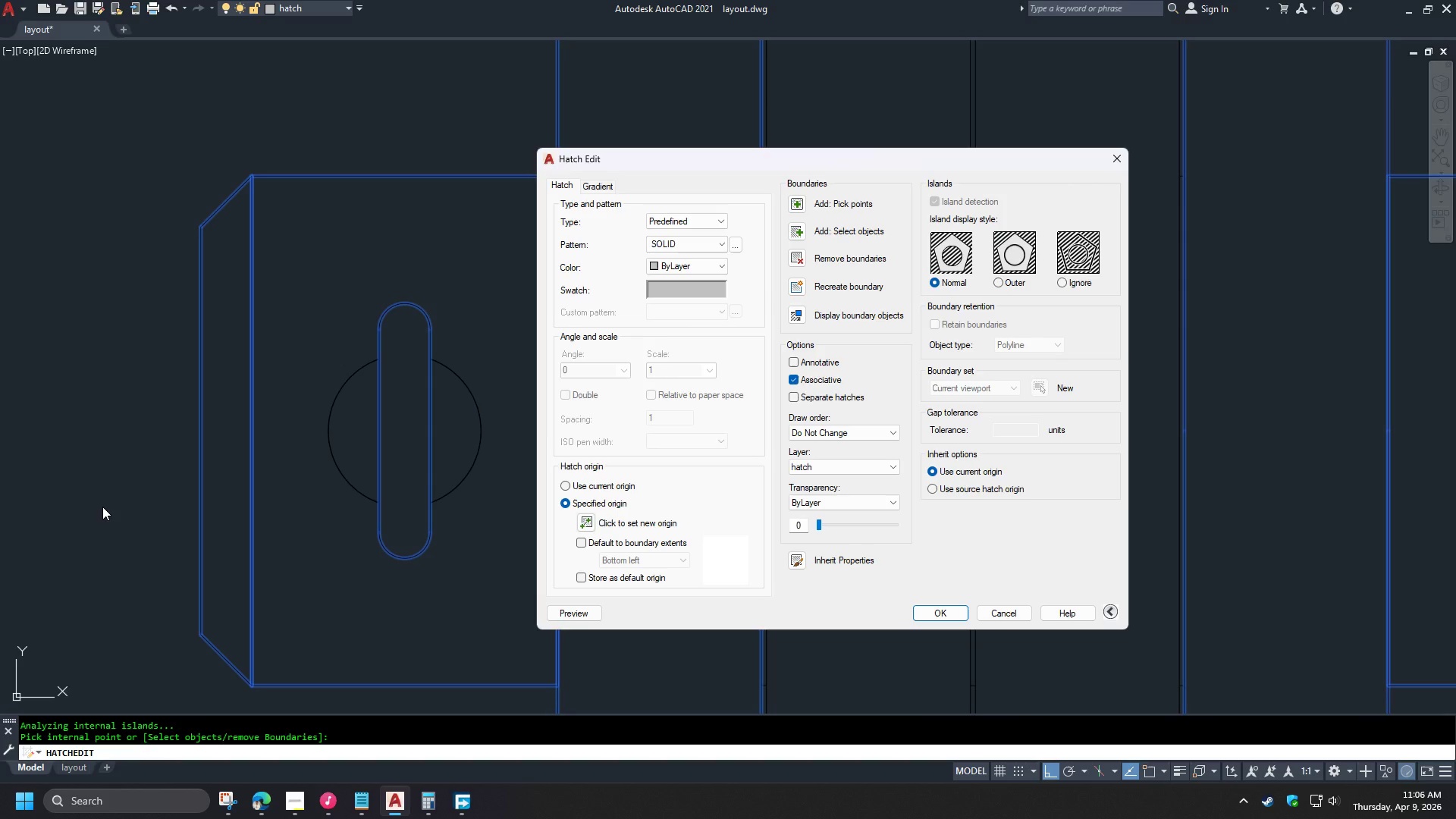 
key(Space)
 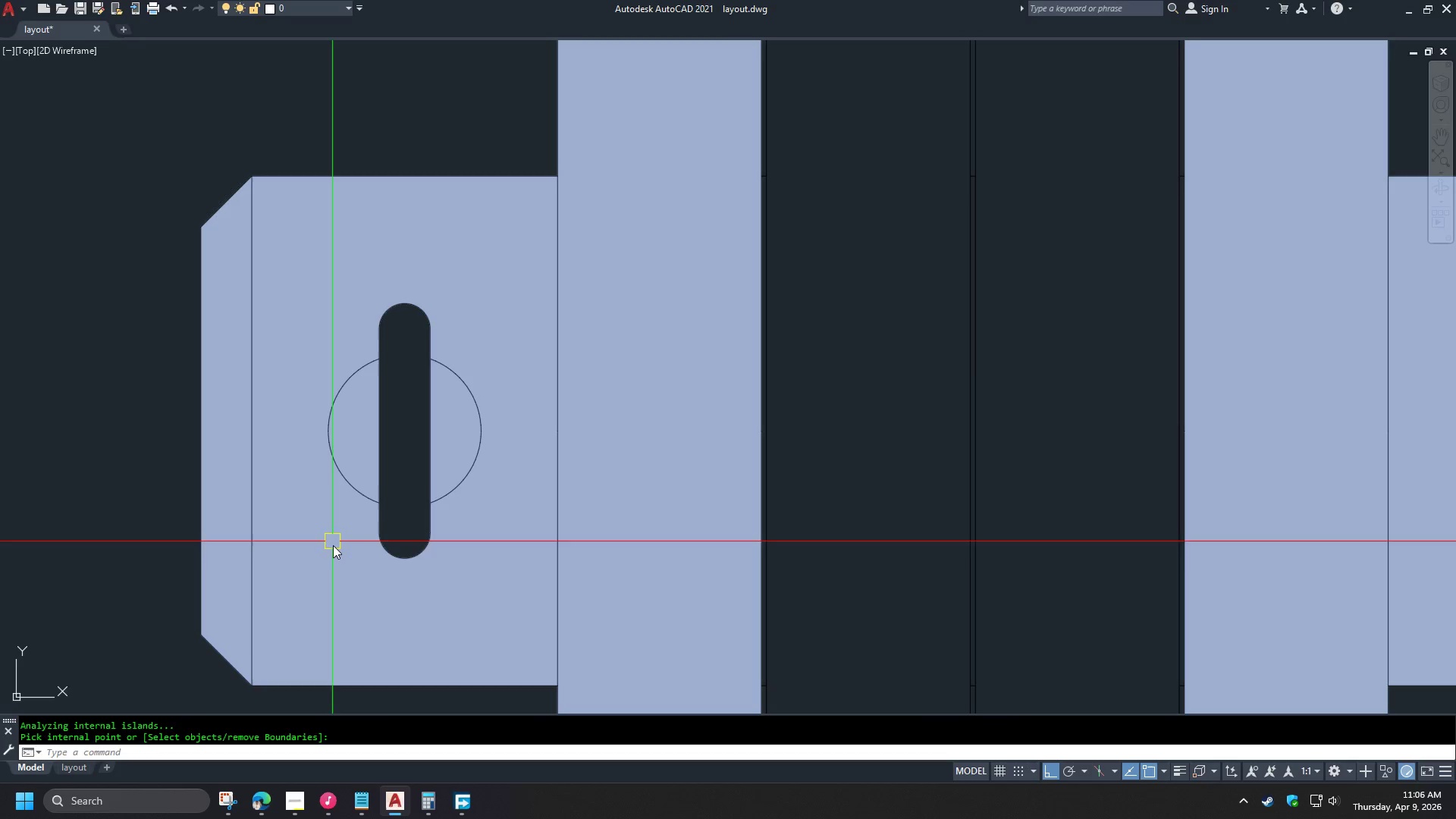 
left_click([331, 548])
 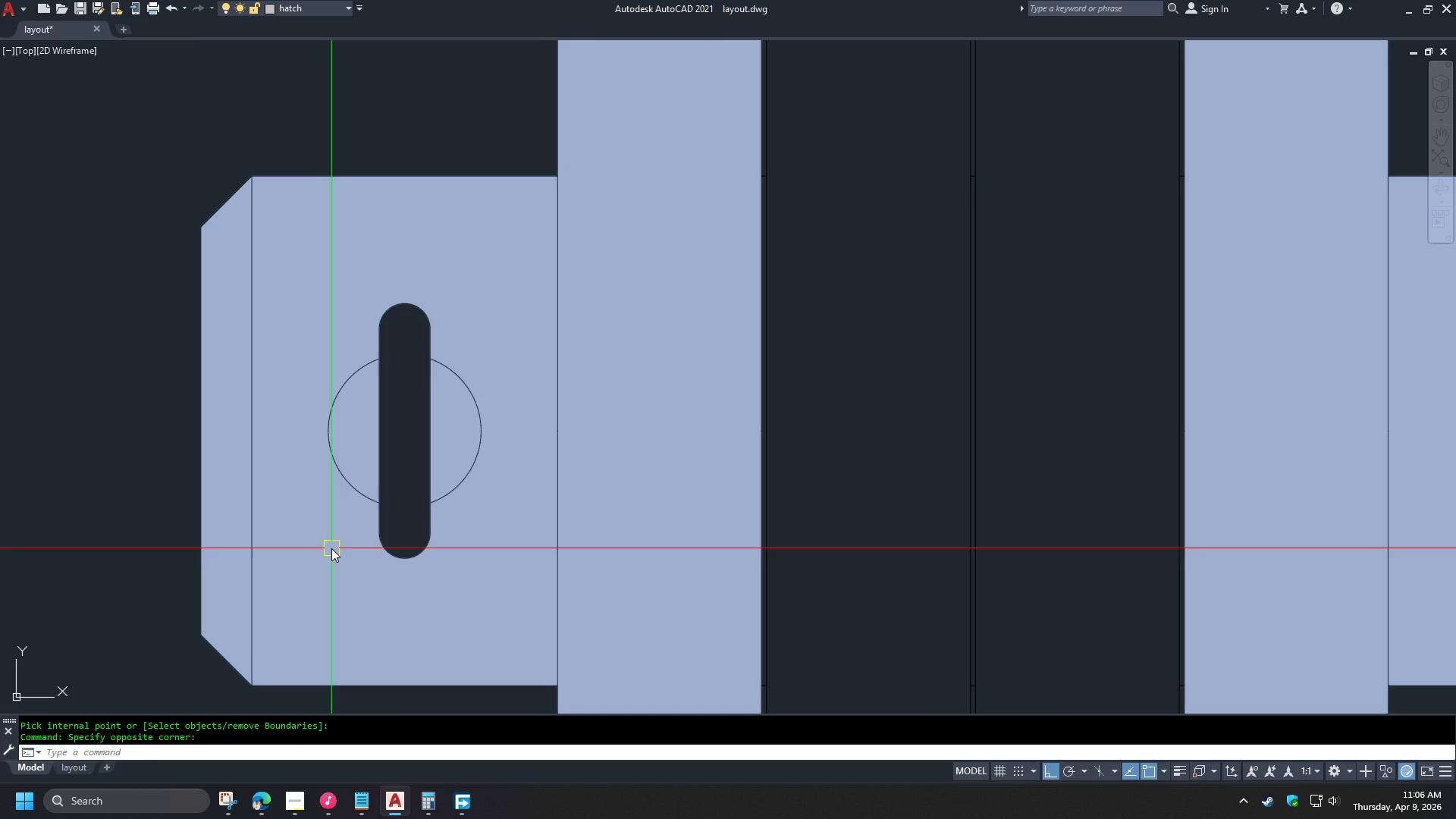 
right_click([331, 548])
 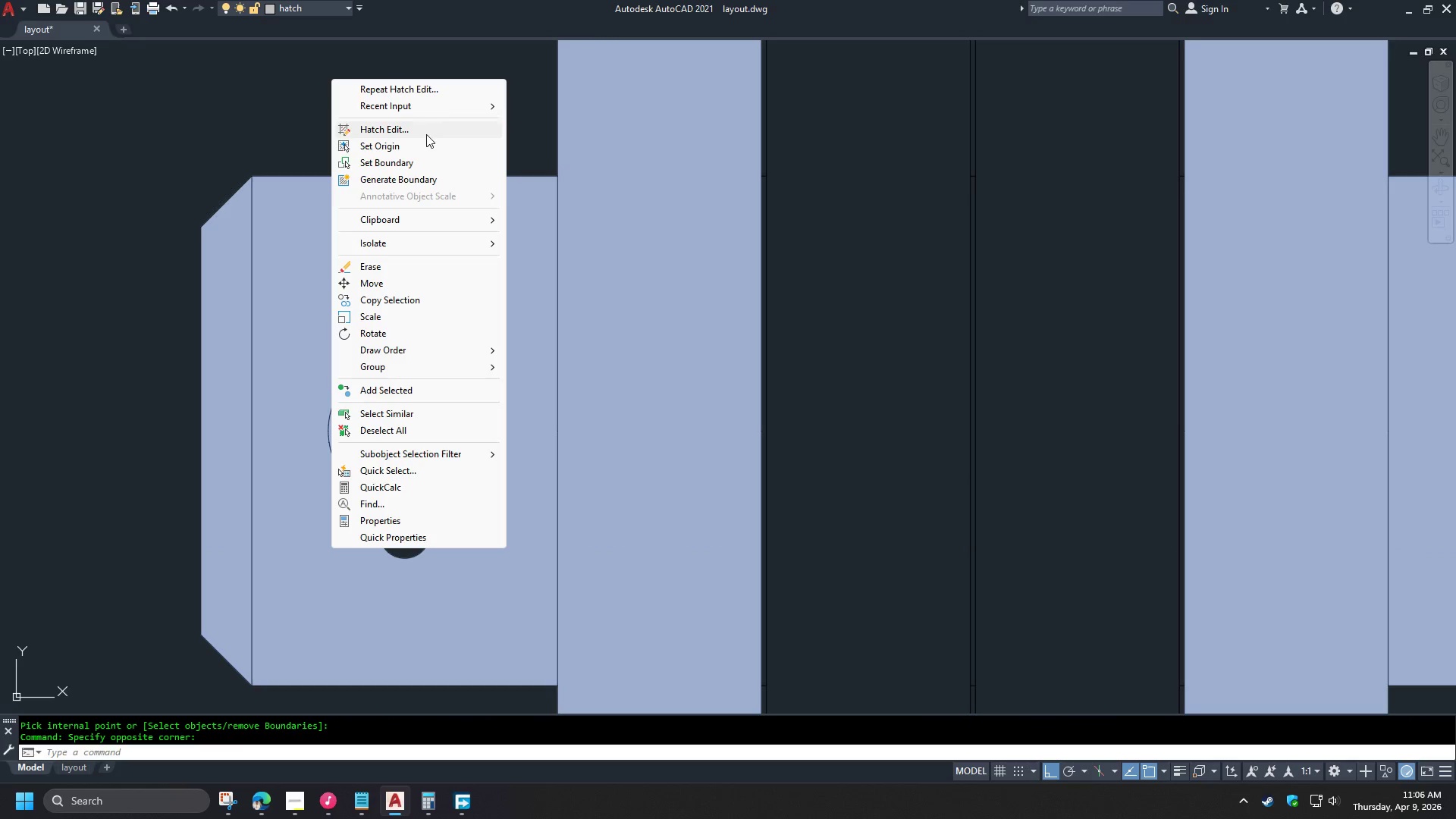 
left_click([425, 132])
 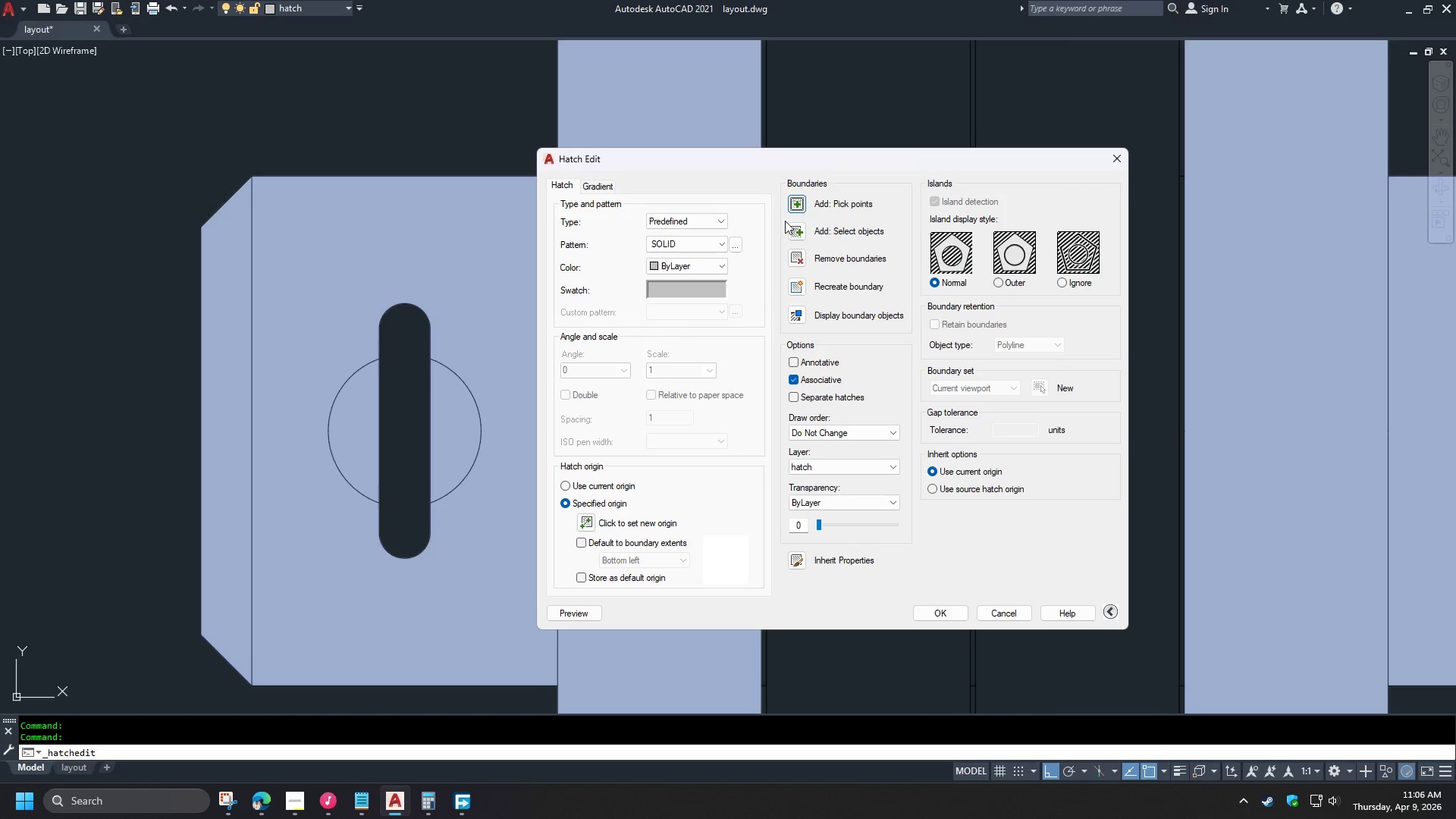 
left_click([803, 208])
 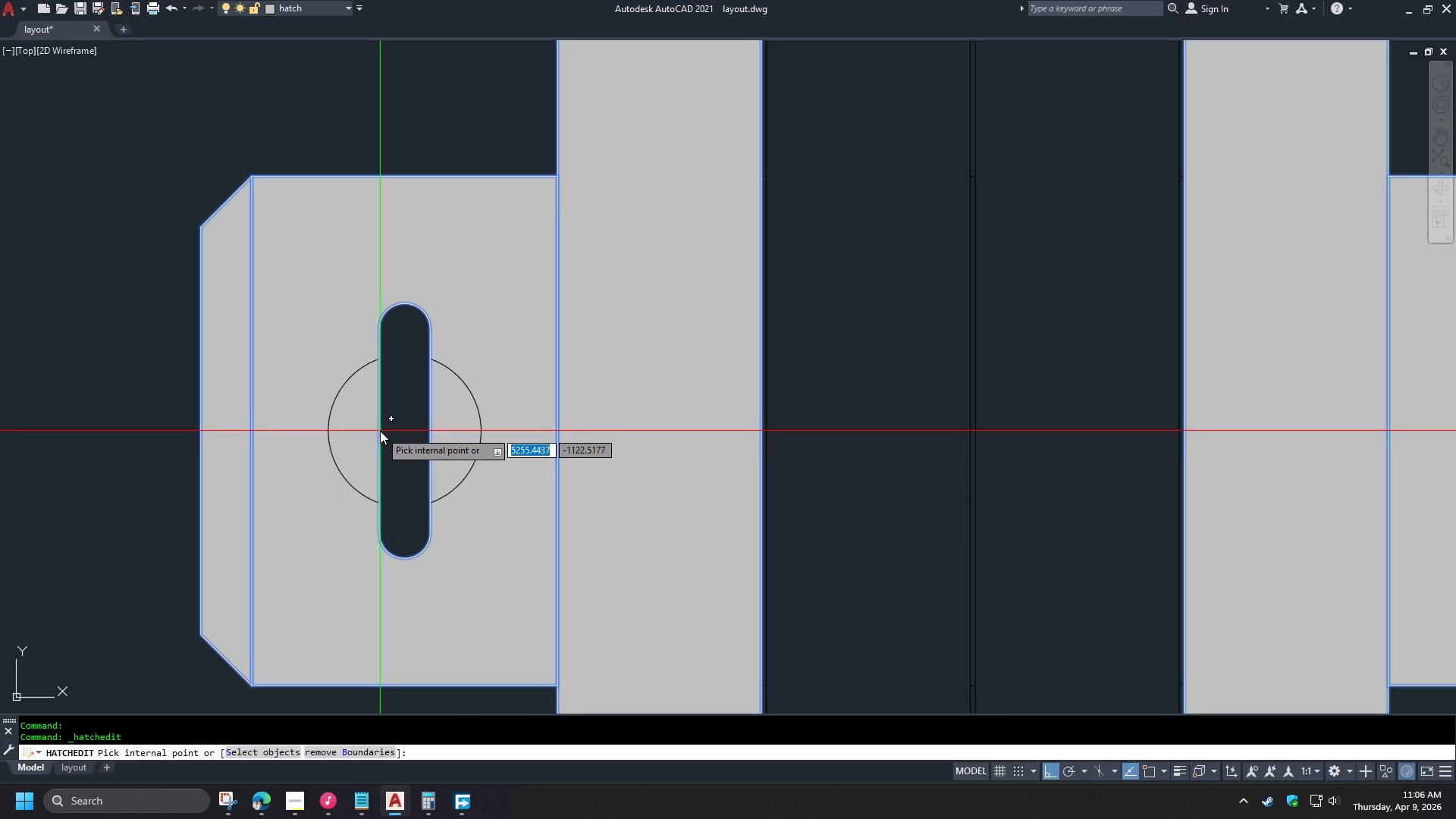 
left_click([400, 426])
 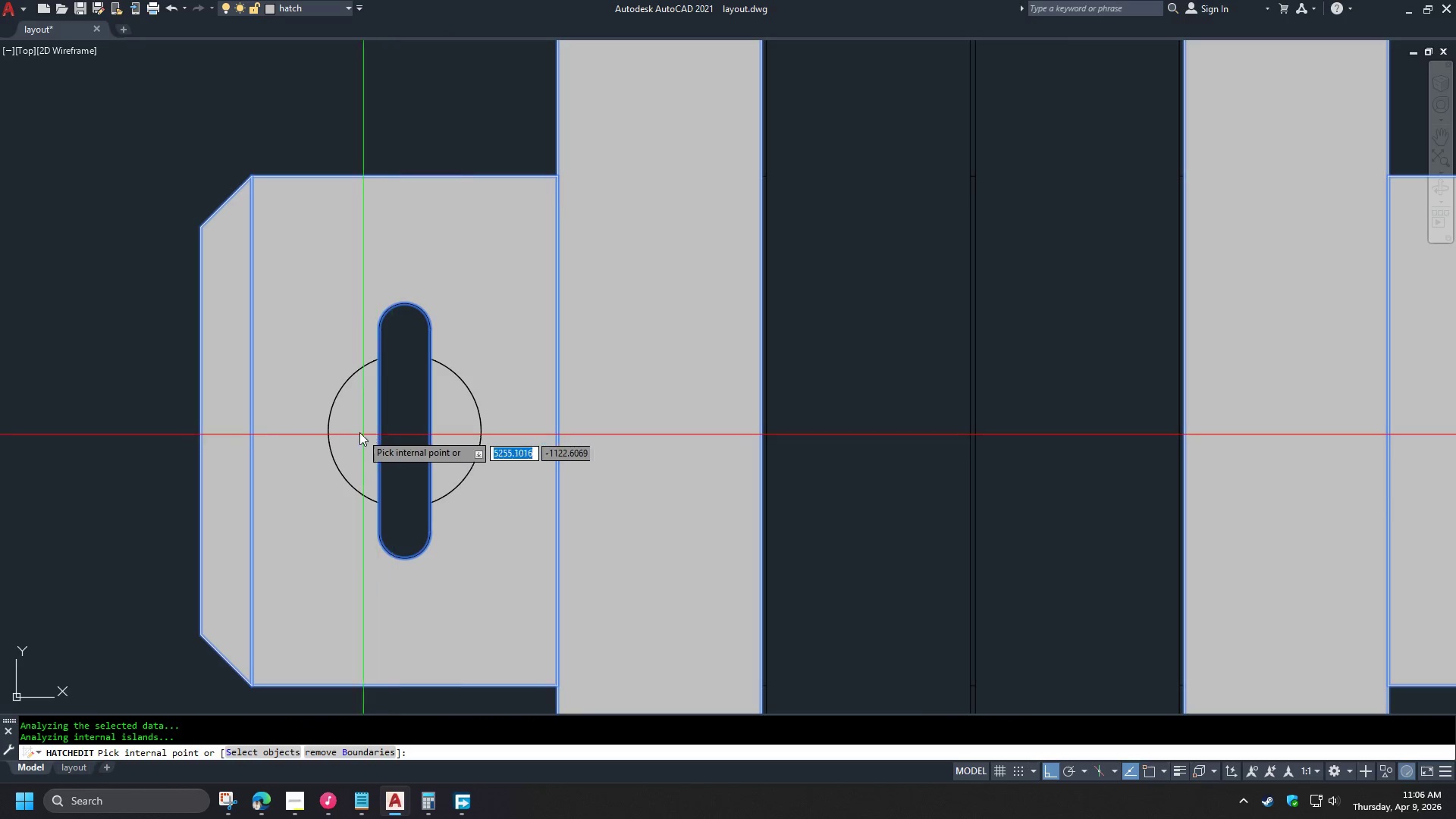 
left_click([352, 428])
 